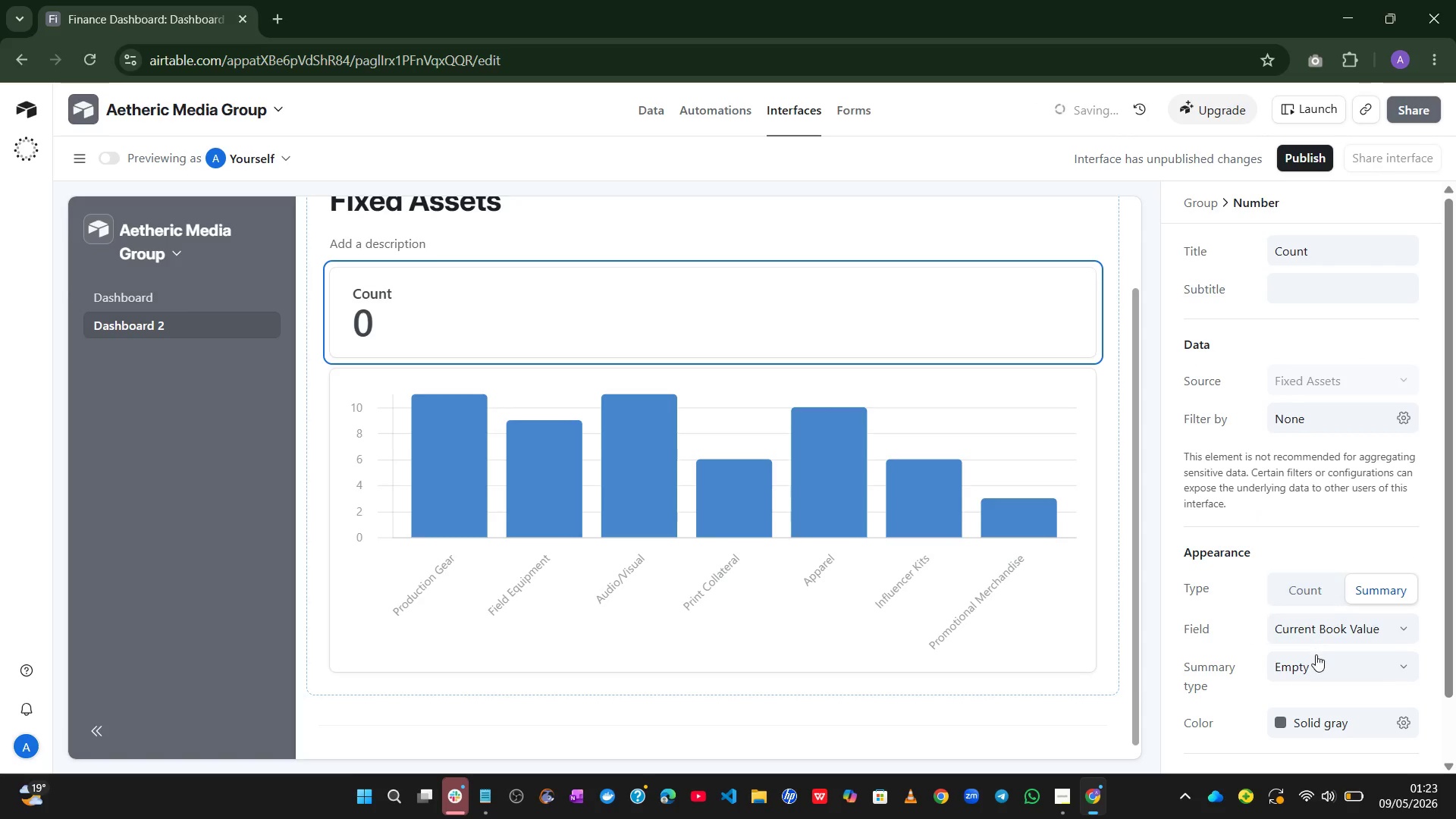 
left_click([1319, 669])
 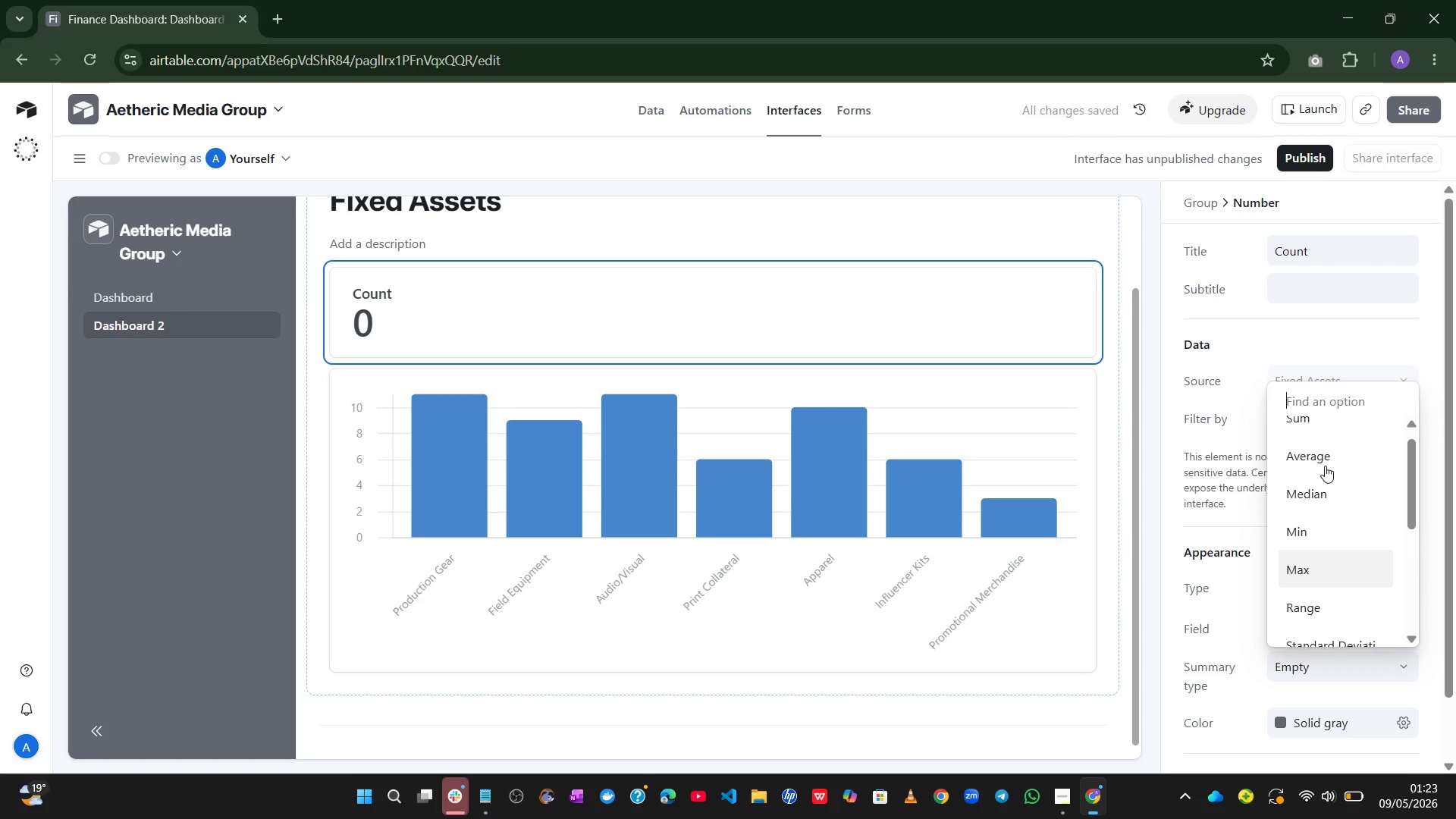 
wait(5.12)
 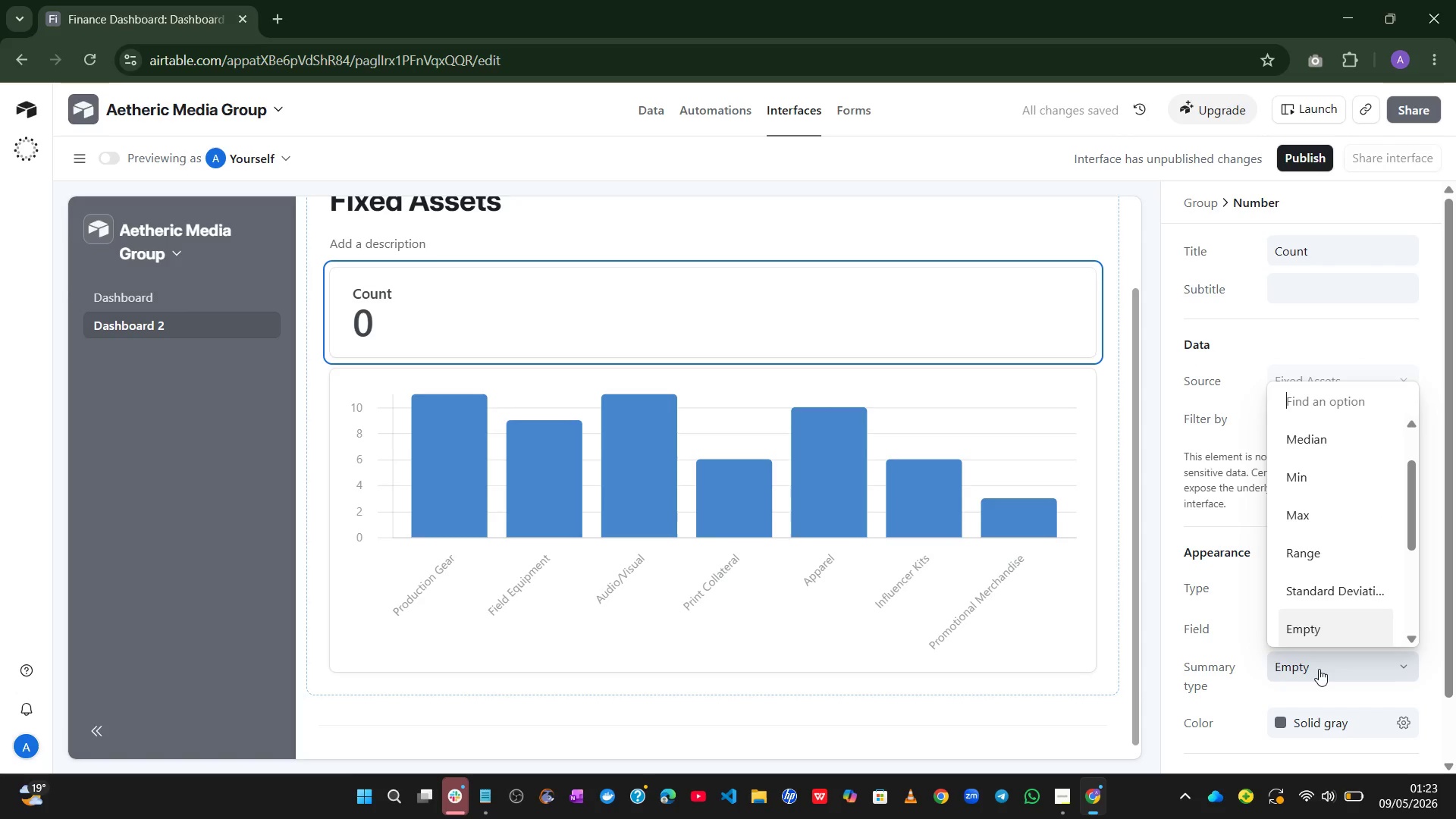 
left_click([1310, 434])
 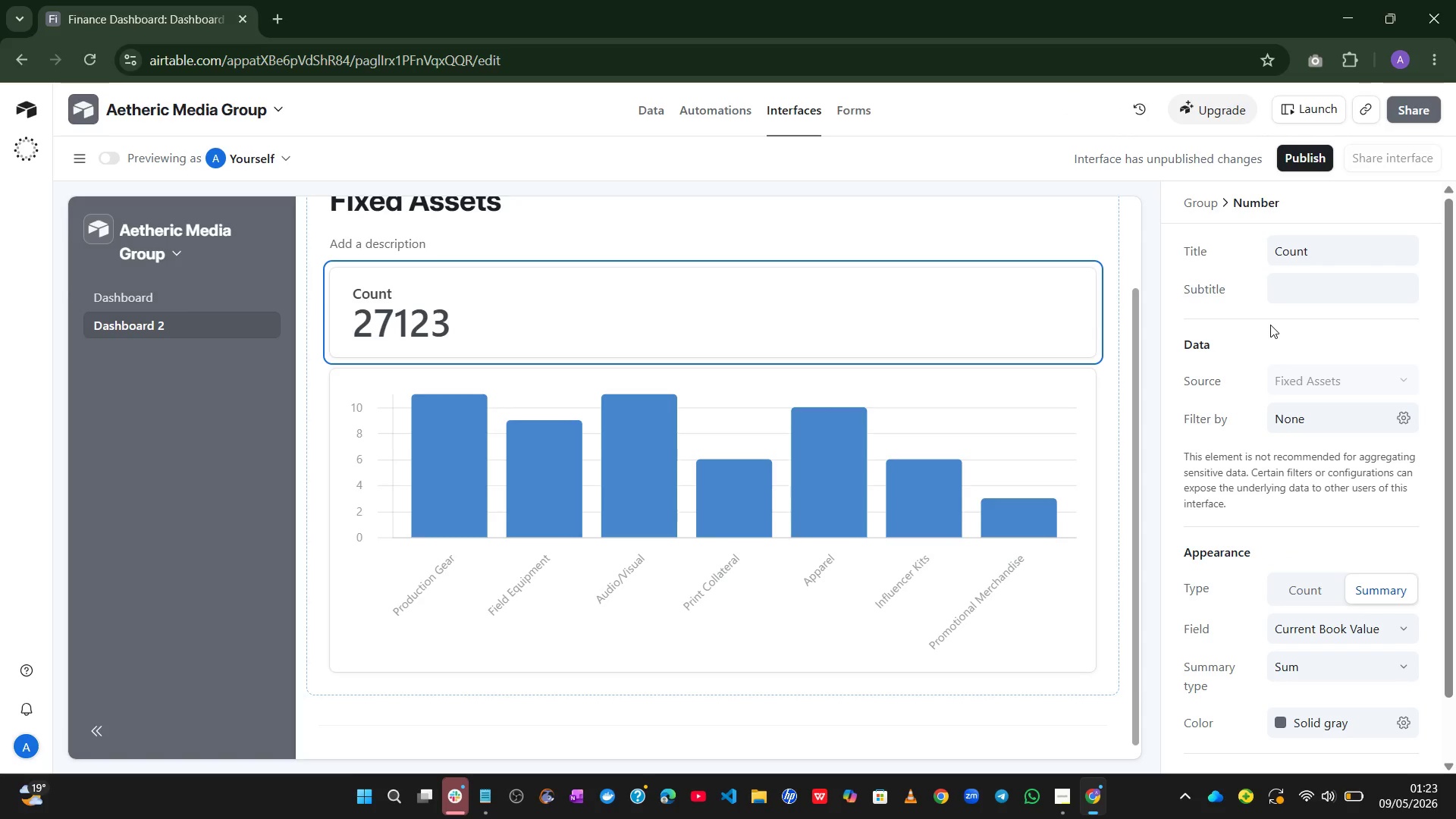 
wait(12.14)
 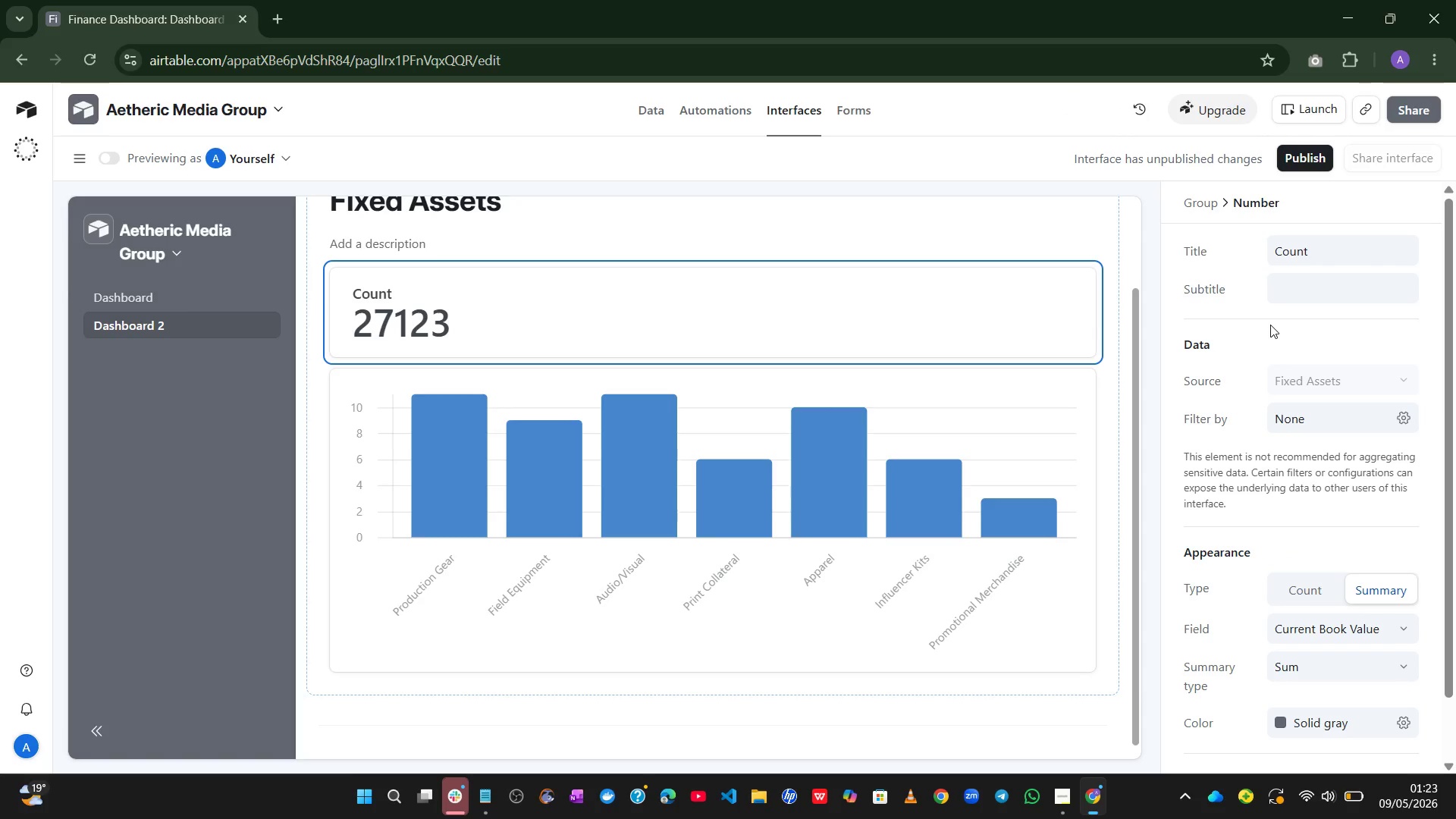 
left_click([1285, 246])
 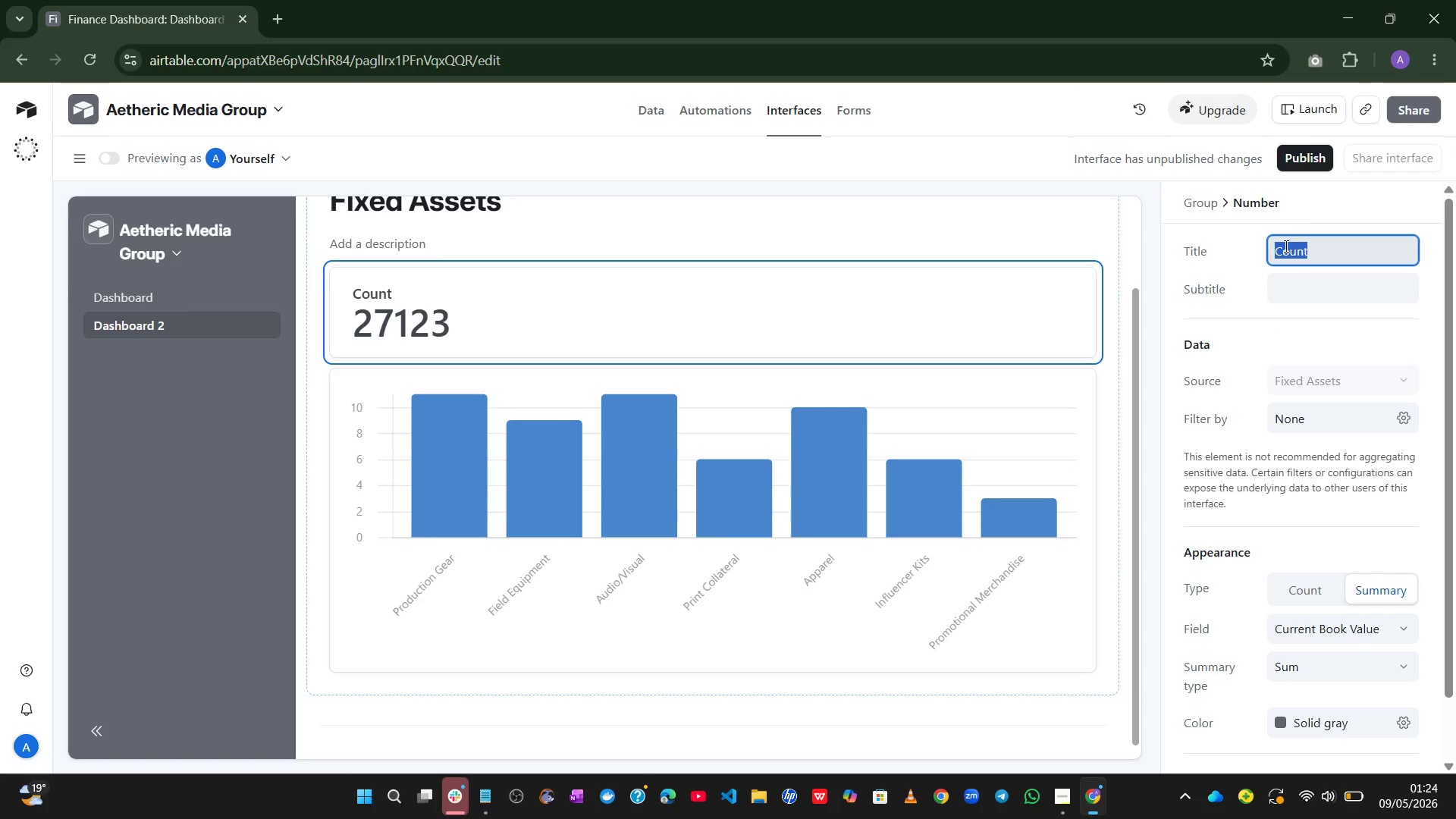 
type(Total Asset Book Value)
 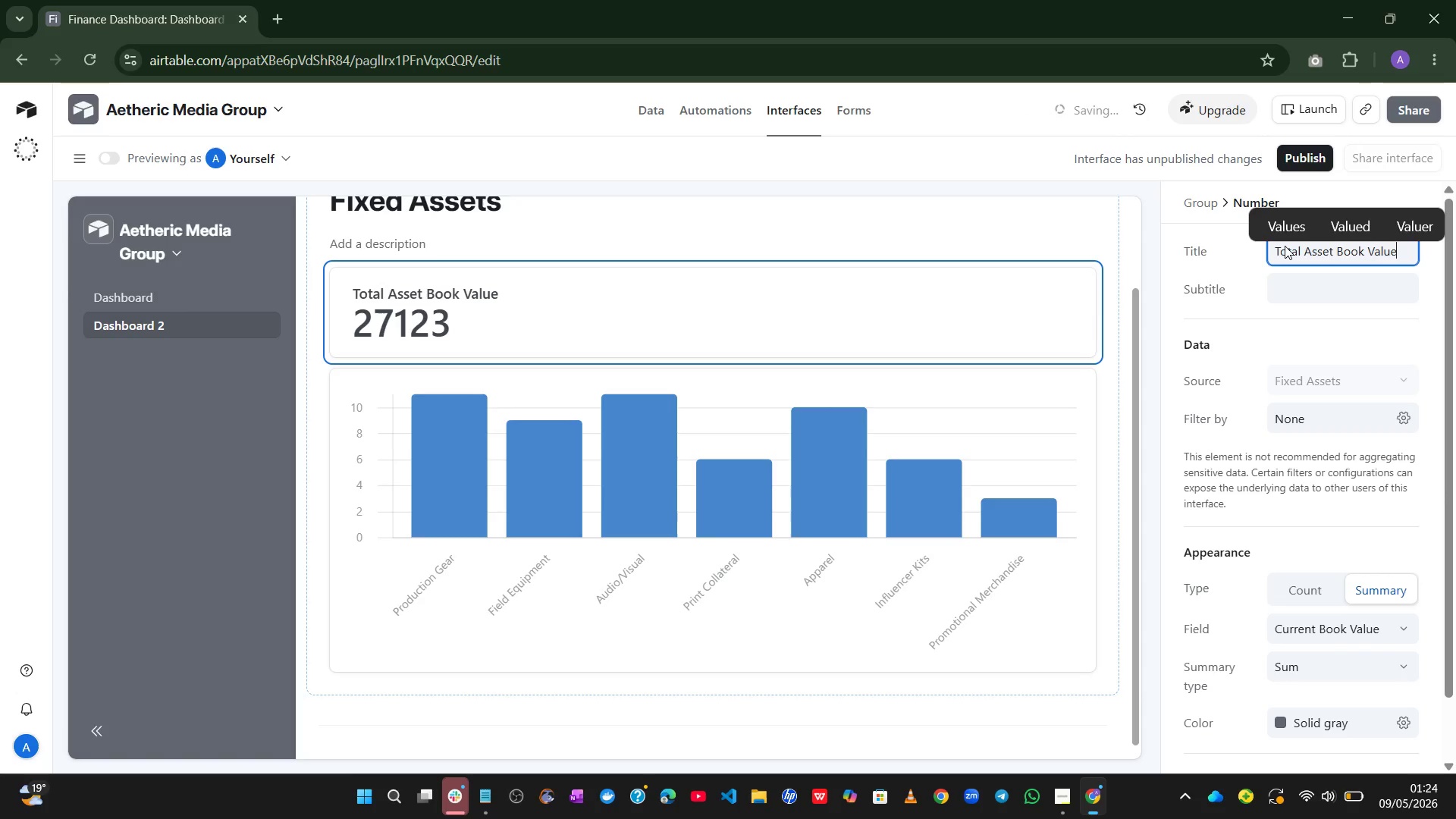 
left_click([1250, 334])
 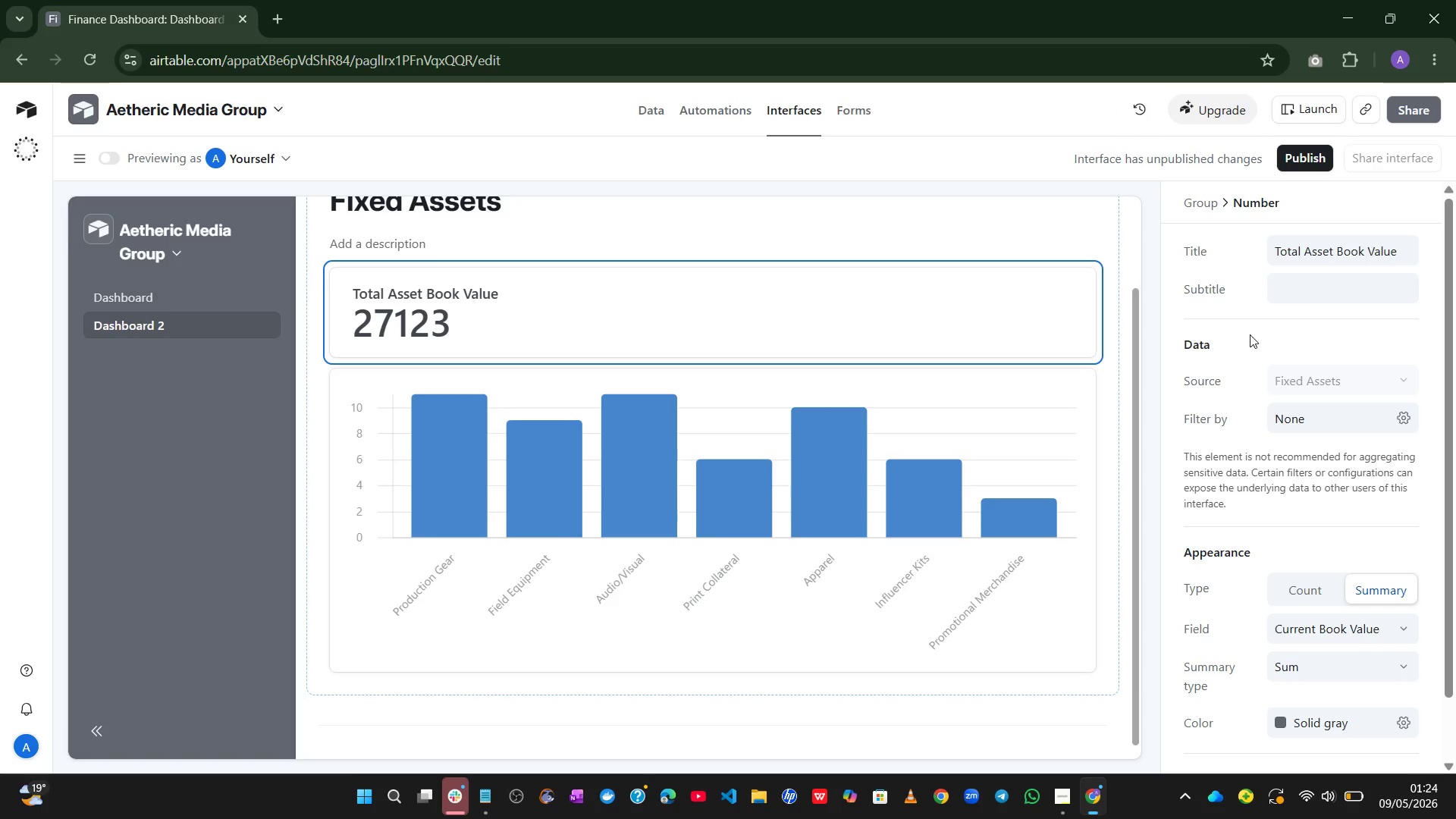 
wait(25.39)
 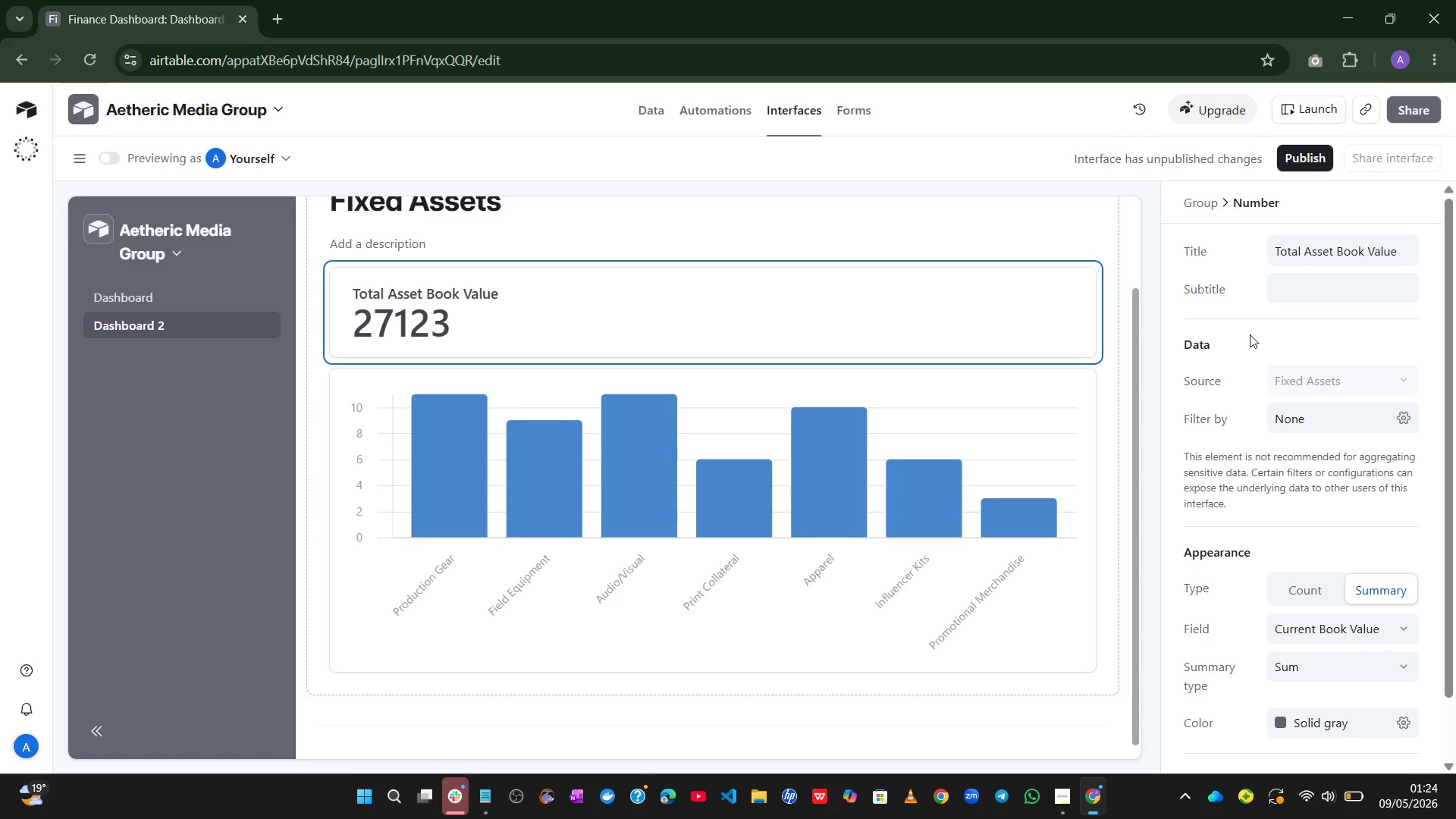 
left_click([1106, 310])
 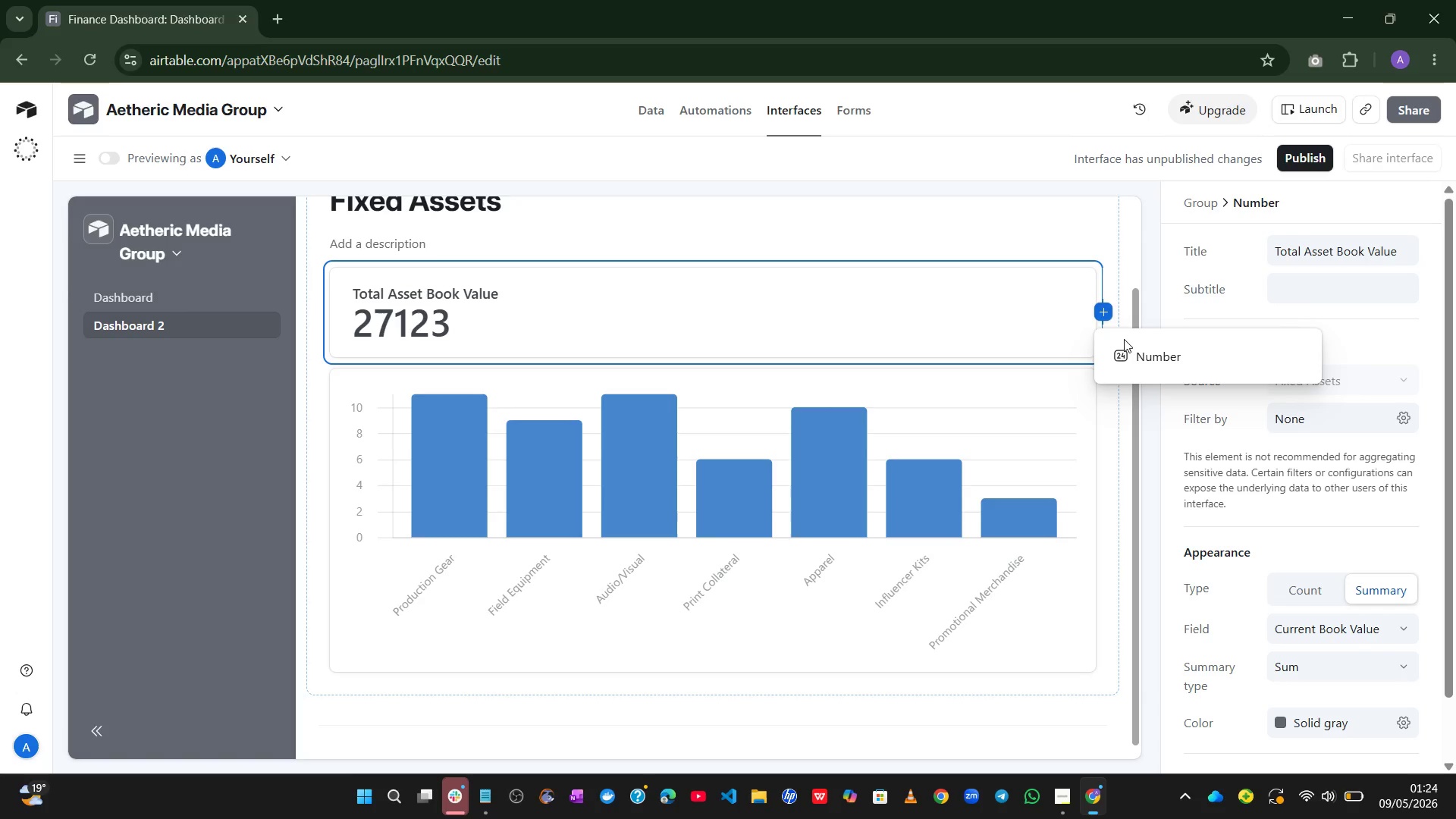 
left_click([1125, 341])
 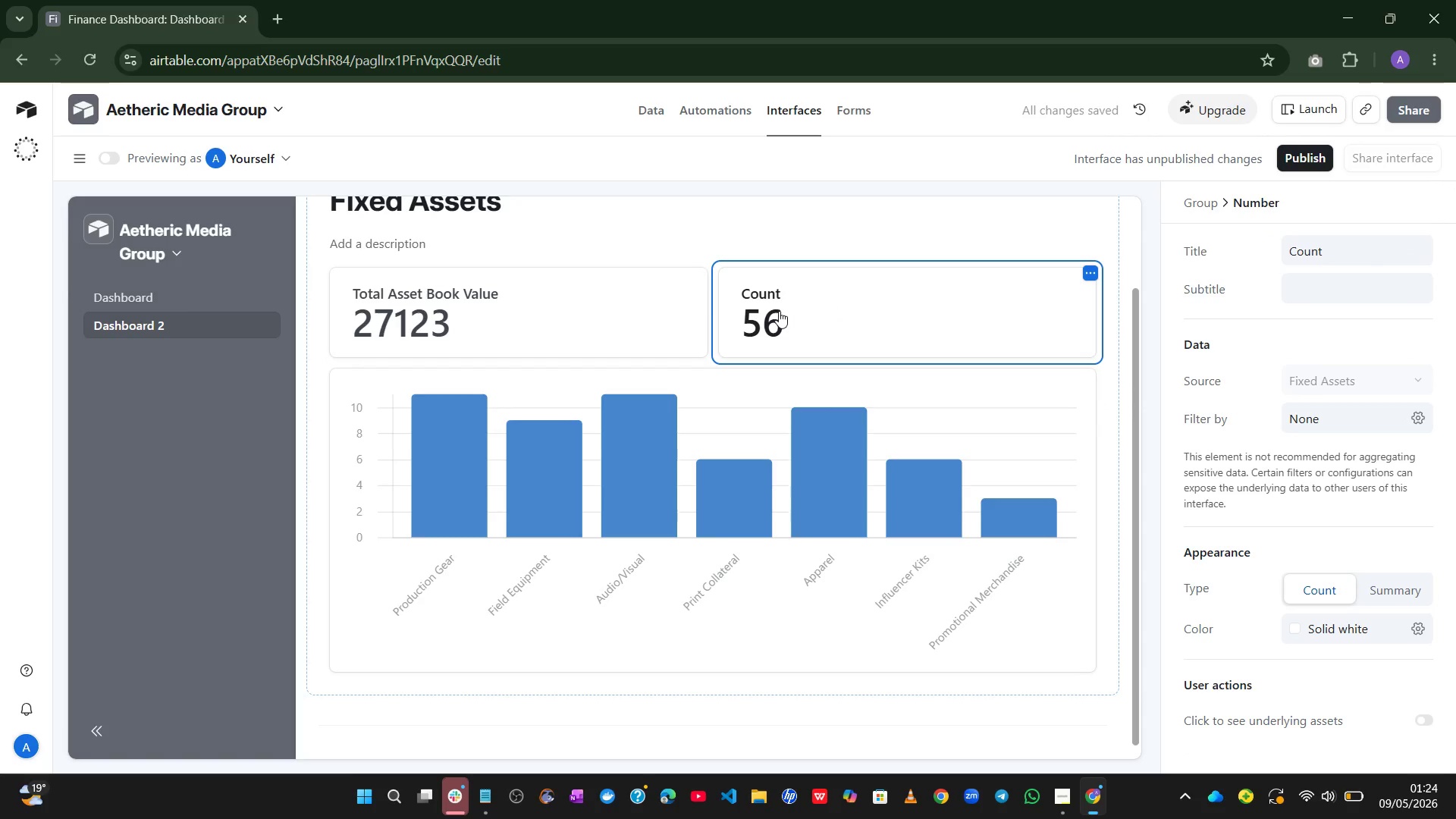 
left_click([793, 304])
 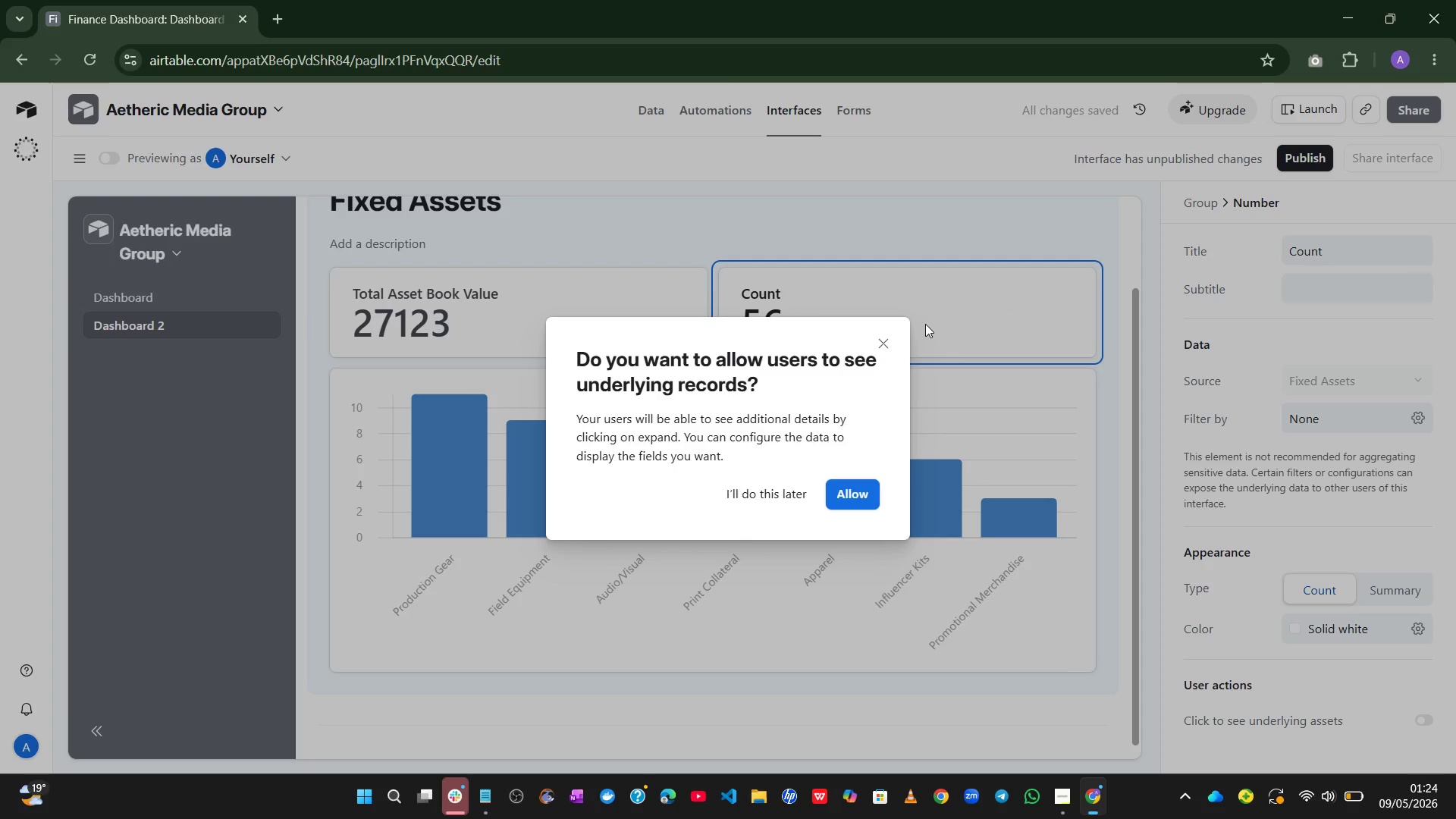 
left_click([889, 337])
 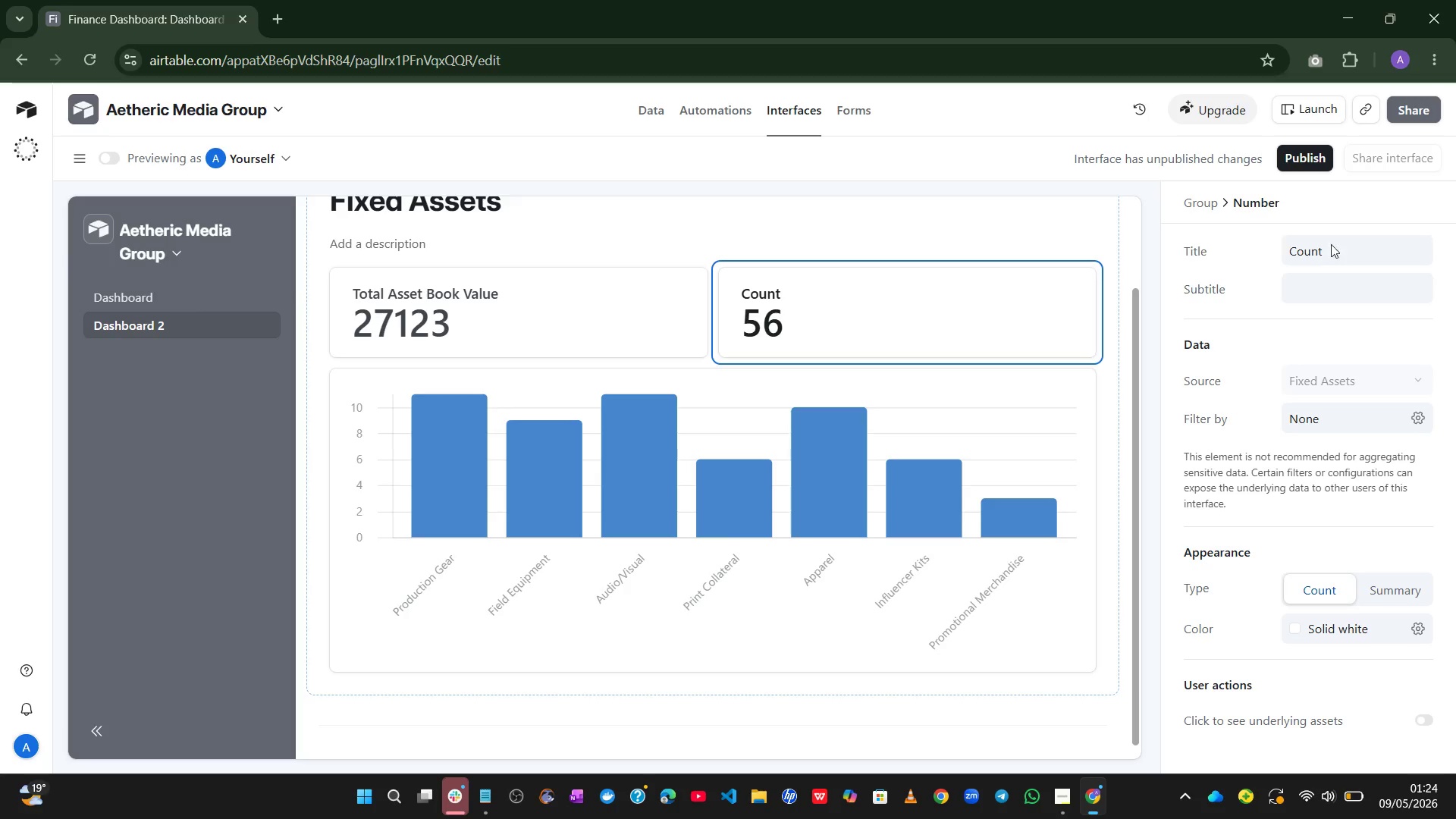 
left_click([1346, 252])
 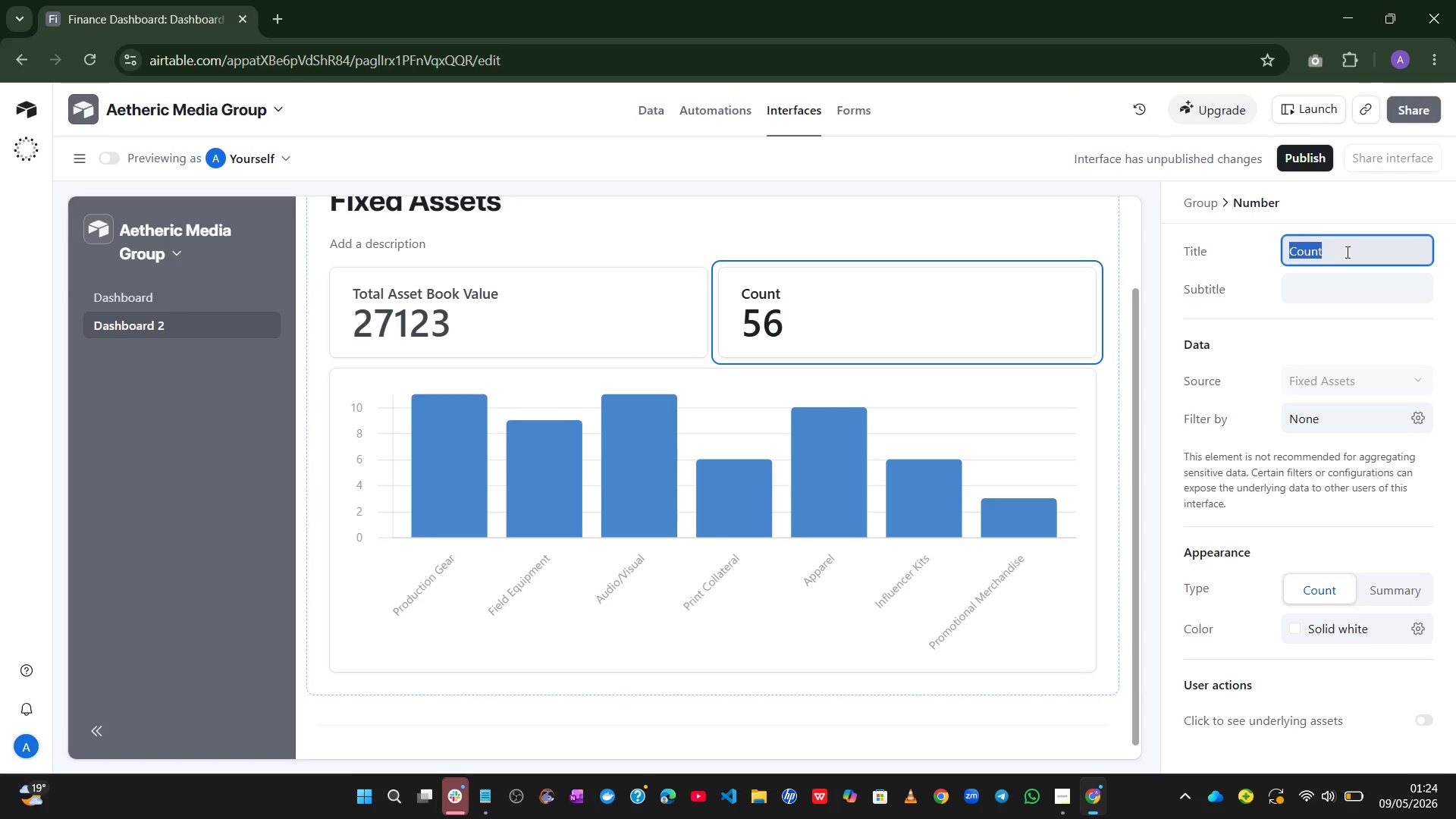 
wait(11.31)
 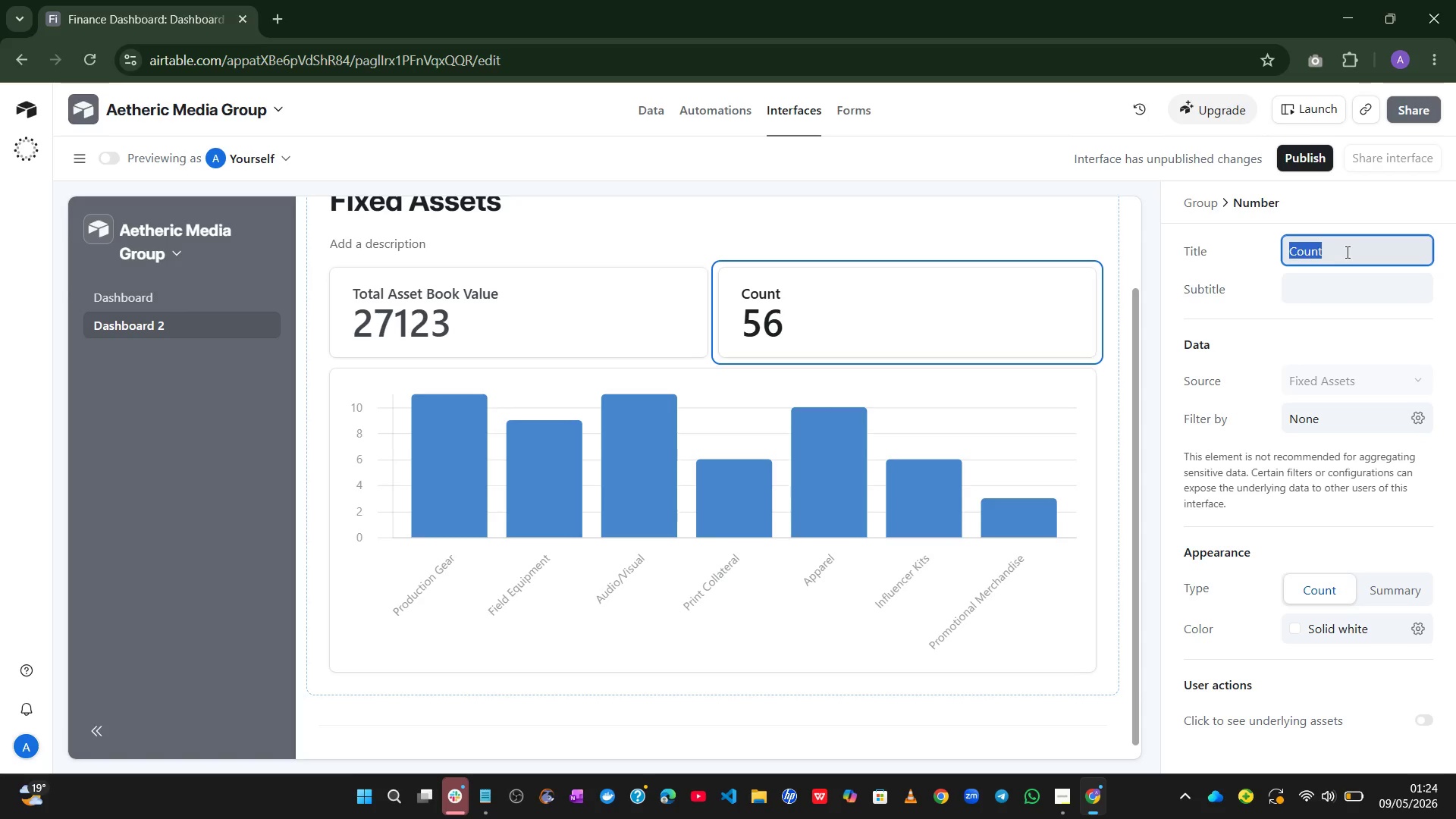 
type(Total Monthly Depreciation)
 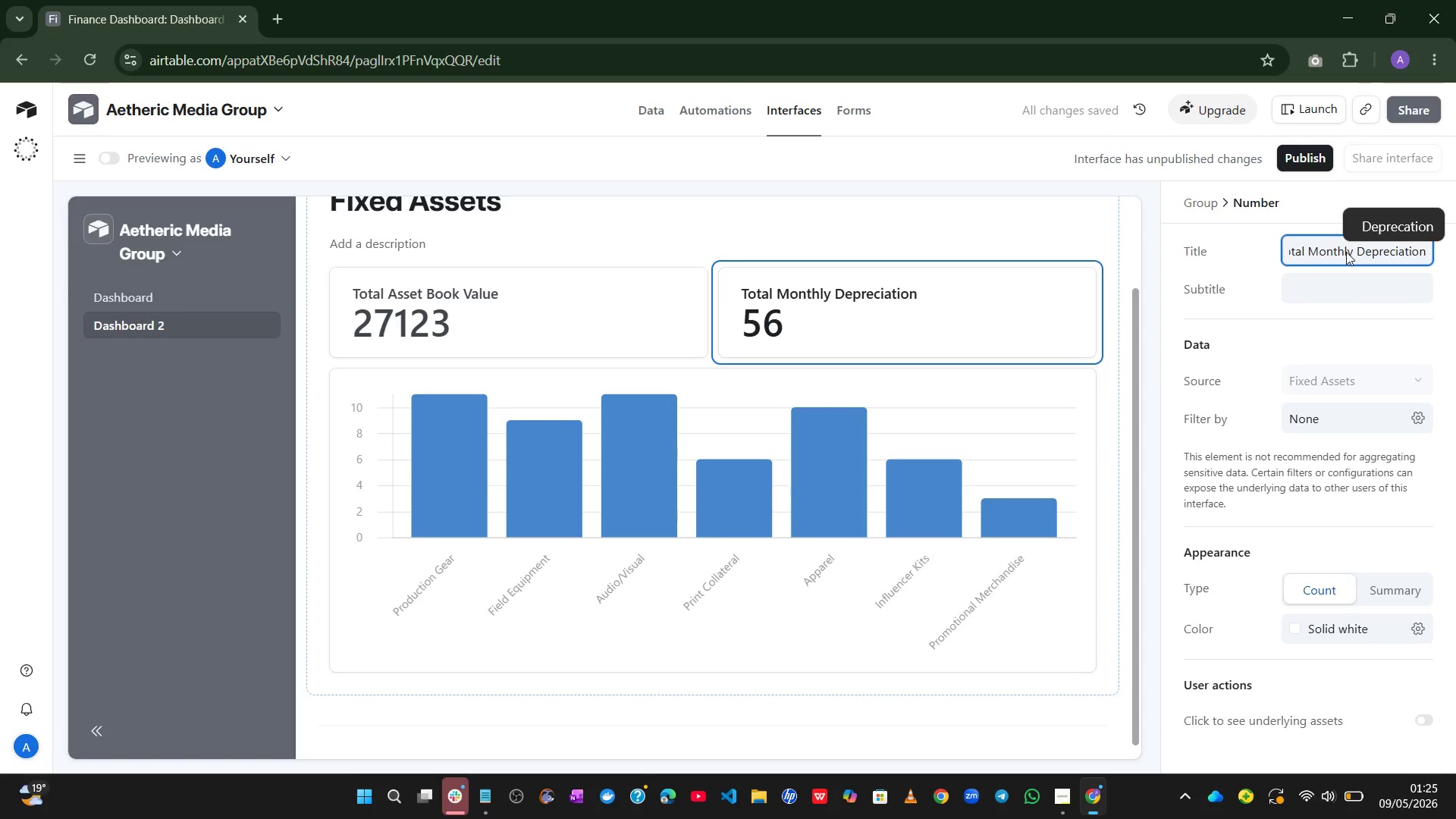 
type( Expense)
 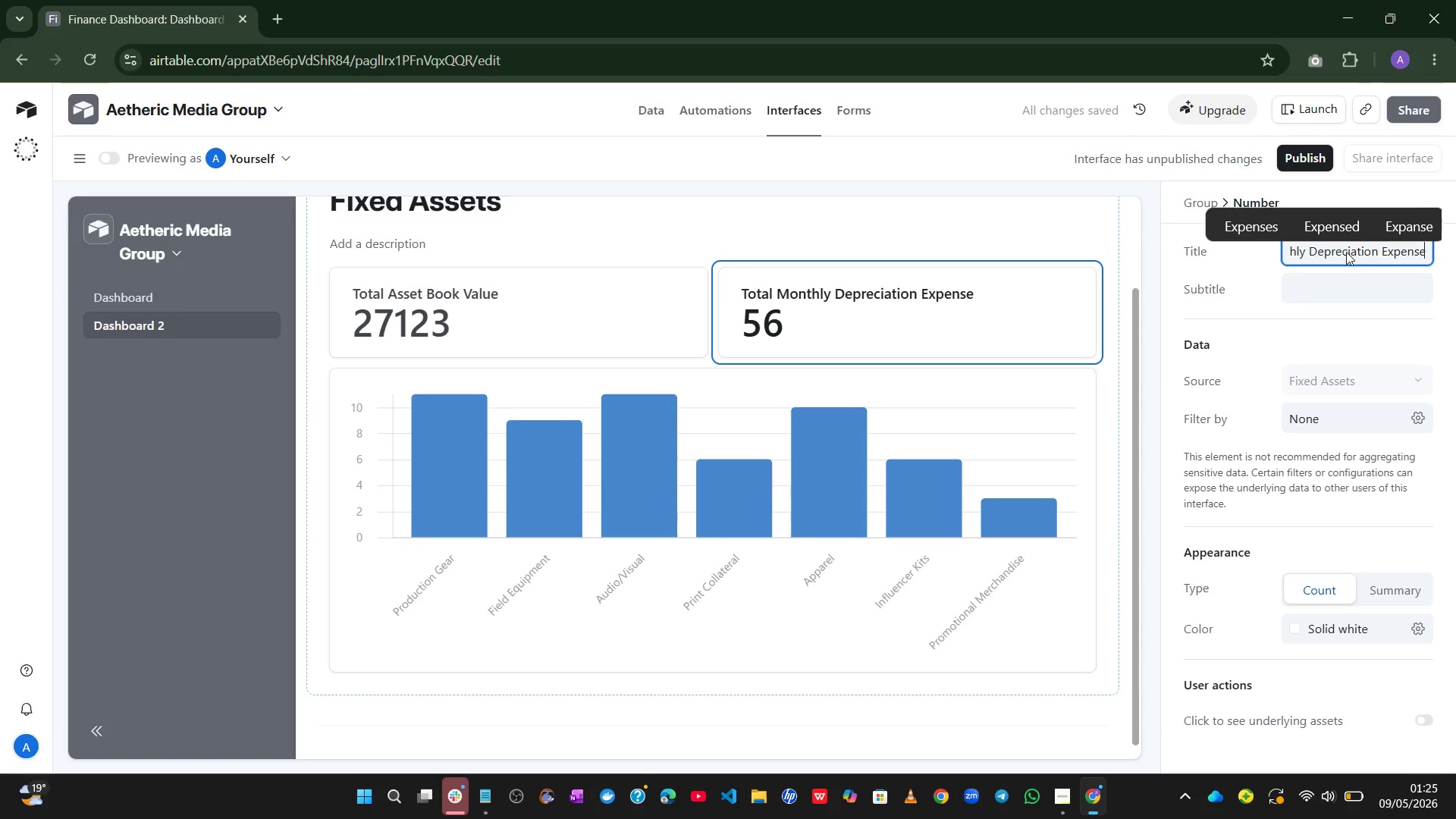 
wait(7.16)
 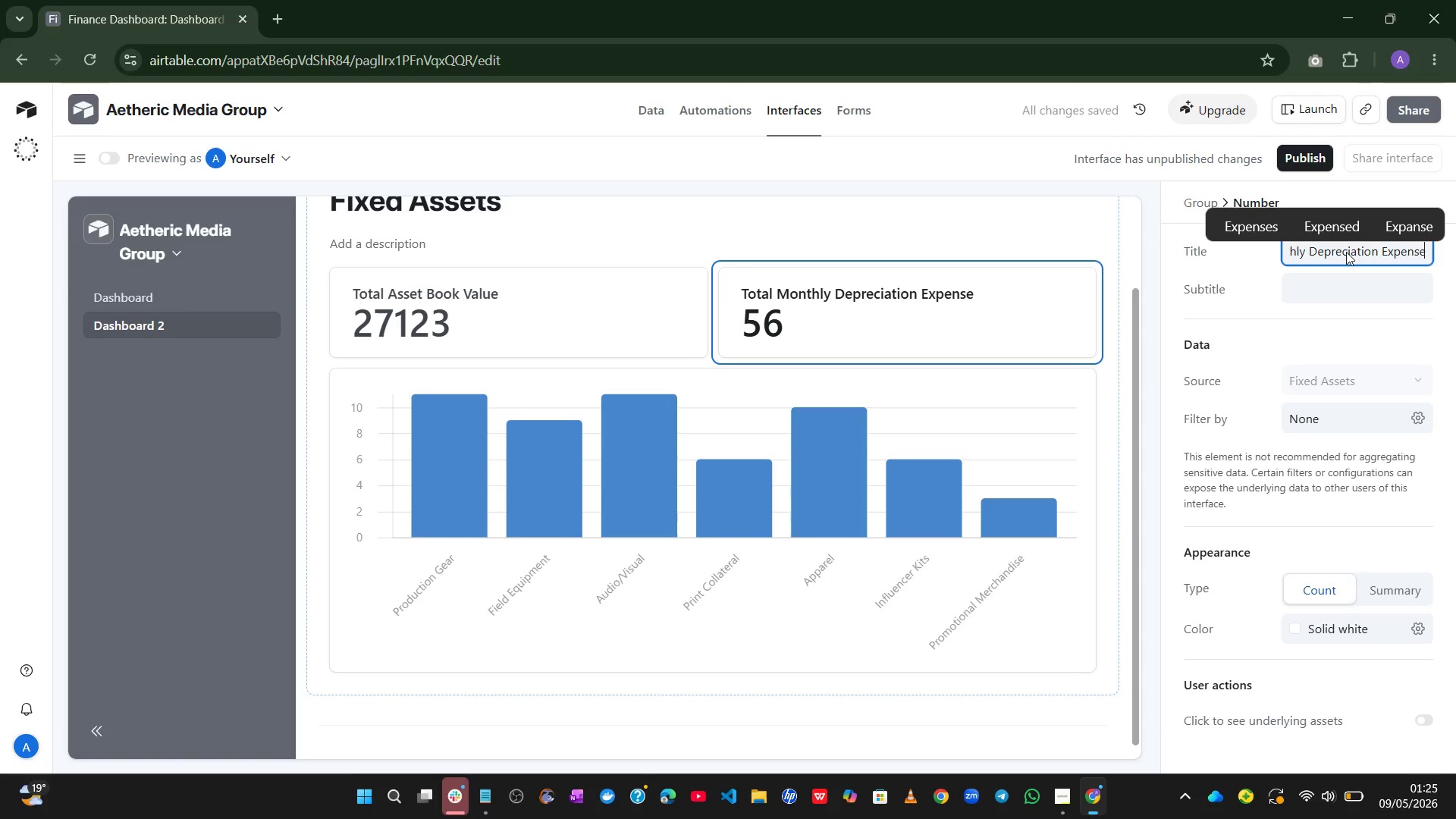 
left_click([1263, 351])
 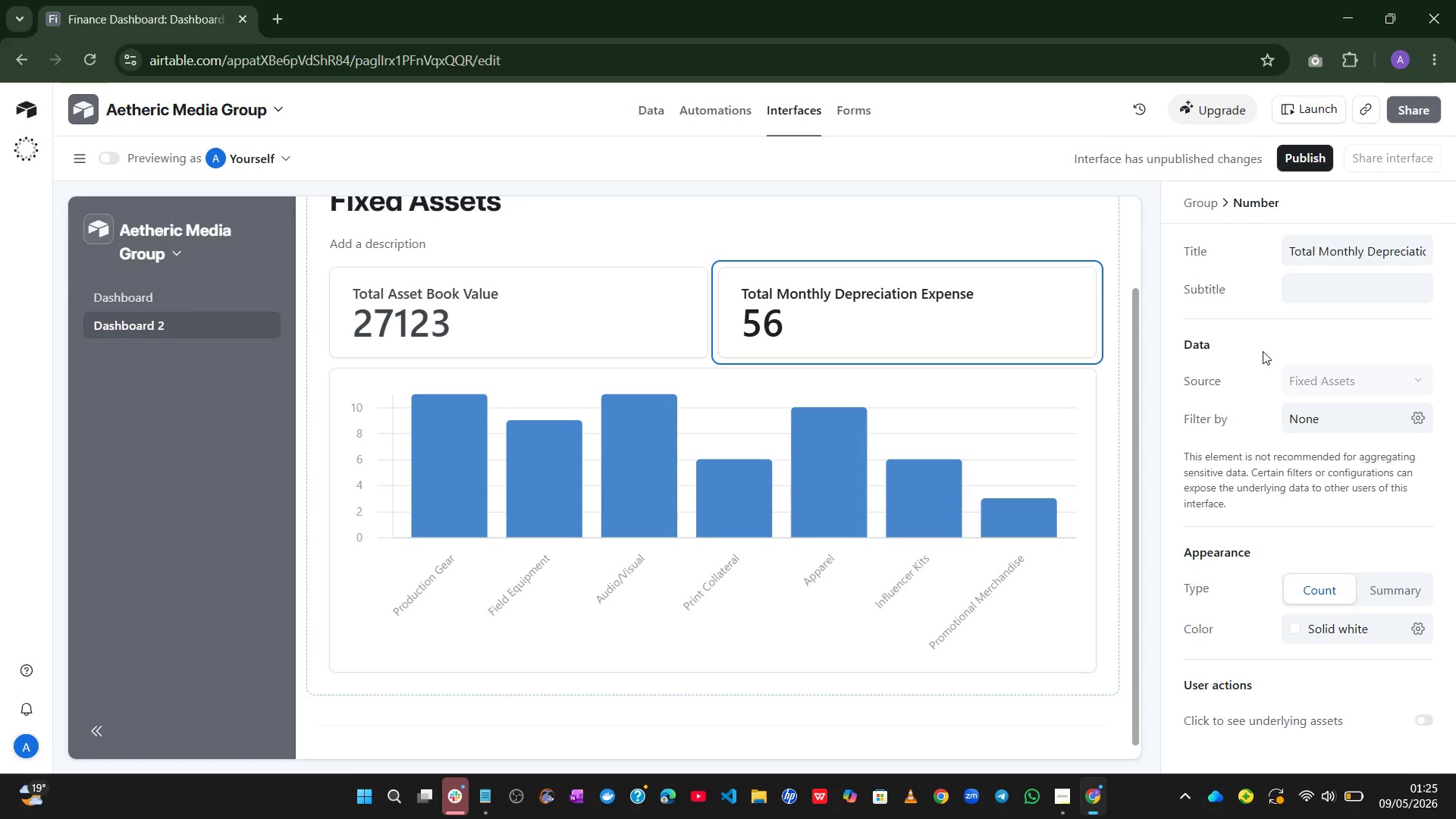 
wait(20.59)
 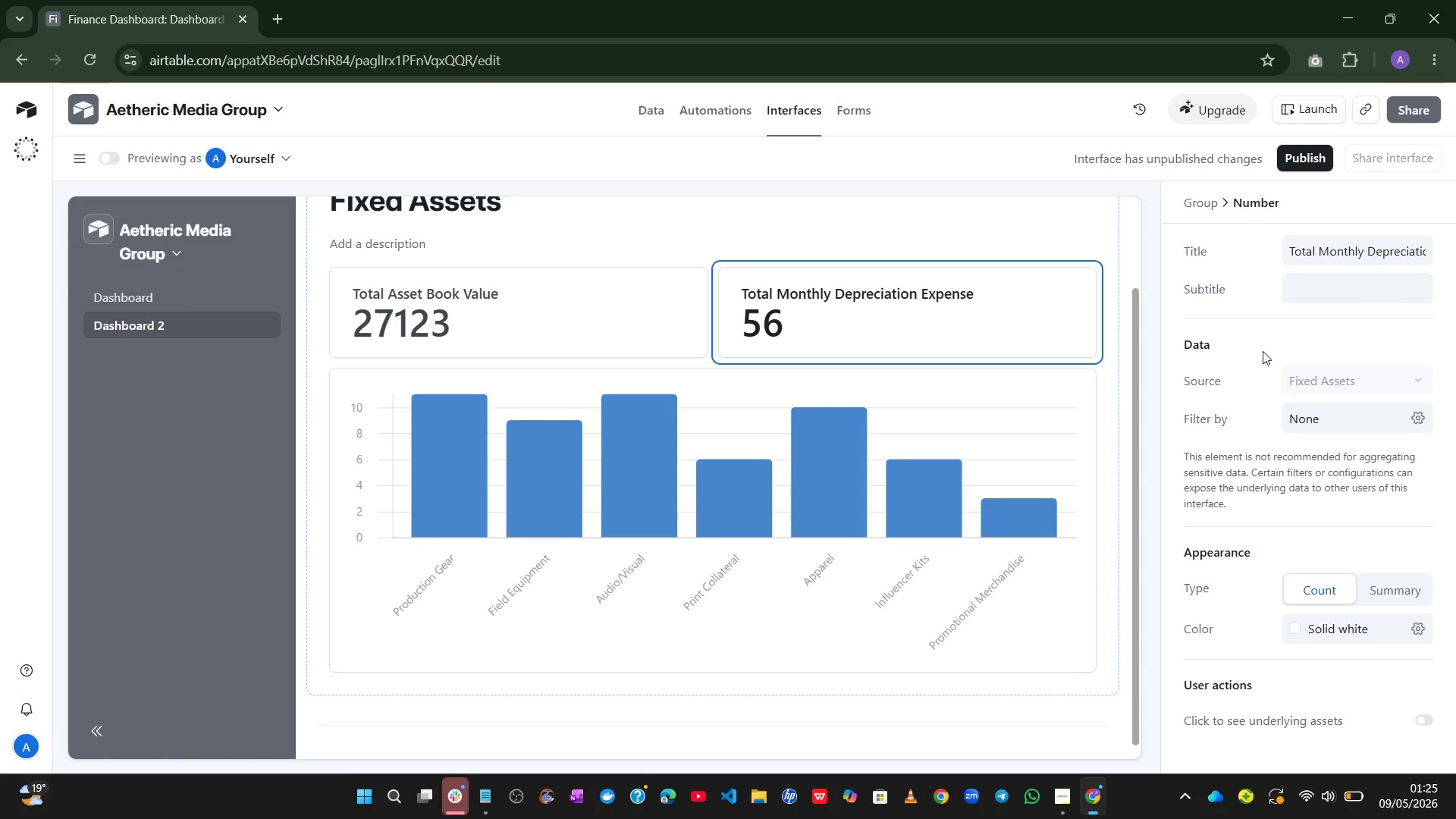 
left_click([1370, 568])
 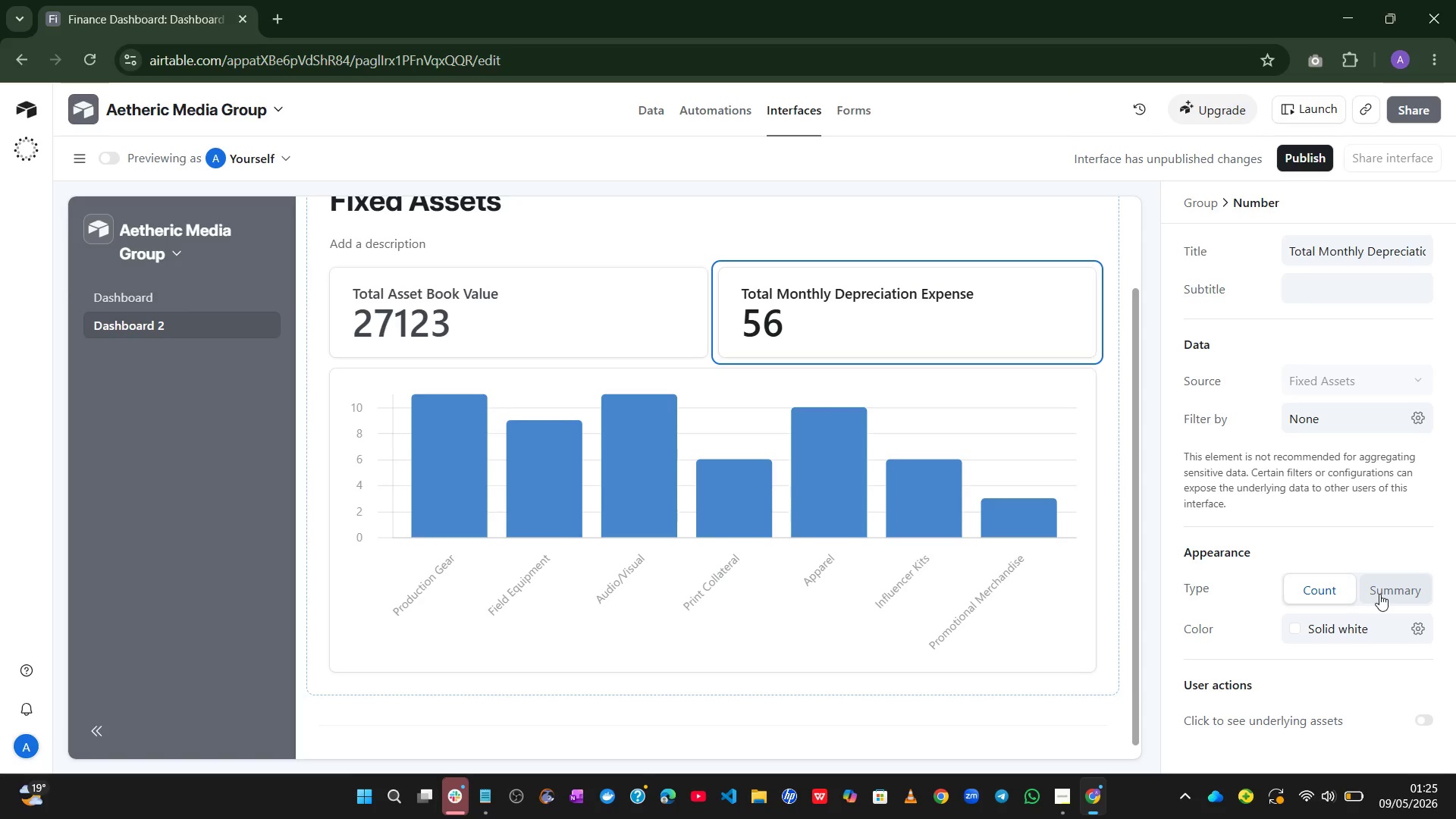 
left_click([1379, 594])
 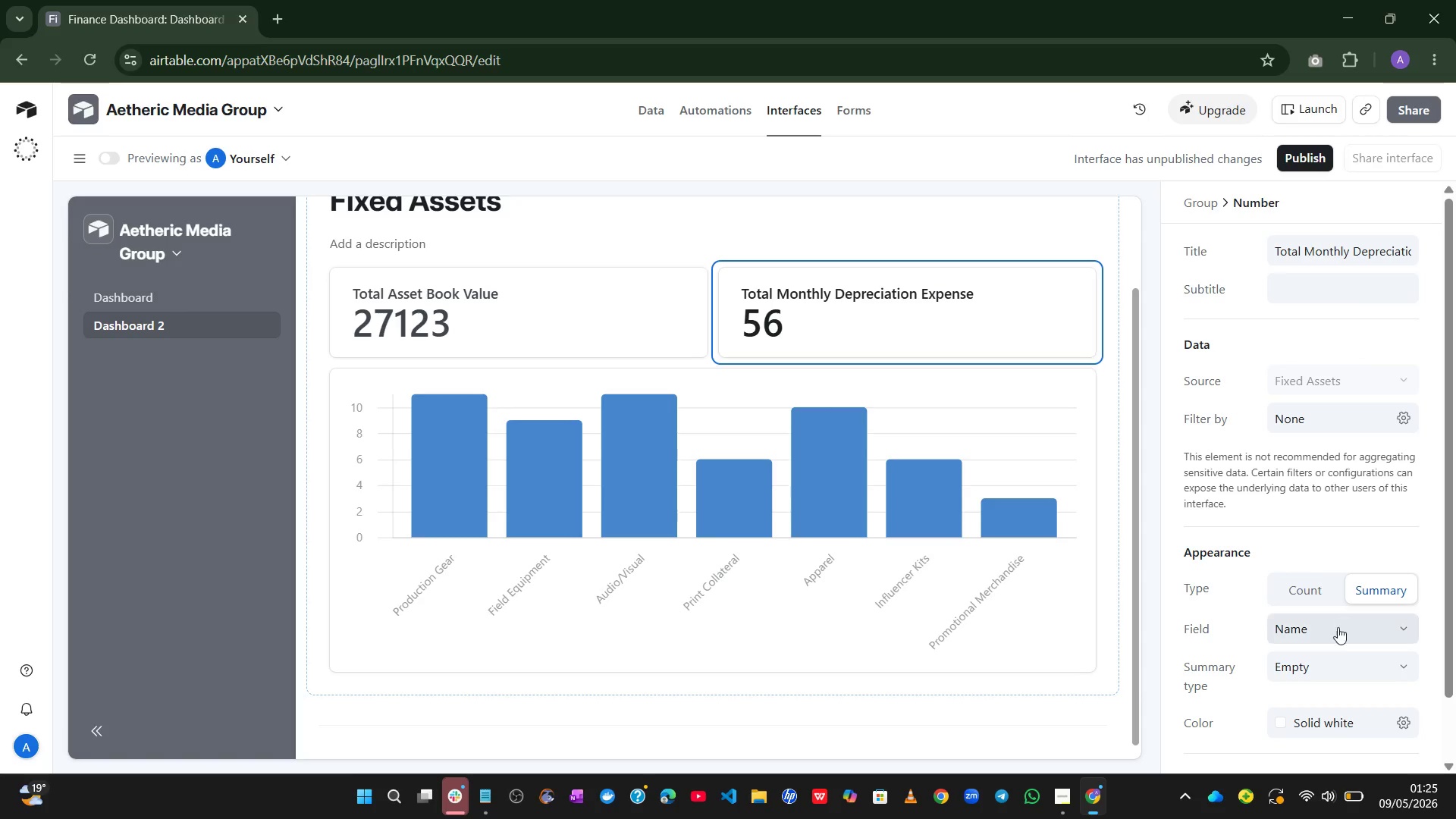 
left_click([1333, 634])
 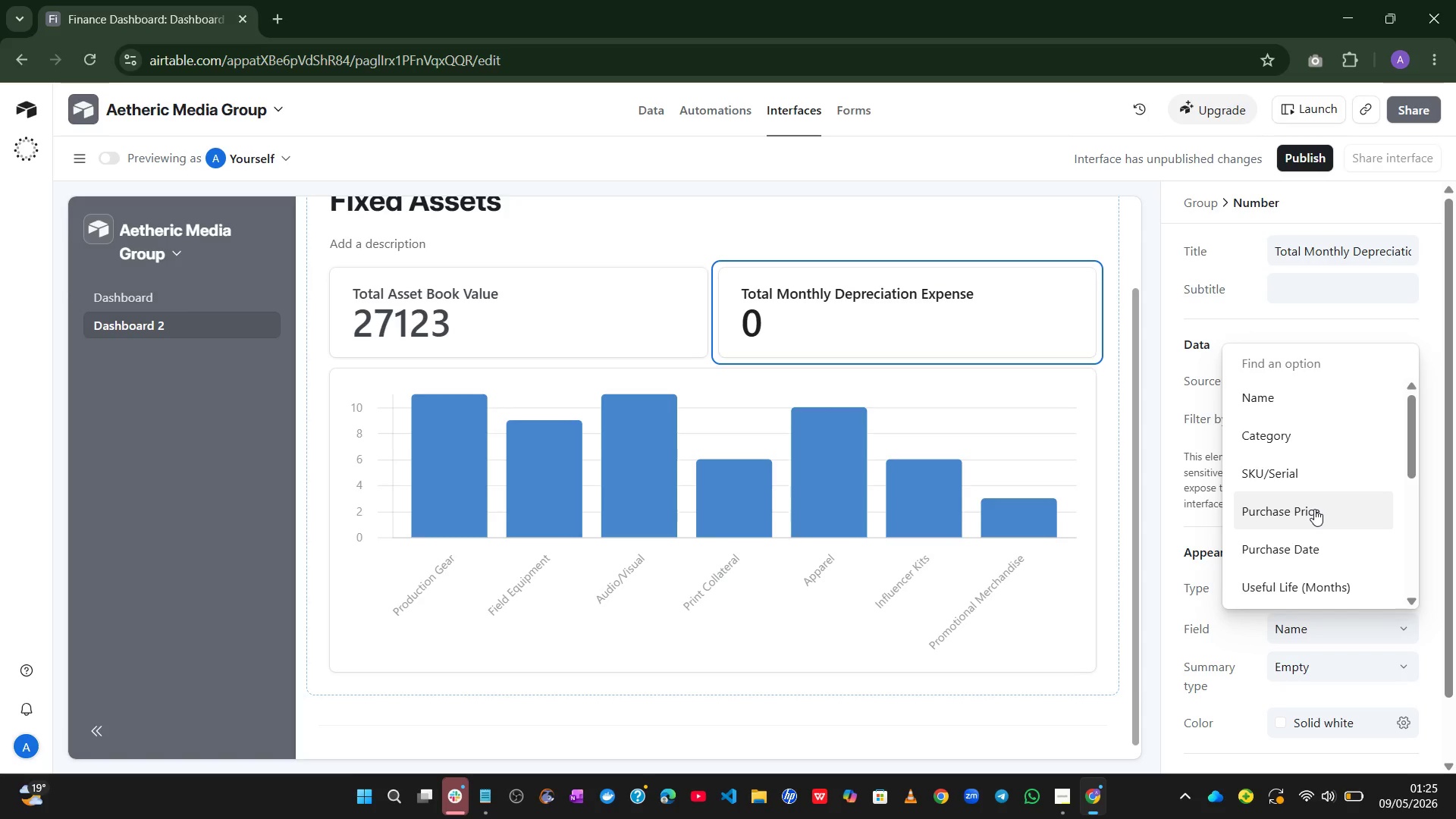 
wait(14.47)
 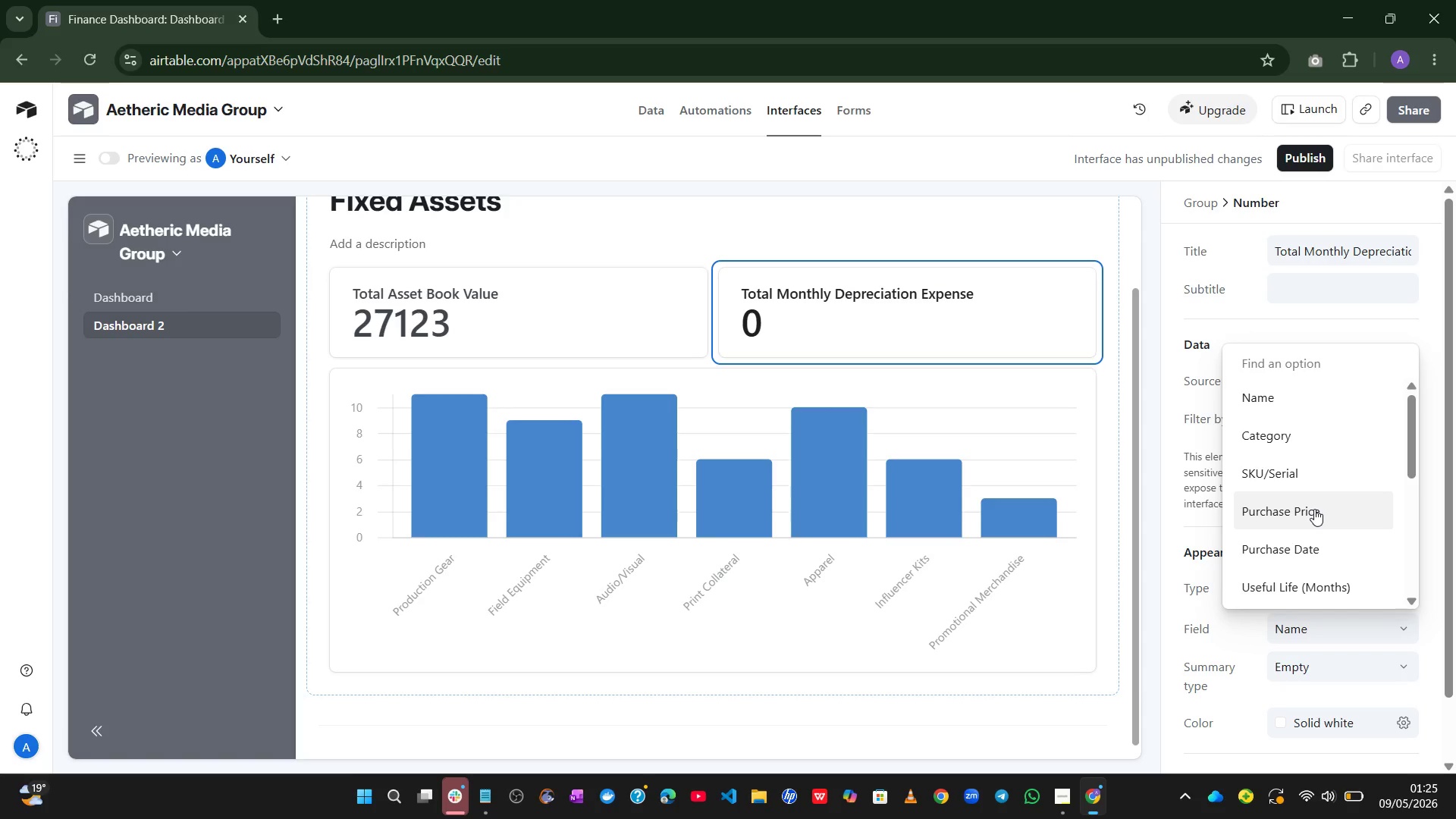 
left_click([1313, 582])
 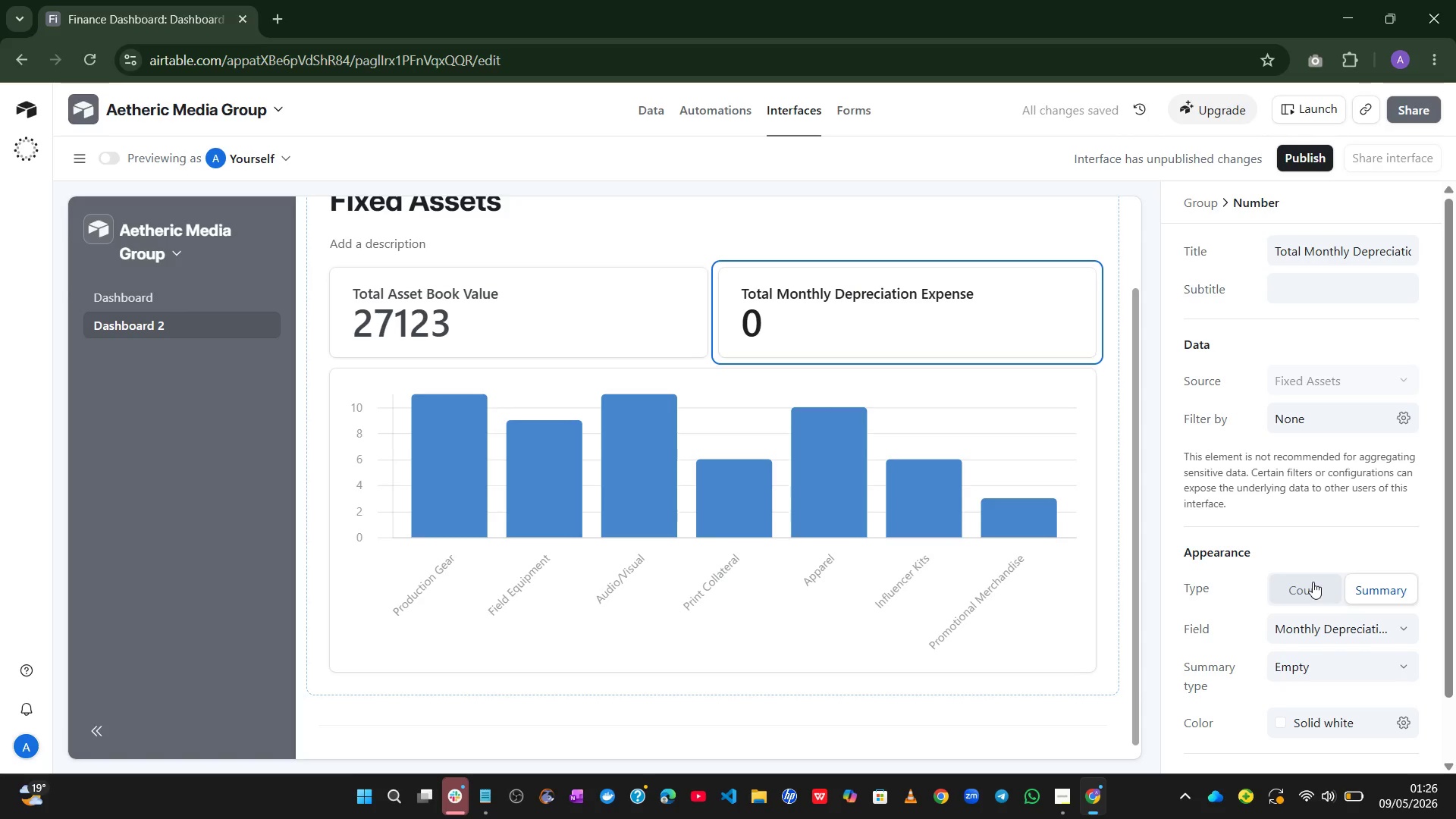 
wait(5.86)
 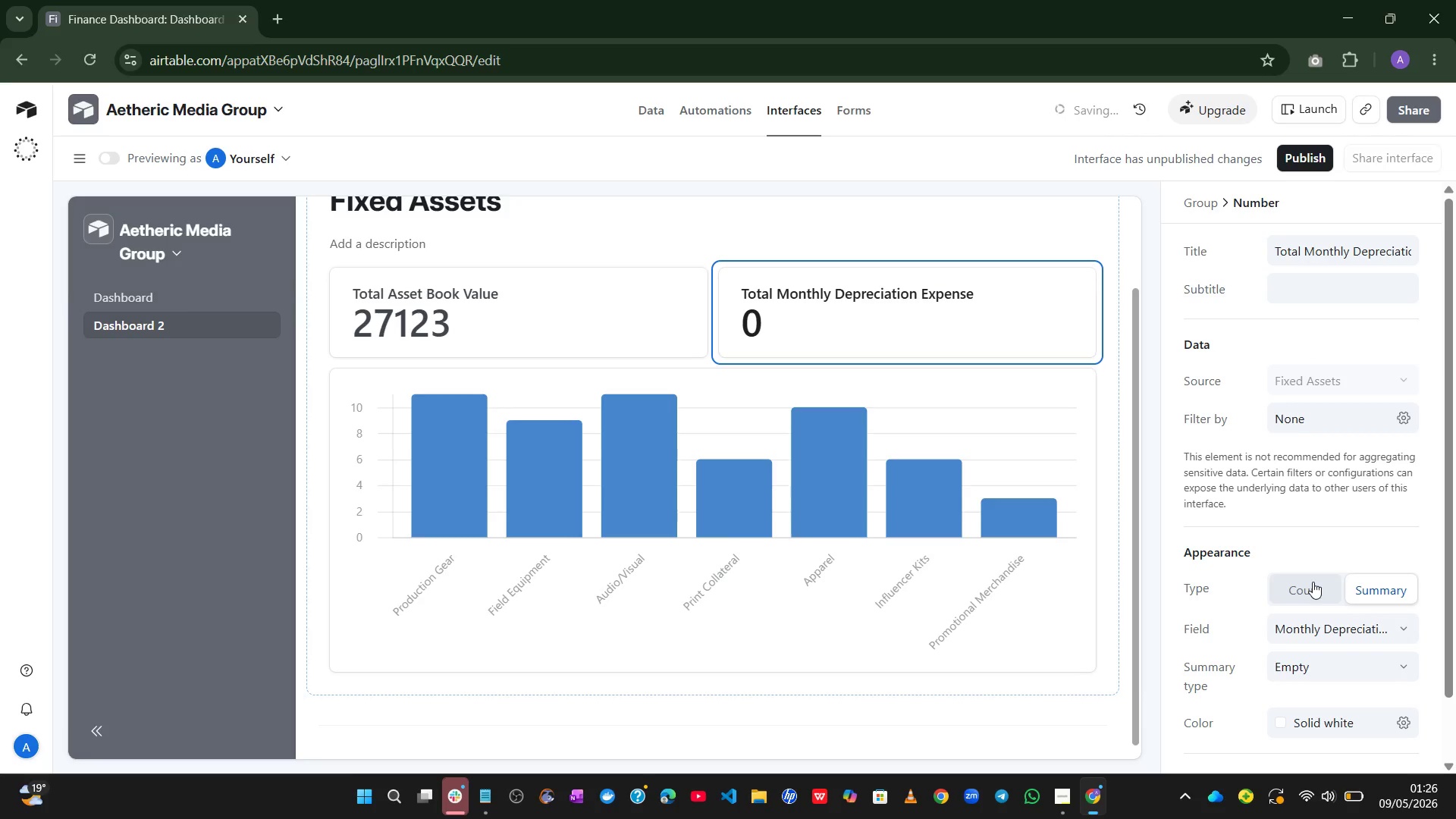 
left_click([1349, 662])
 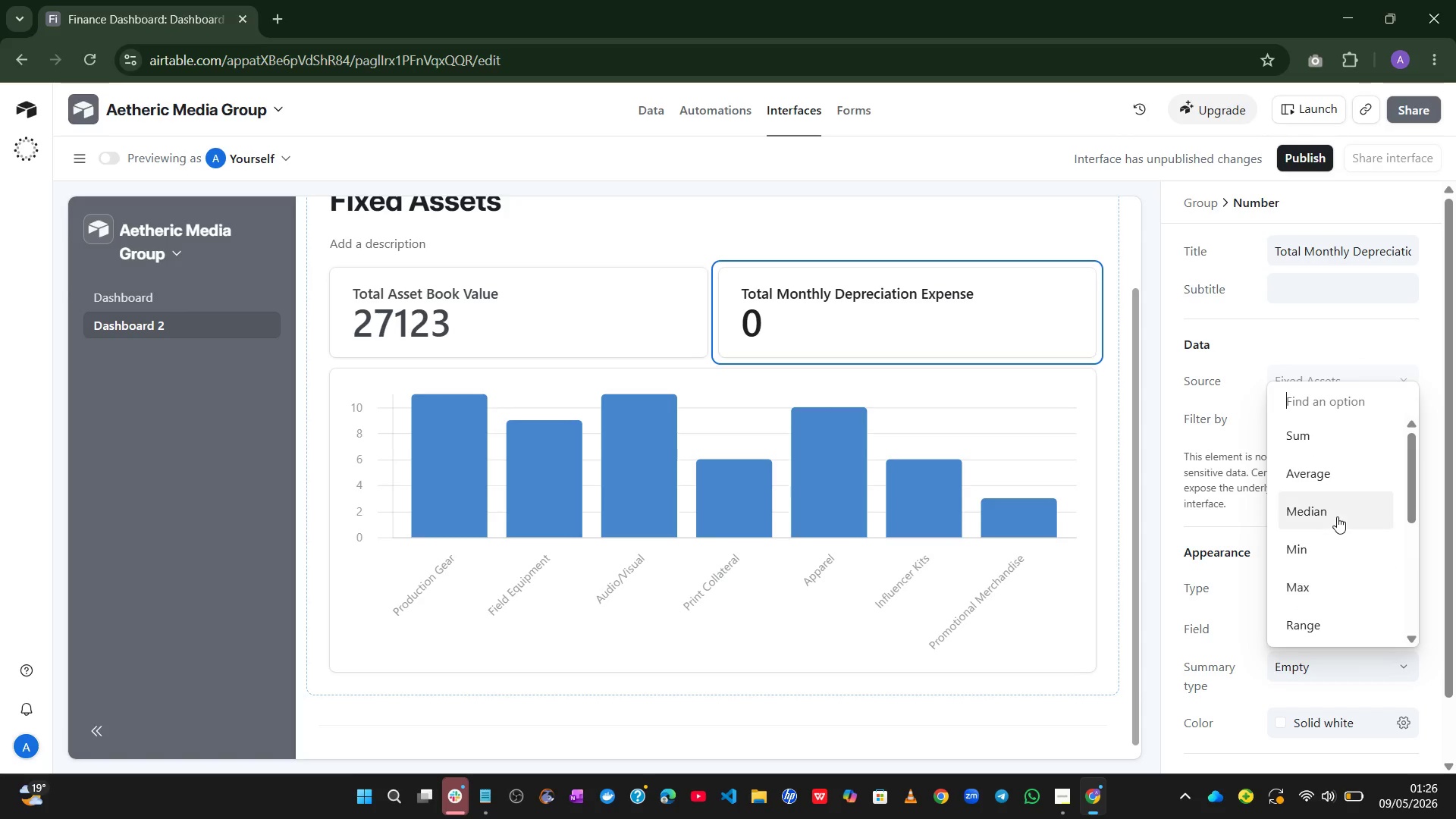 
left_click([1313, 432])
 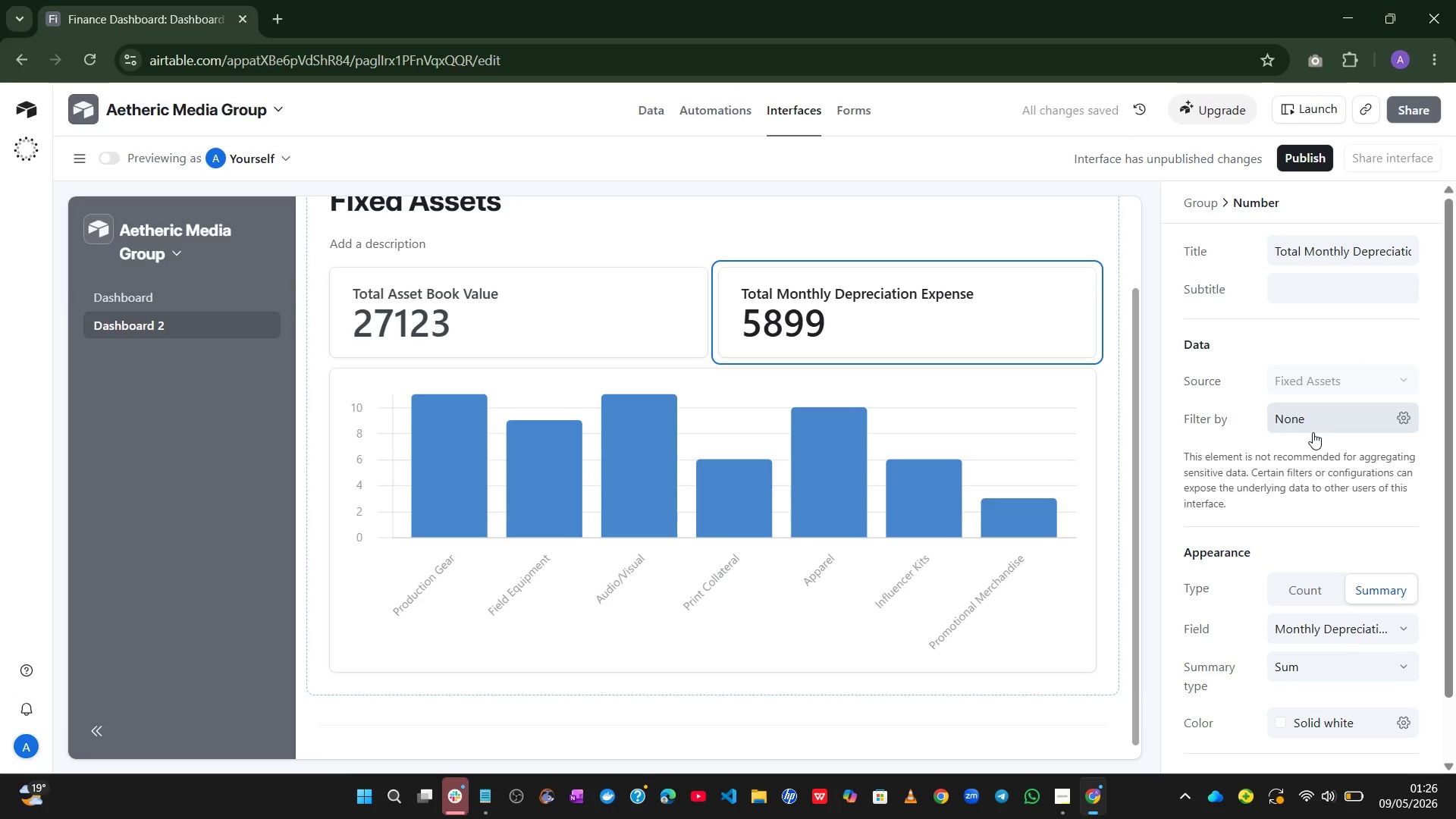 
wait(11.61)
 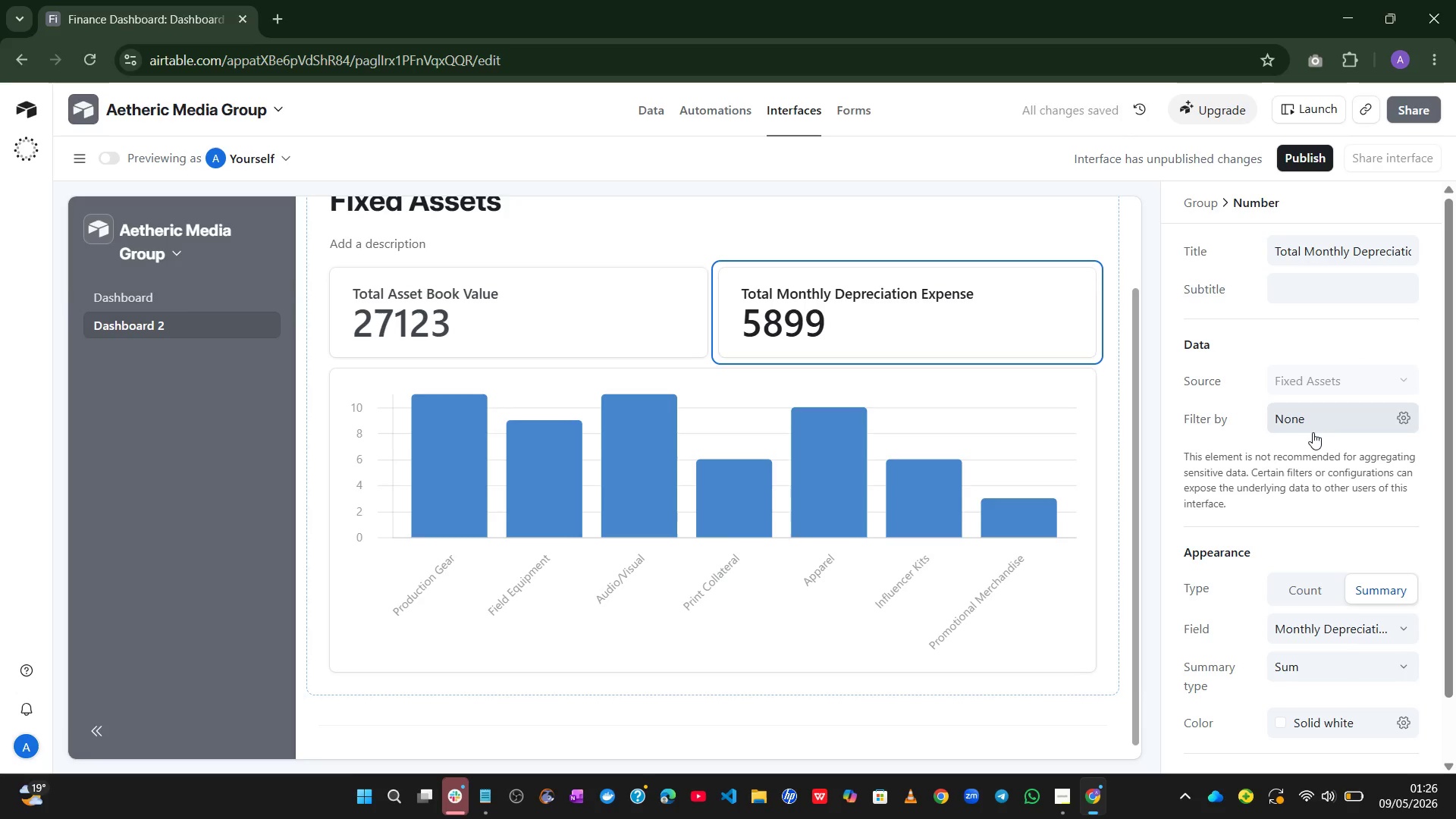 
left_click([1103, 321])
 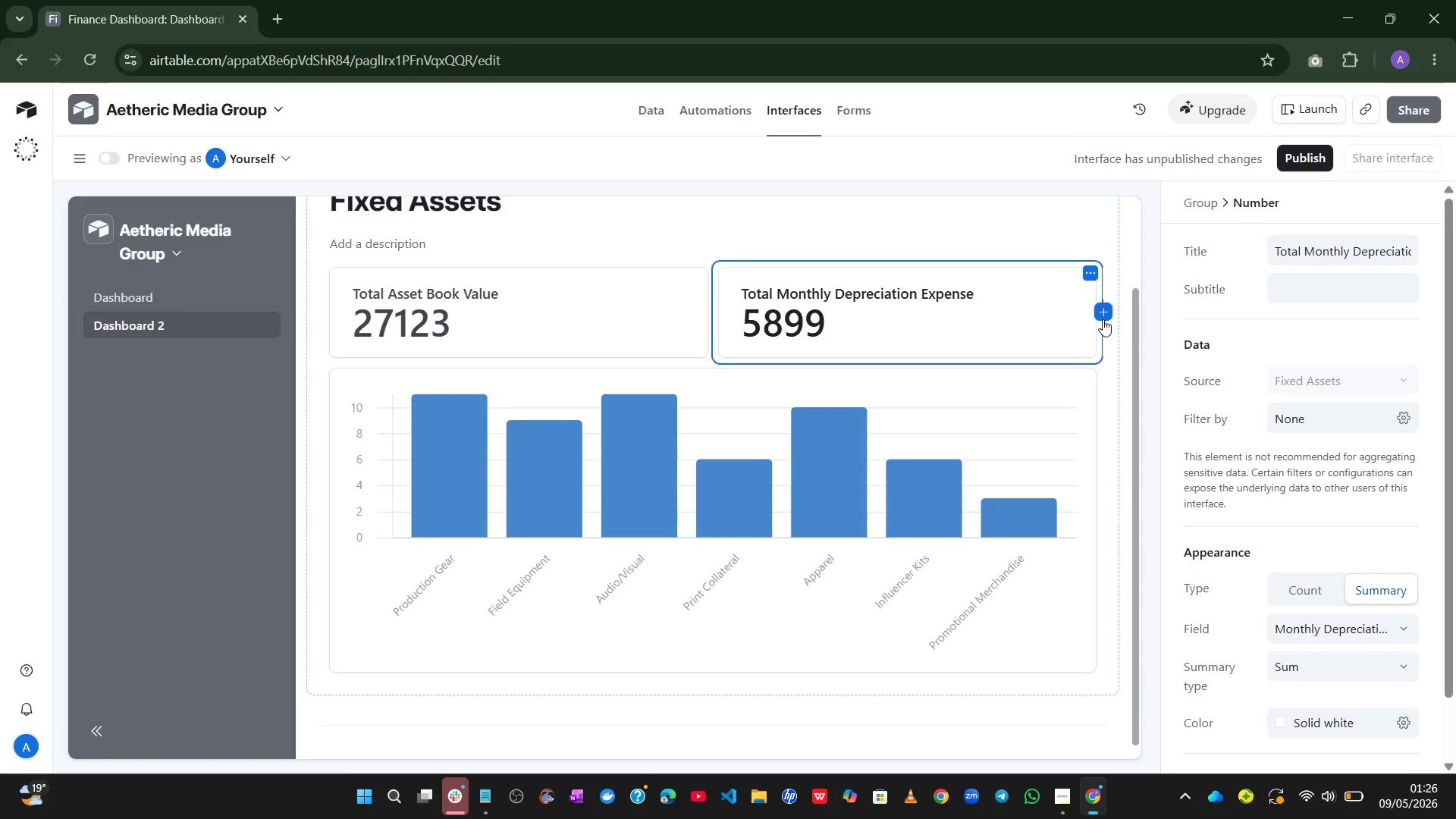 
left_click([1103, 318])
 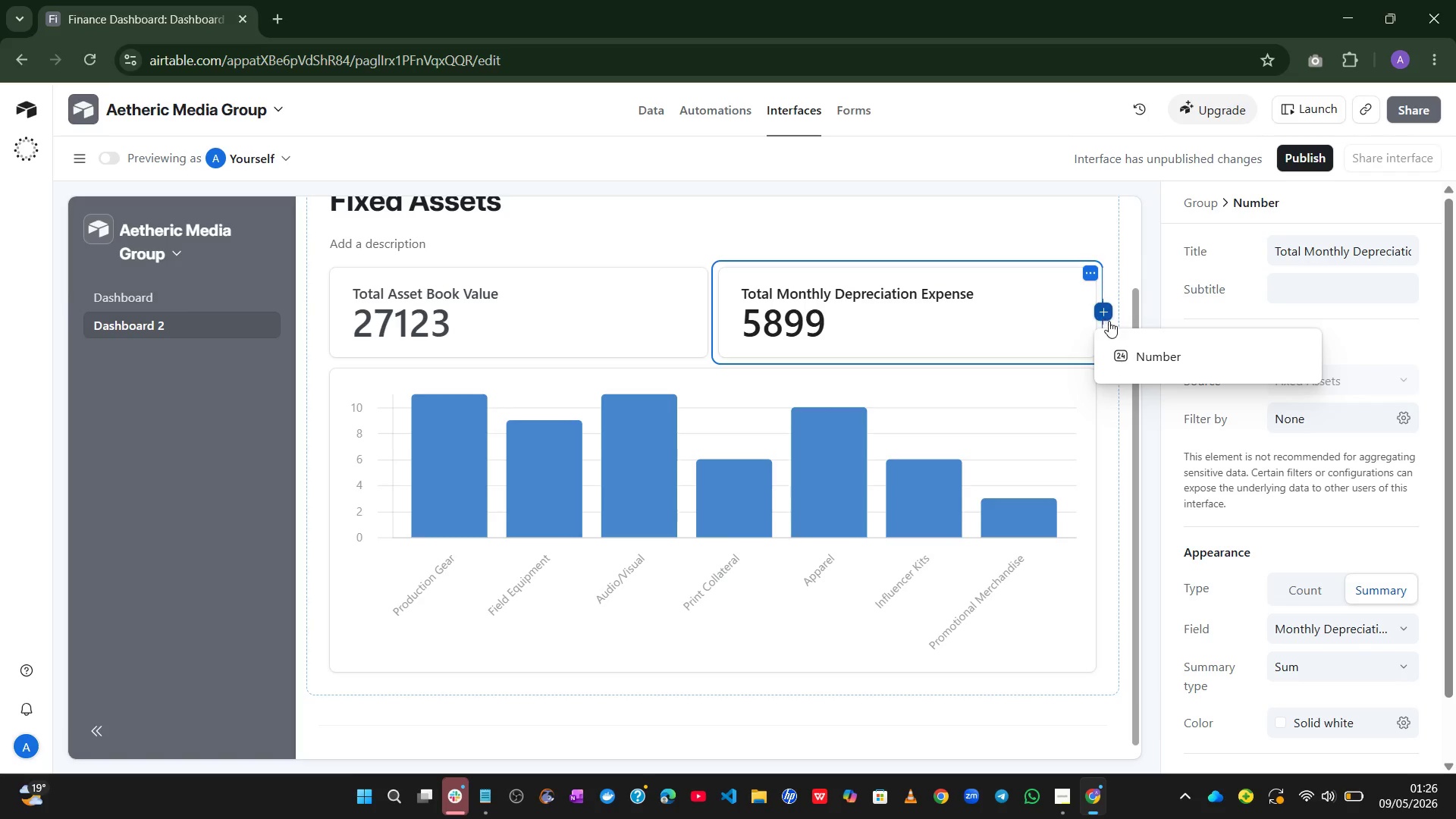 
left_click([1135, 356])
 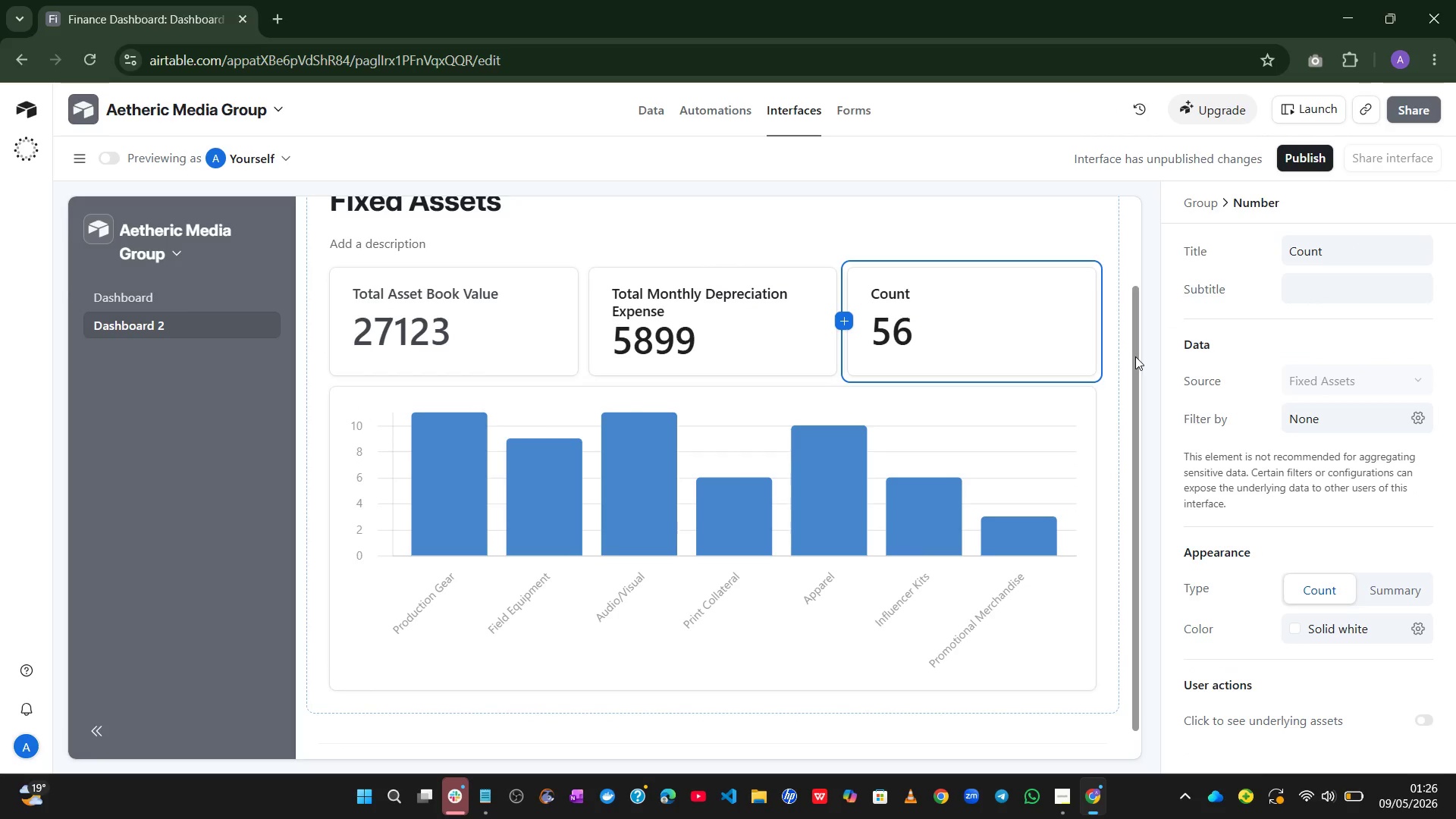 
wait(20.38)
 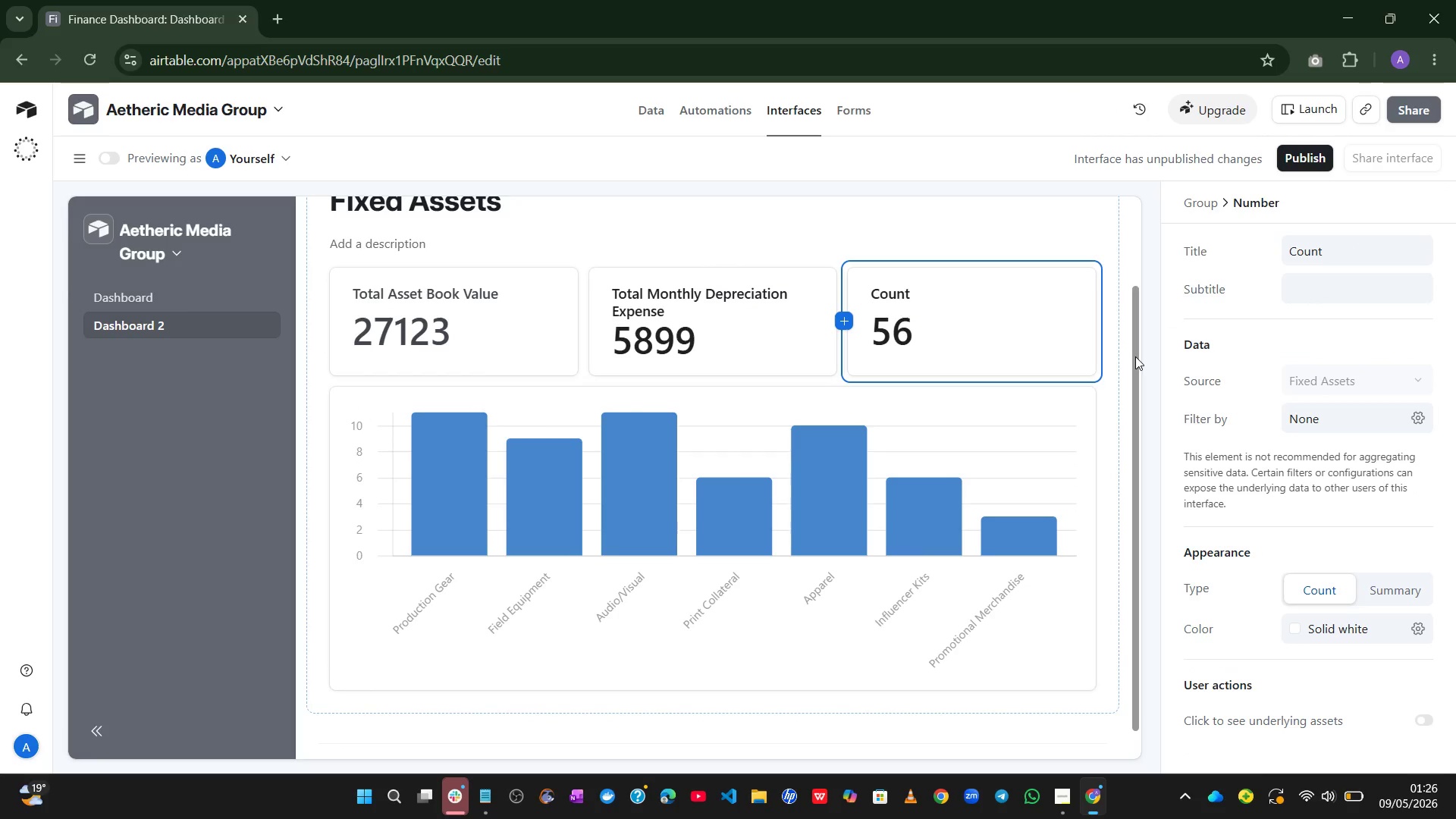 
left_click([1320, 241])
 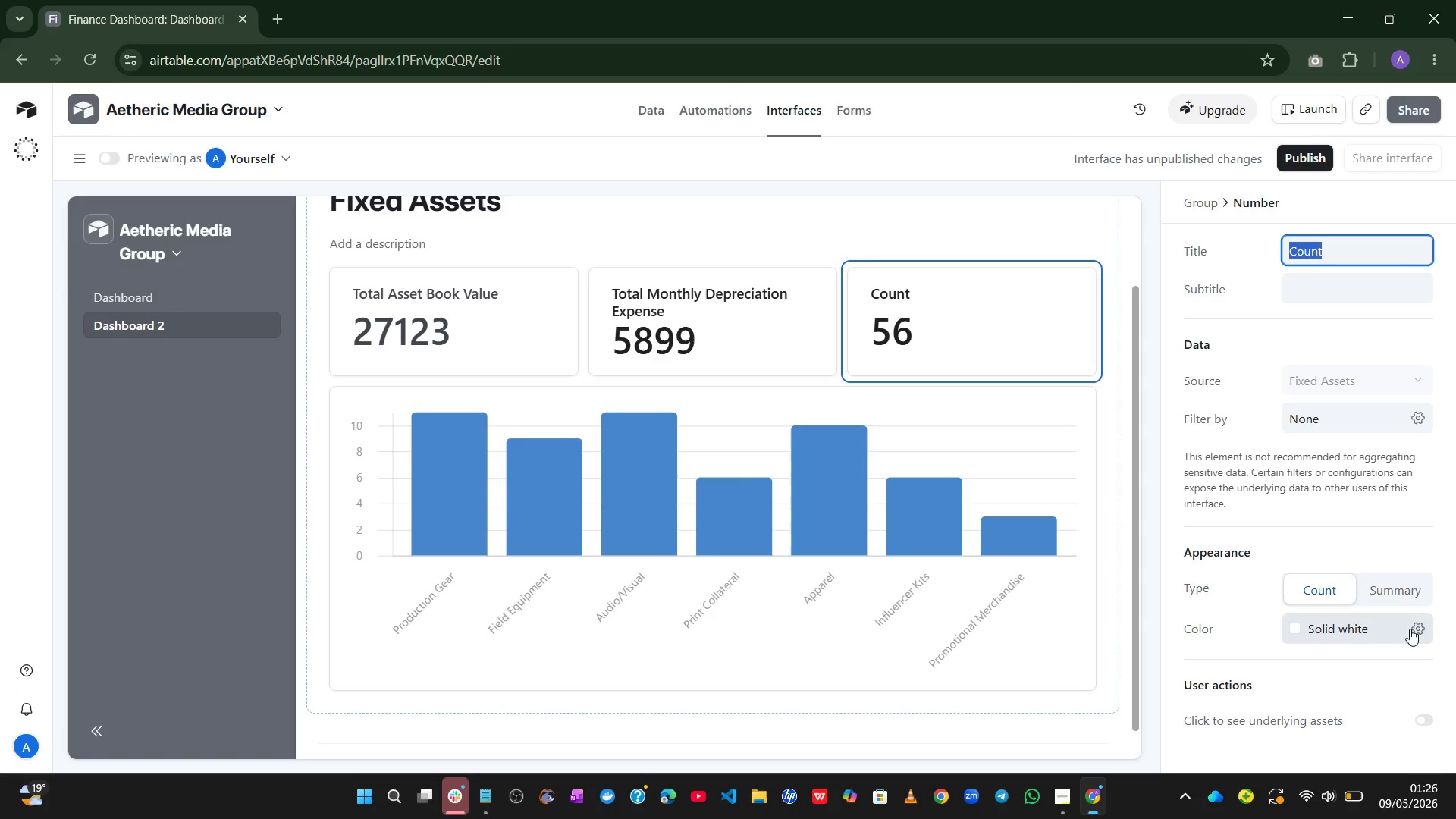 
left_click([1397, 601])
 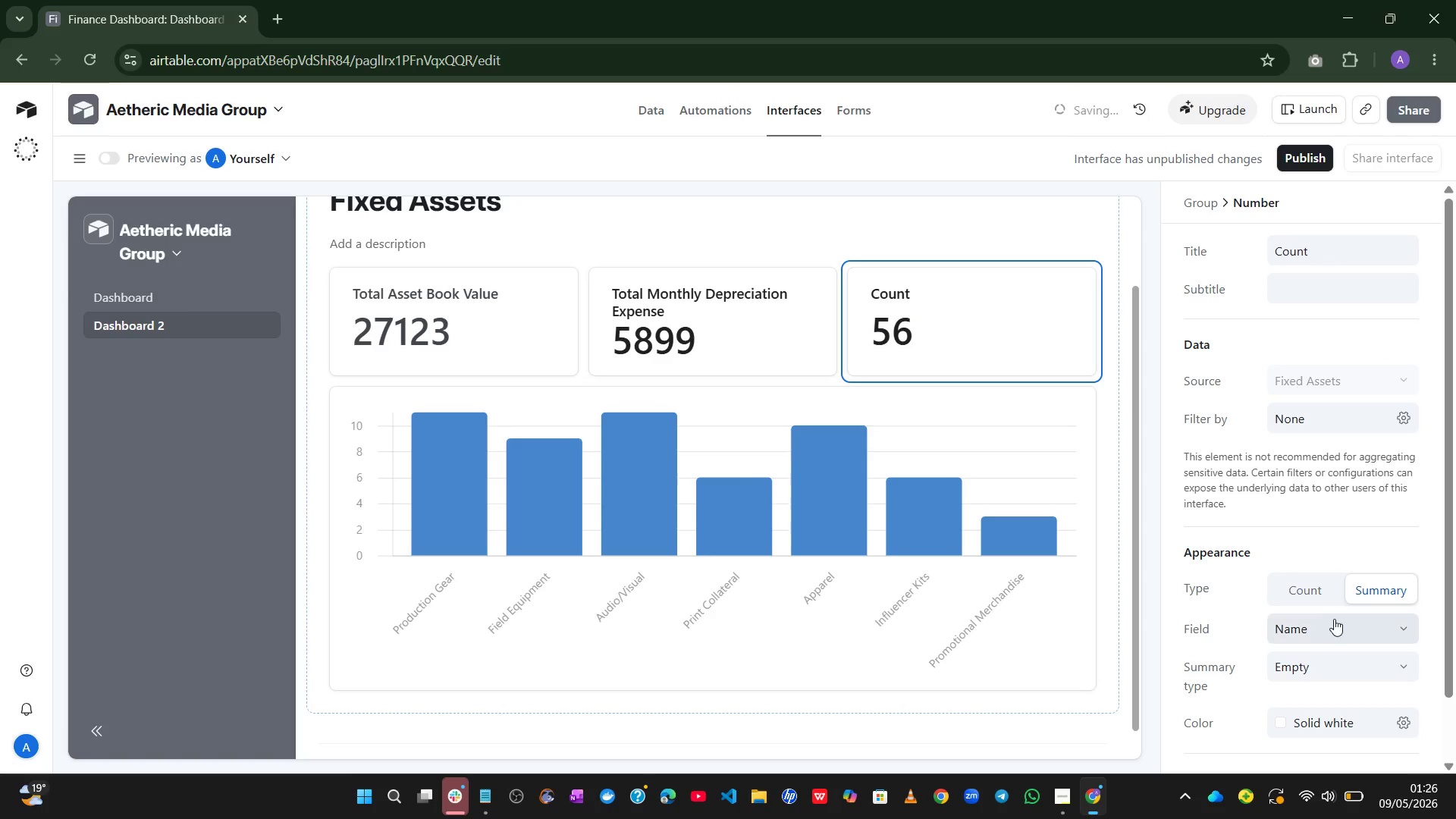 
left_click([1334, 619])
 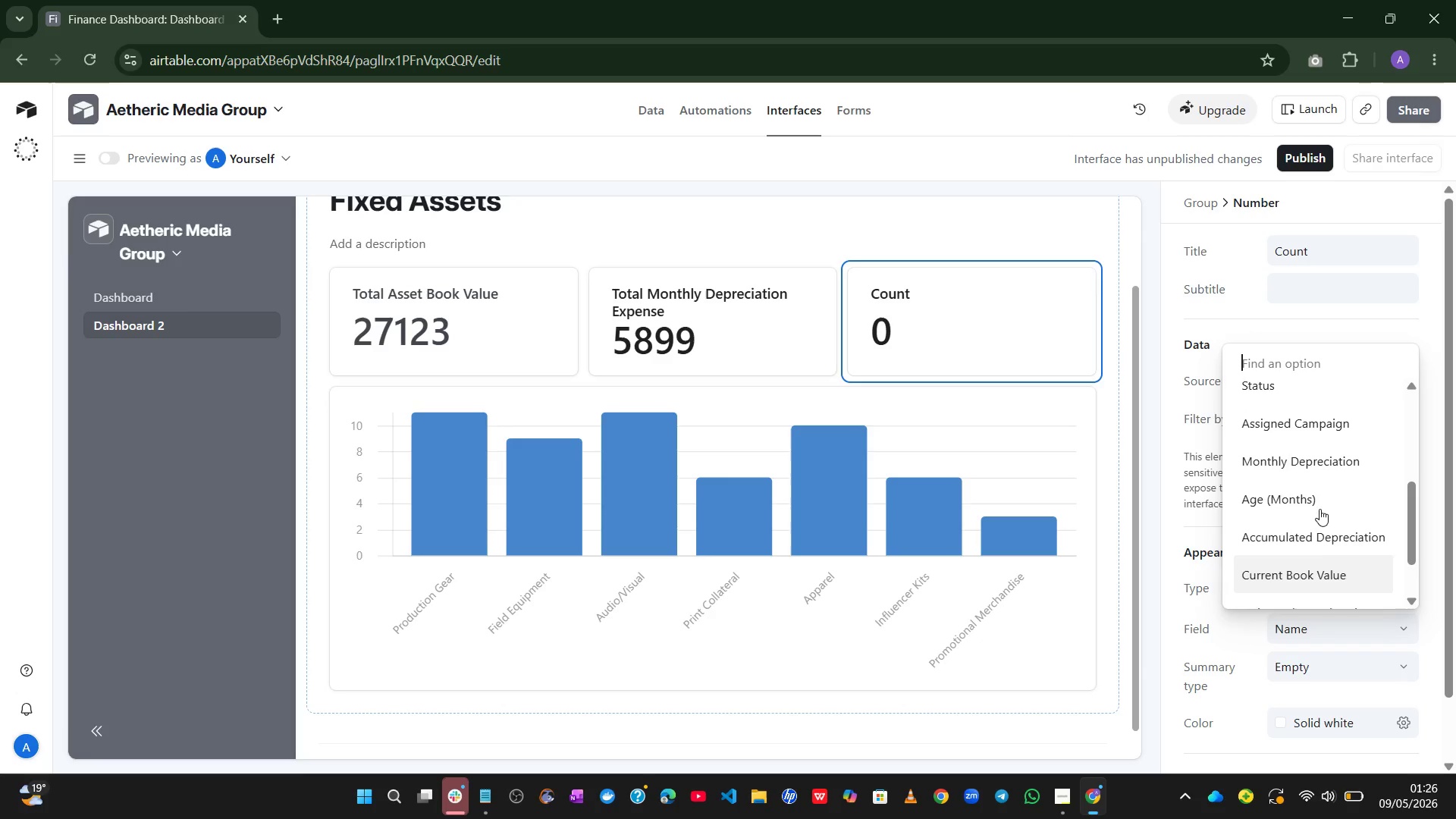 
wait(11.8)
 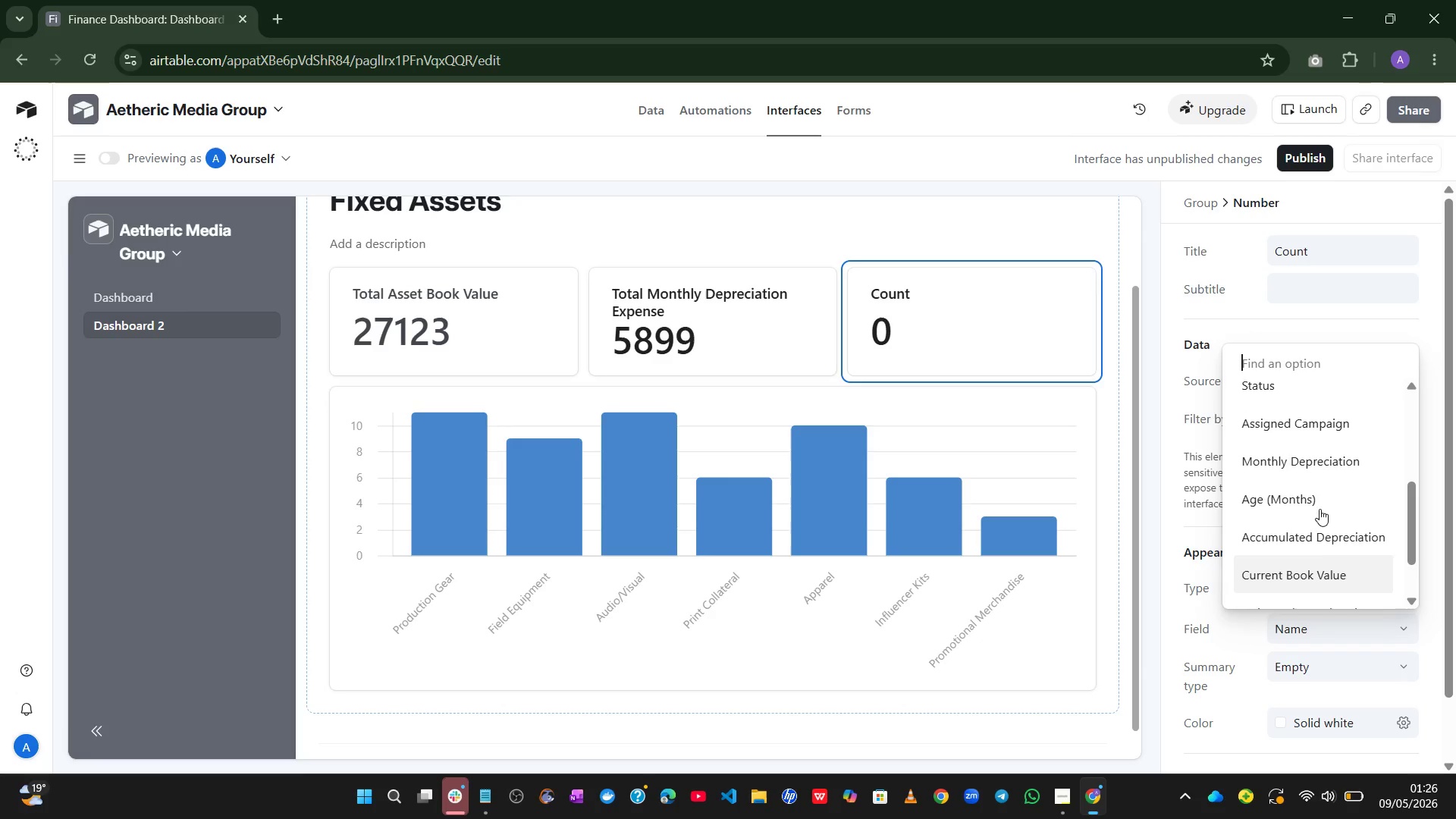 
left_click([1253, 306])
 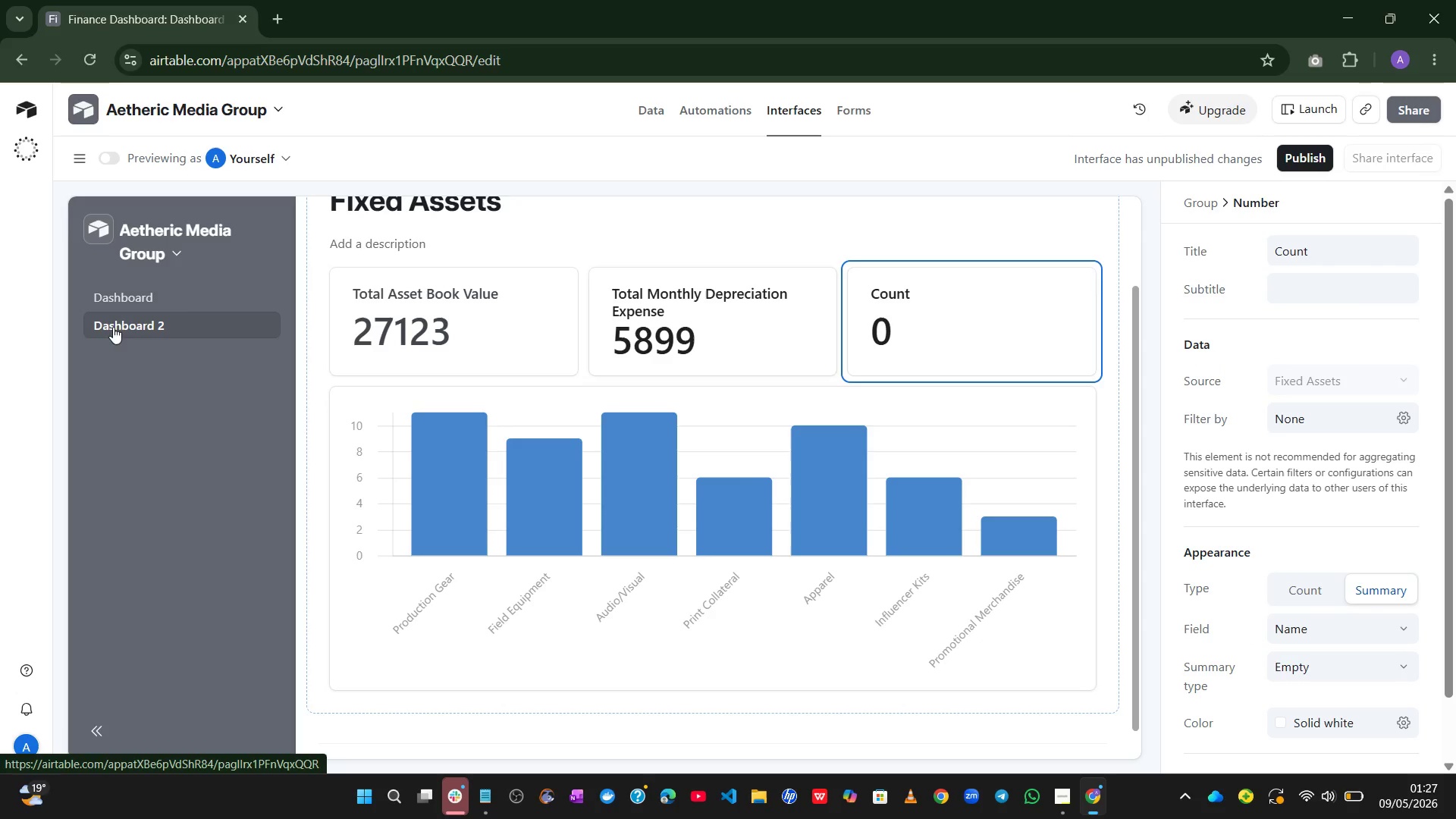 
left_click([115, 299])
 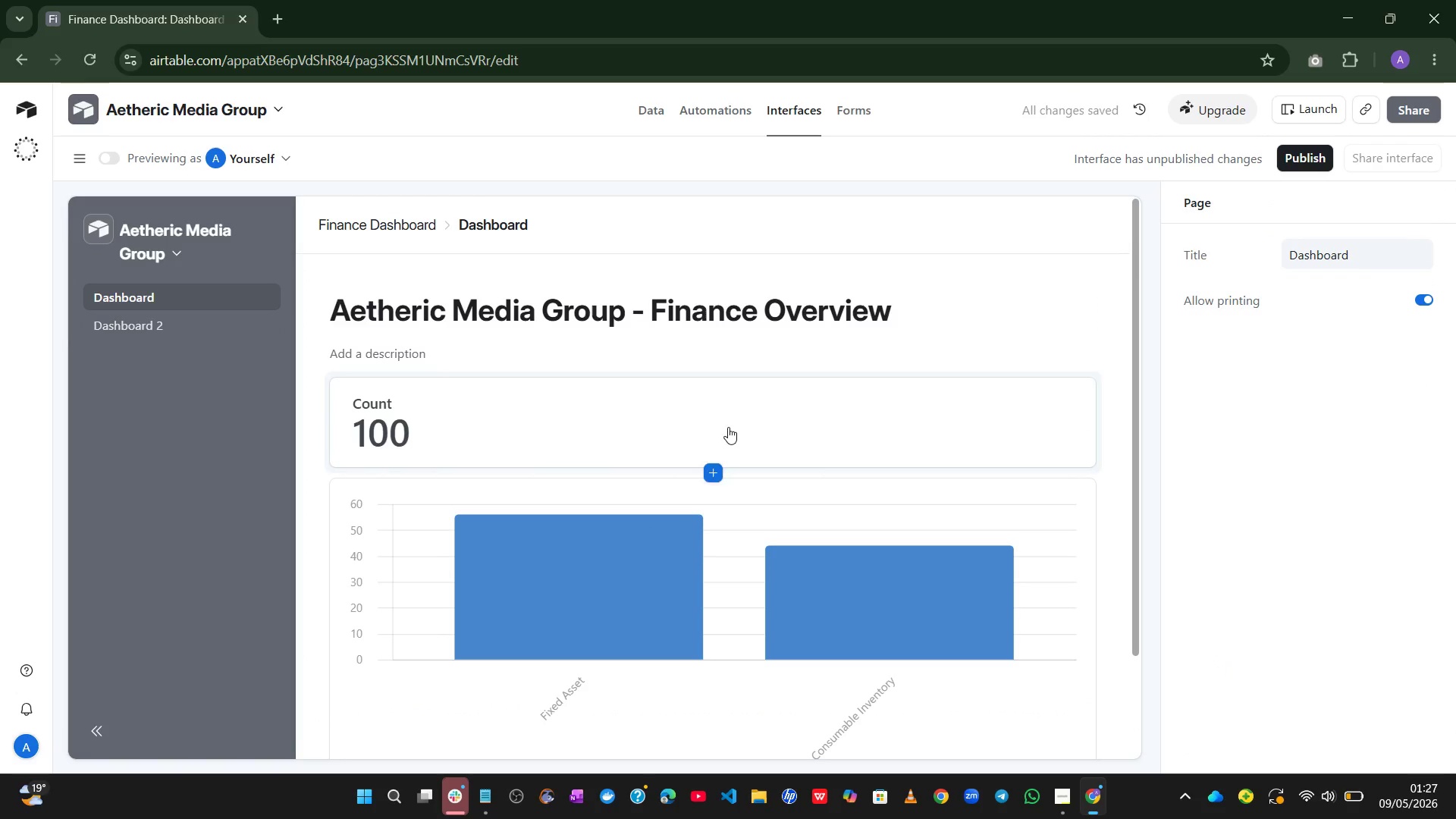 
left_click([620, 410])
 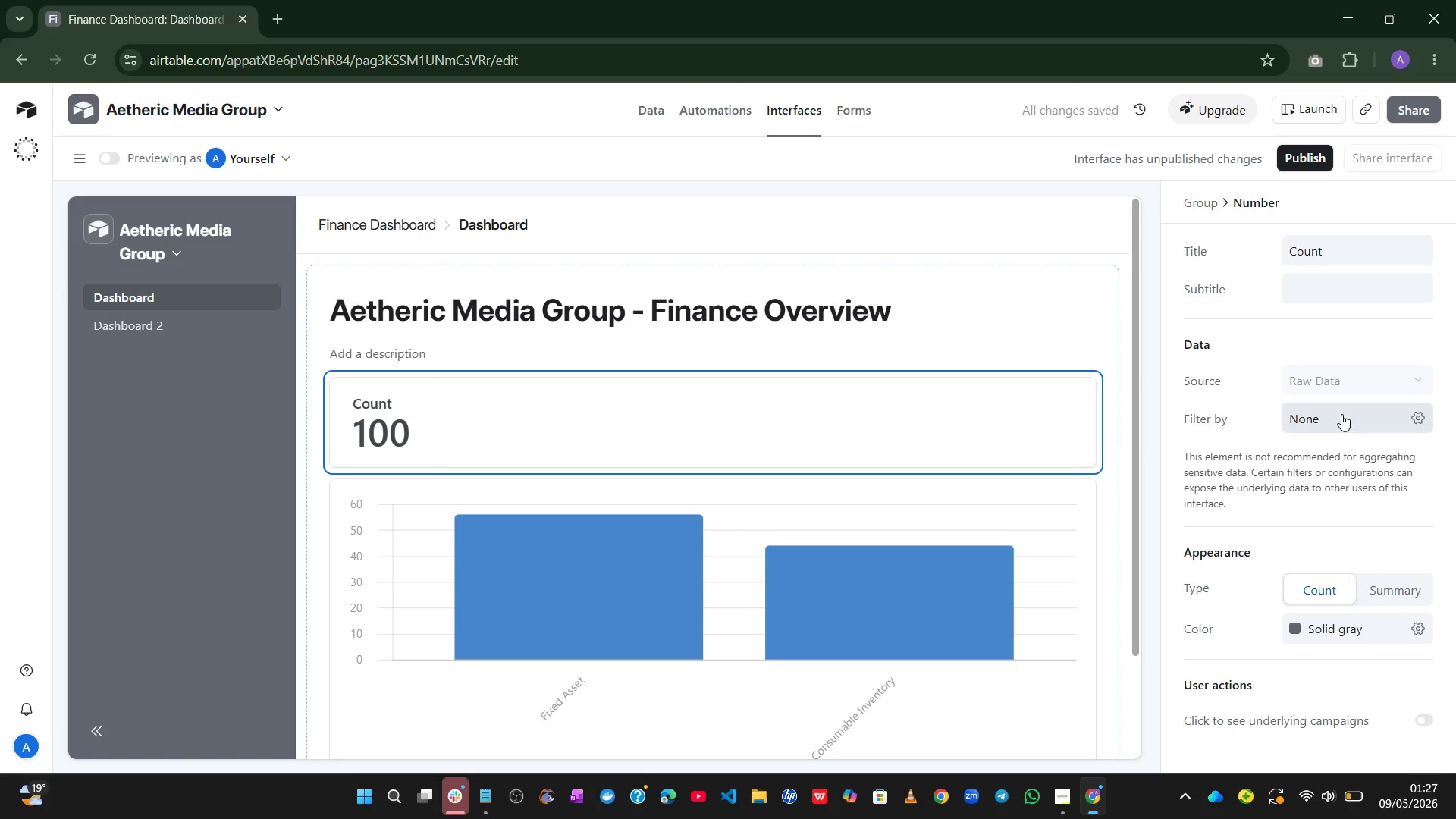 
left_click([1384, 592])
 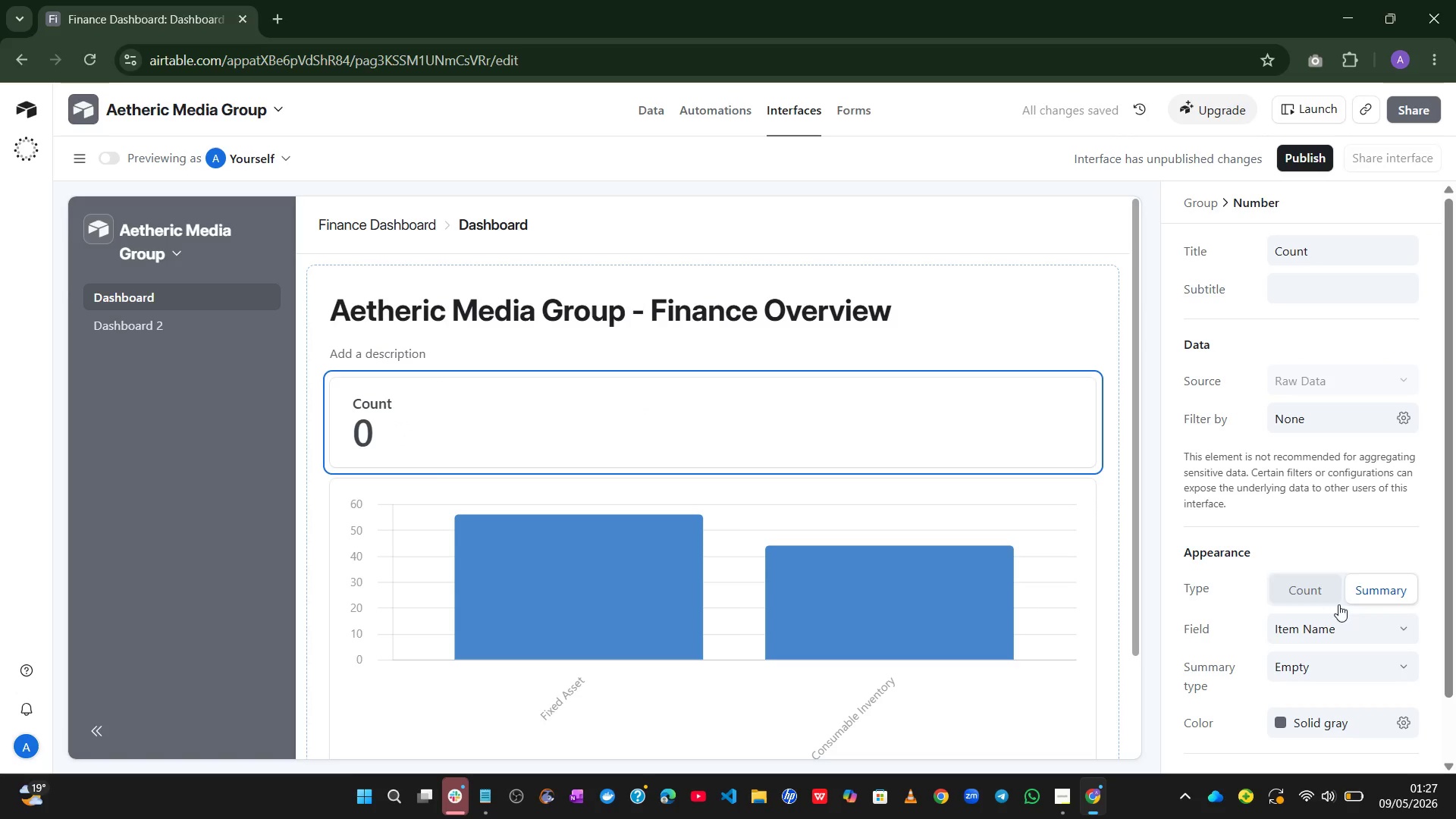 
left_click([1345, 623])
 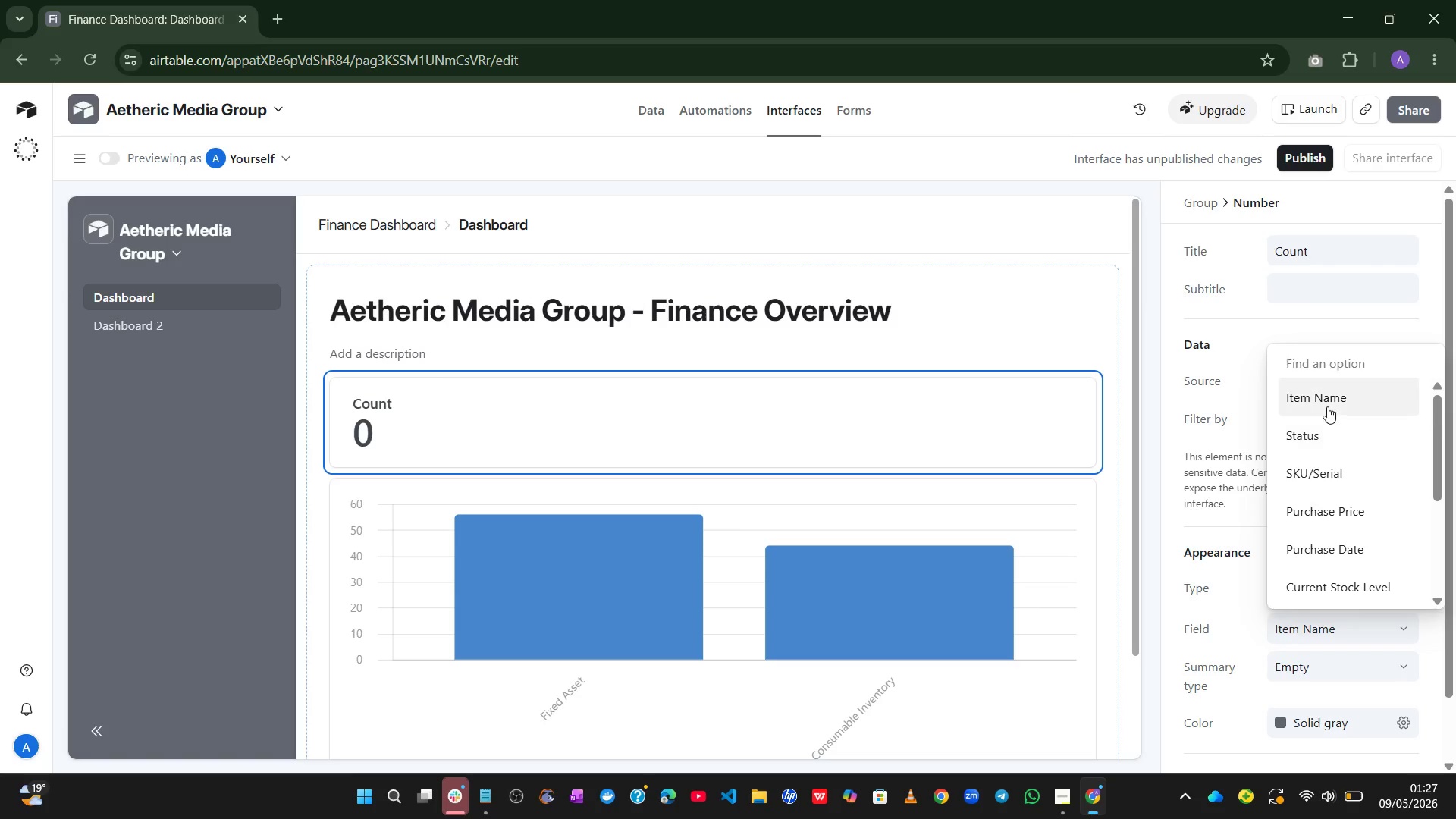 
wait(16.44)
 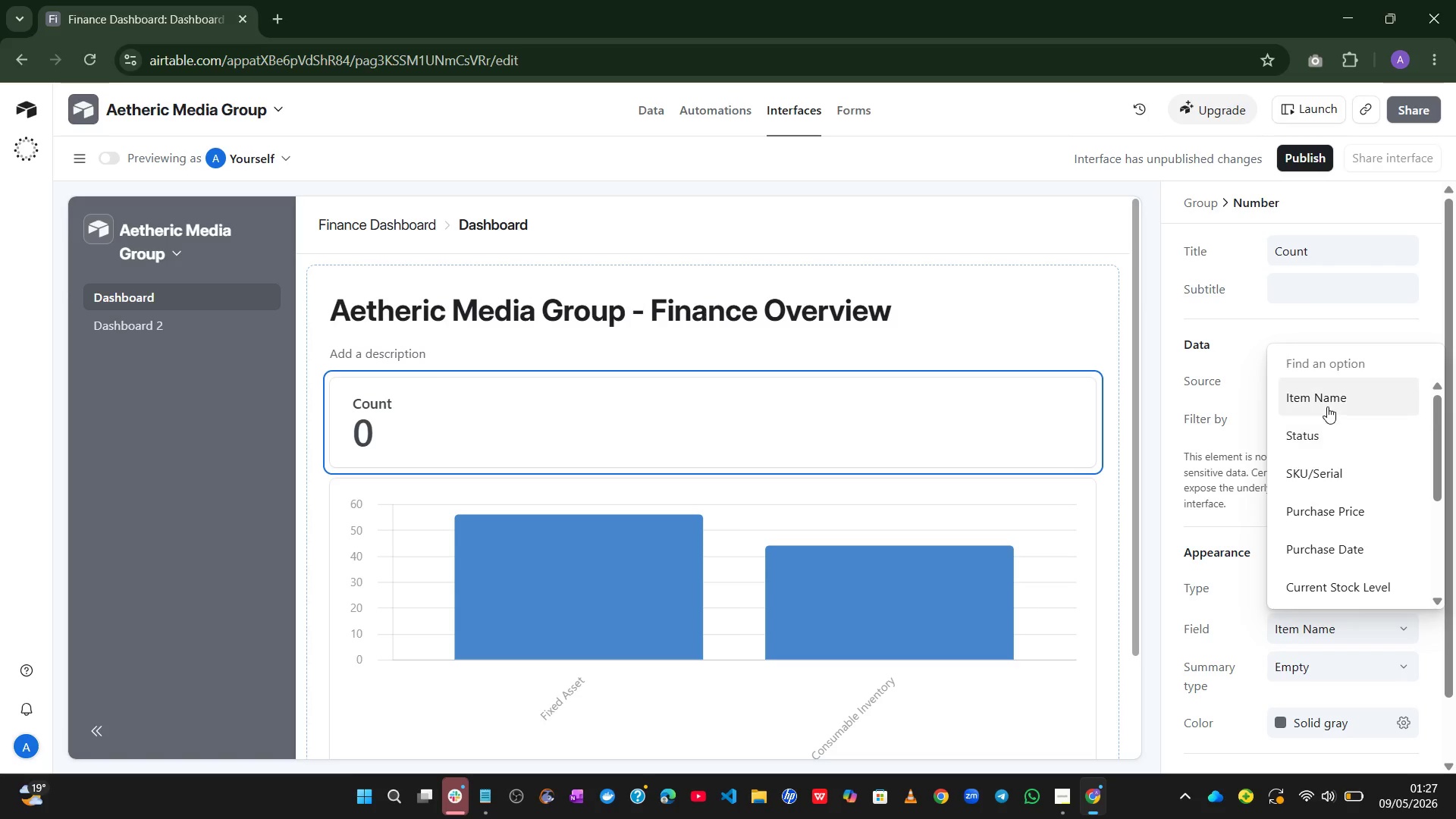 
scroll: coordinate [1332, 485], scroll_direction: none, amount: 0.0
 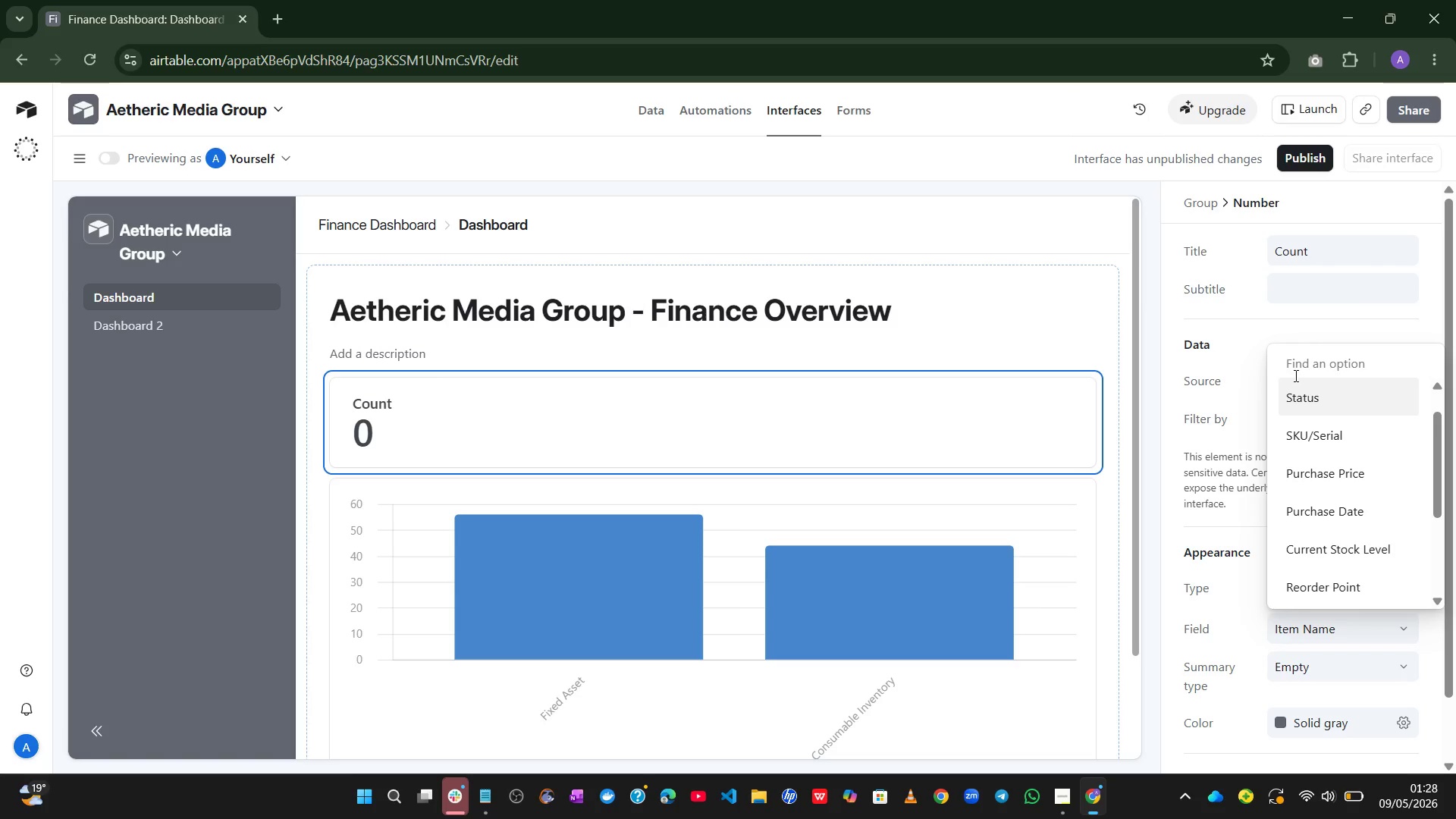 
wait(52.52)
 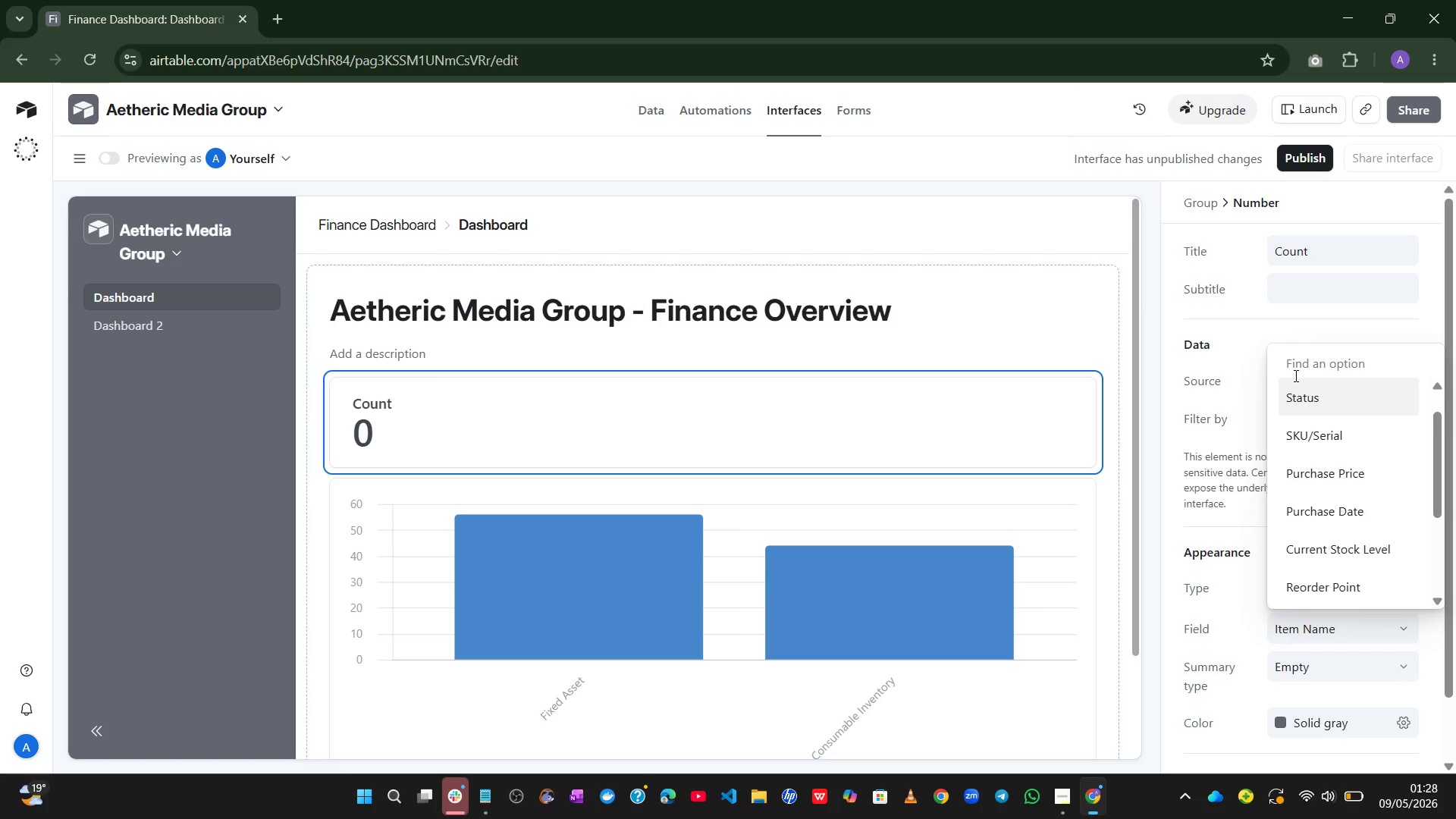 
left_click([150, 321])
 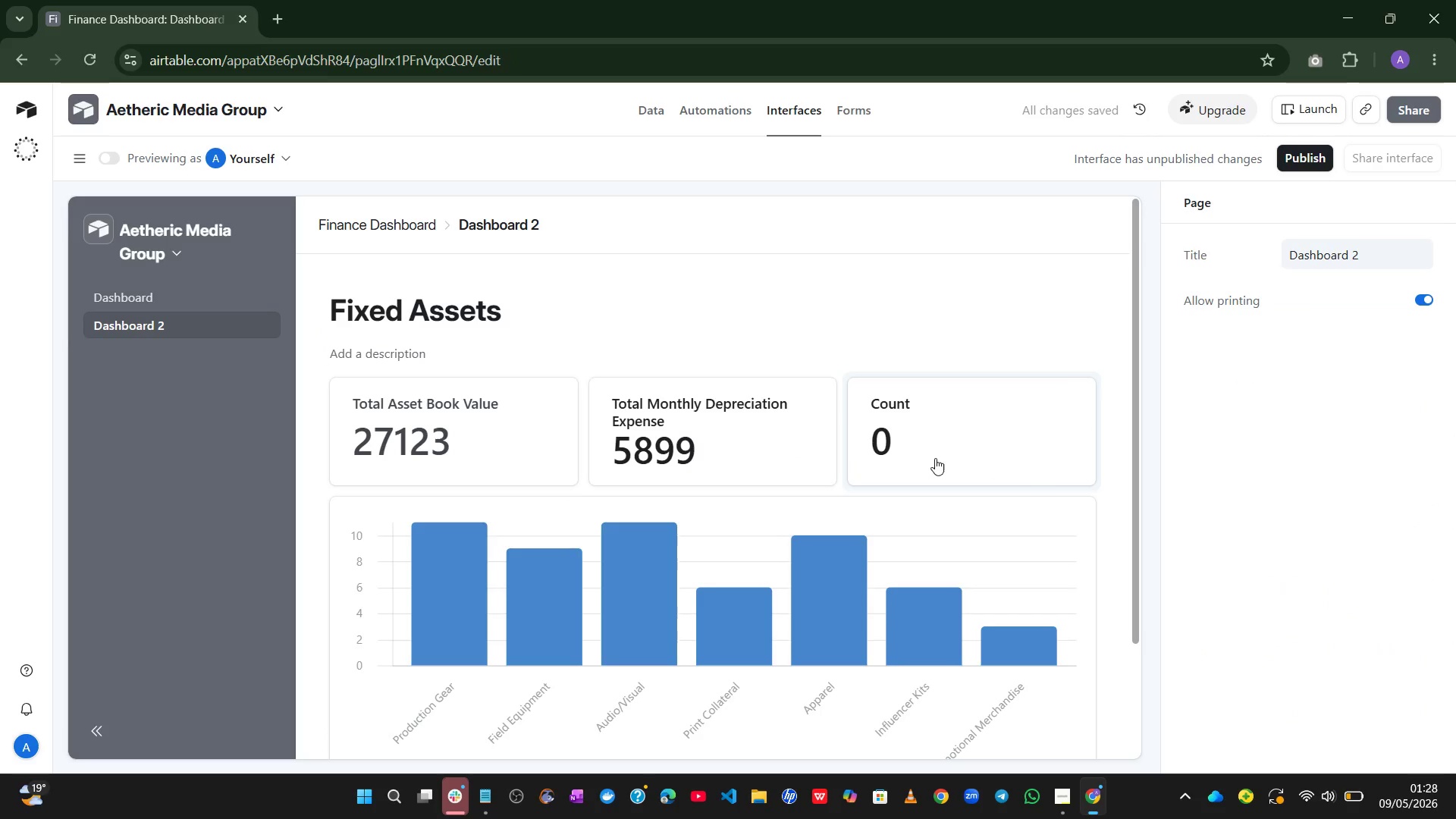 
left_click([1034, 458])
 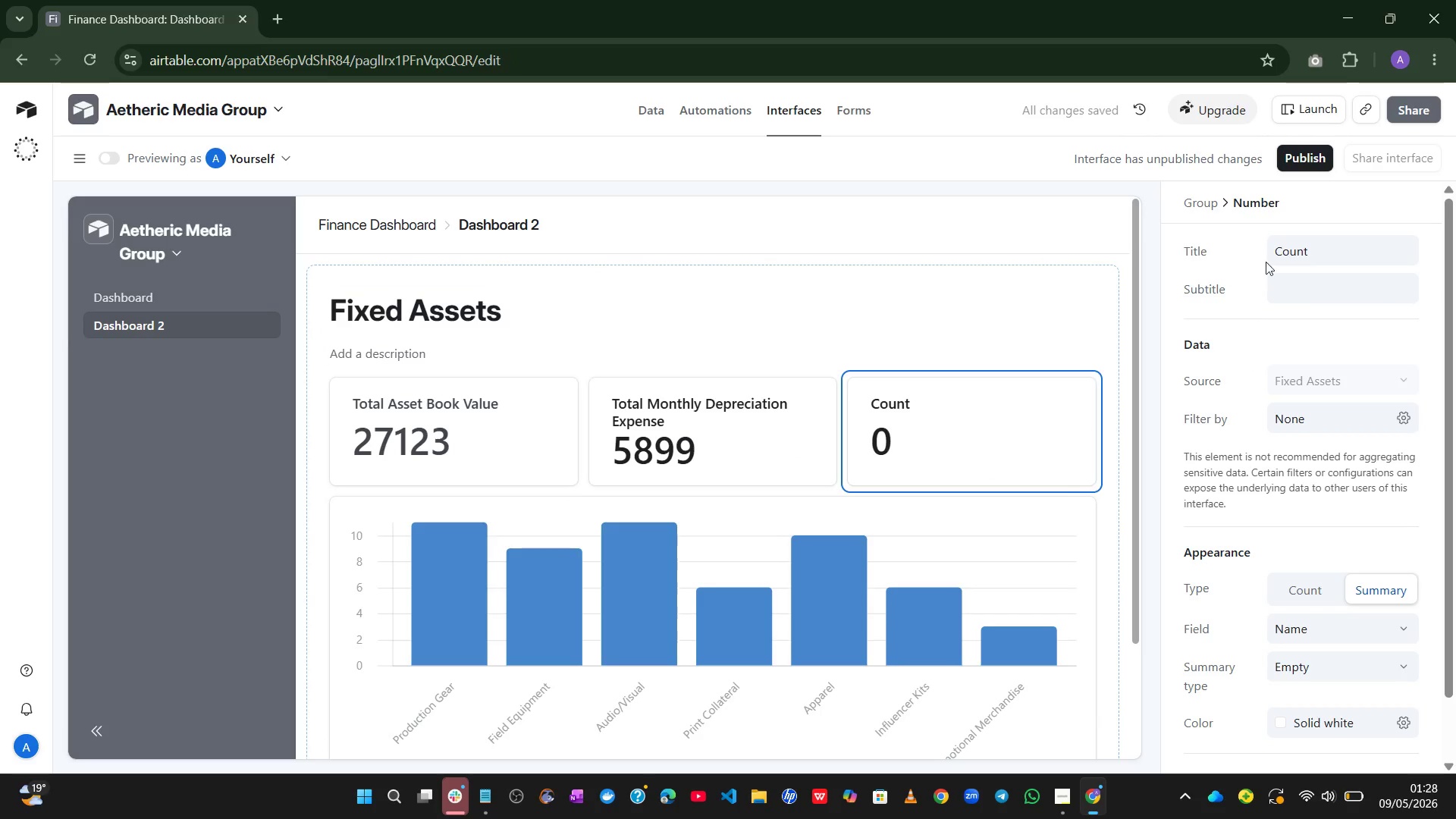 
left_click([1288, 246])
 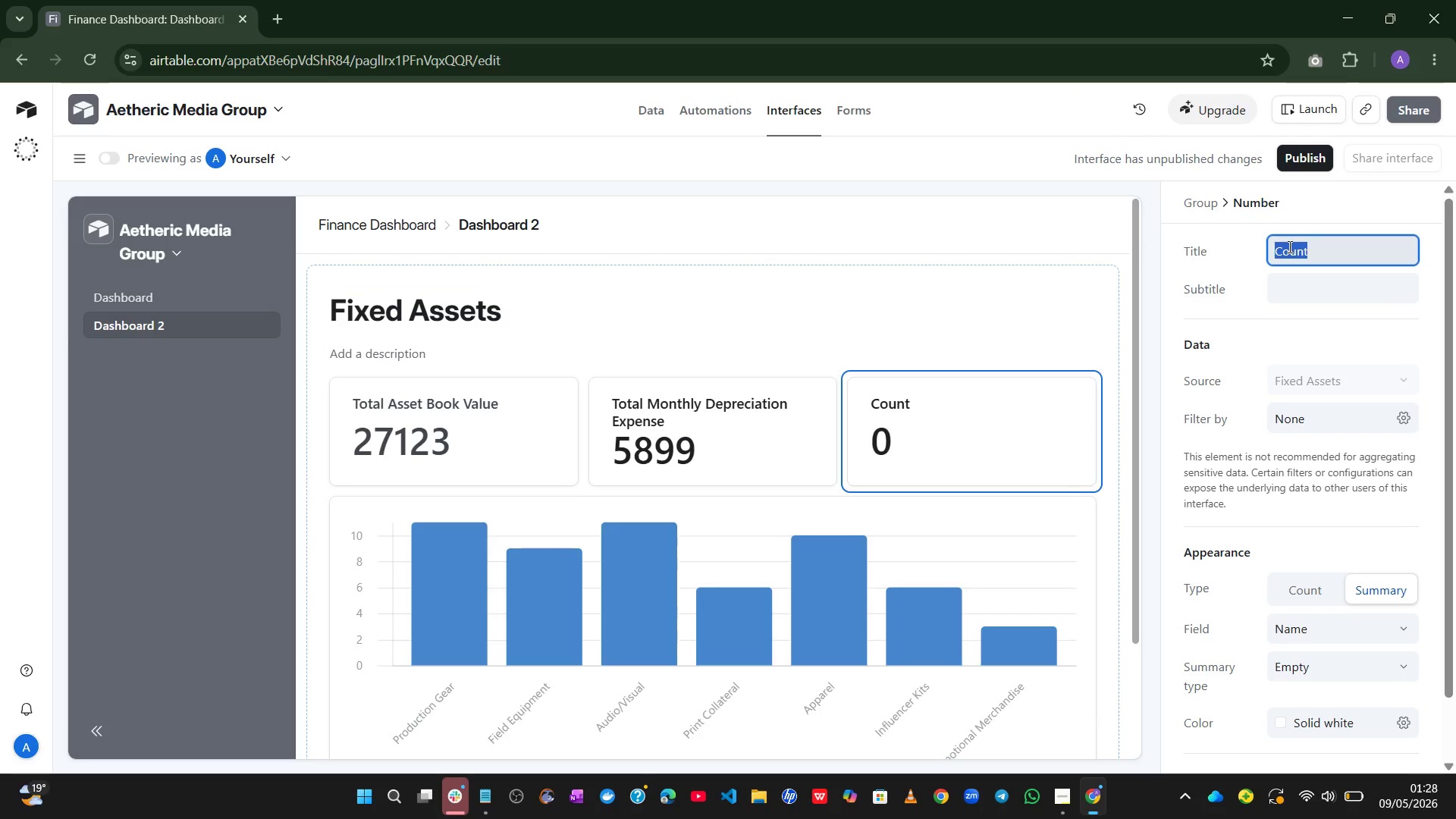 
wait(13.91)
 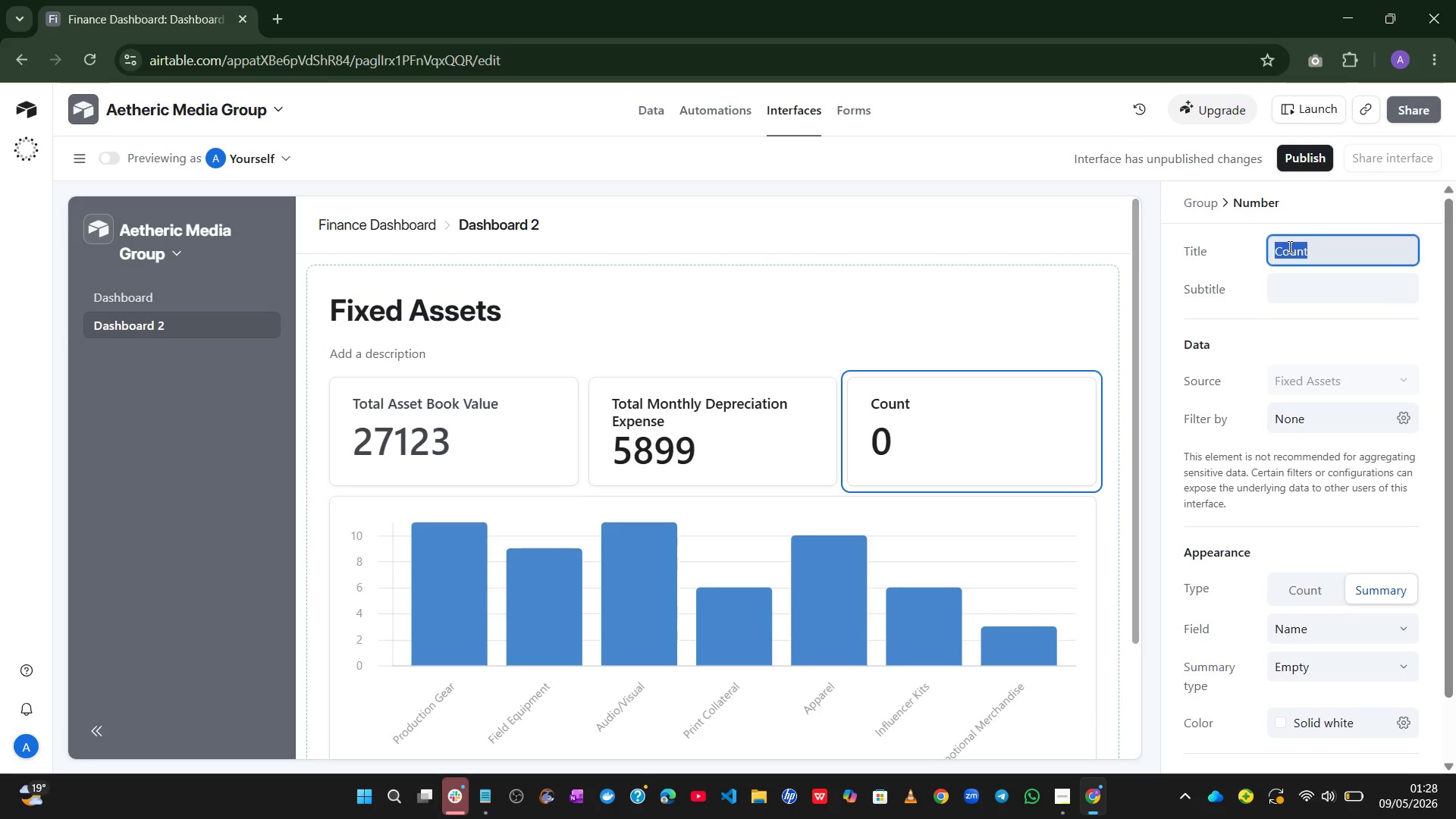 
left_click([1326, 629])
 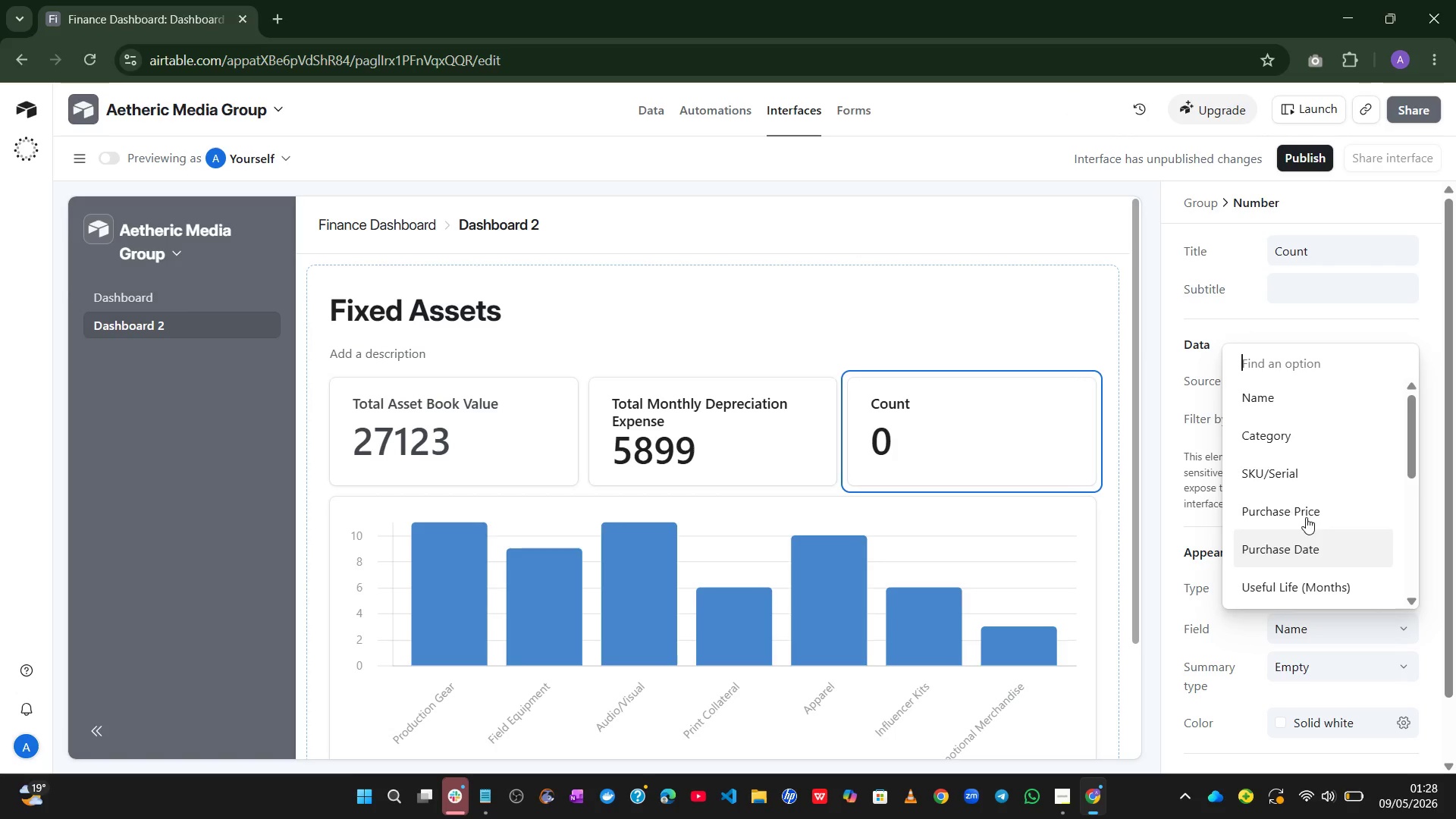 
wait(12.23)
 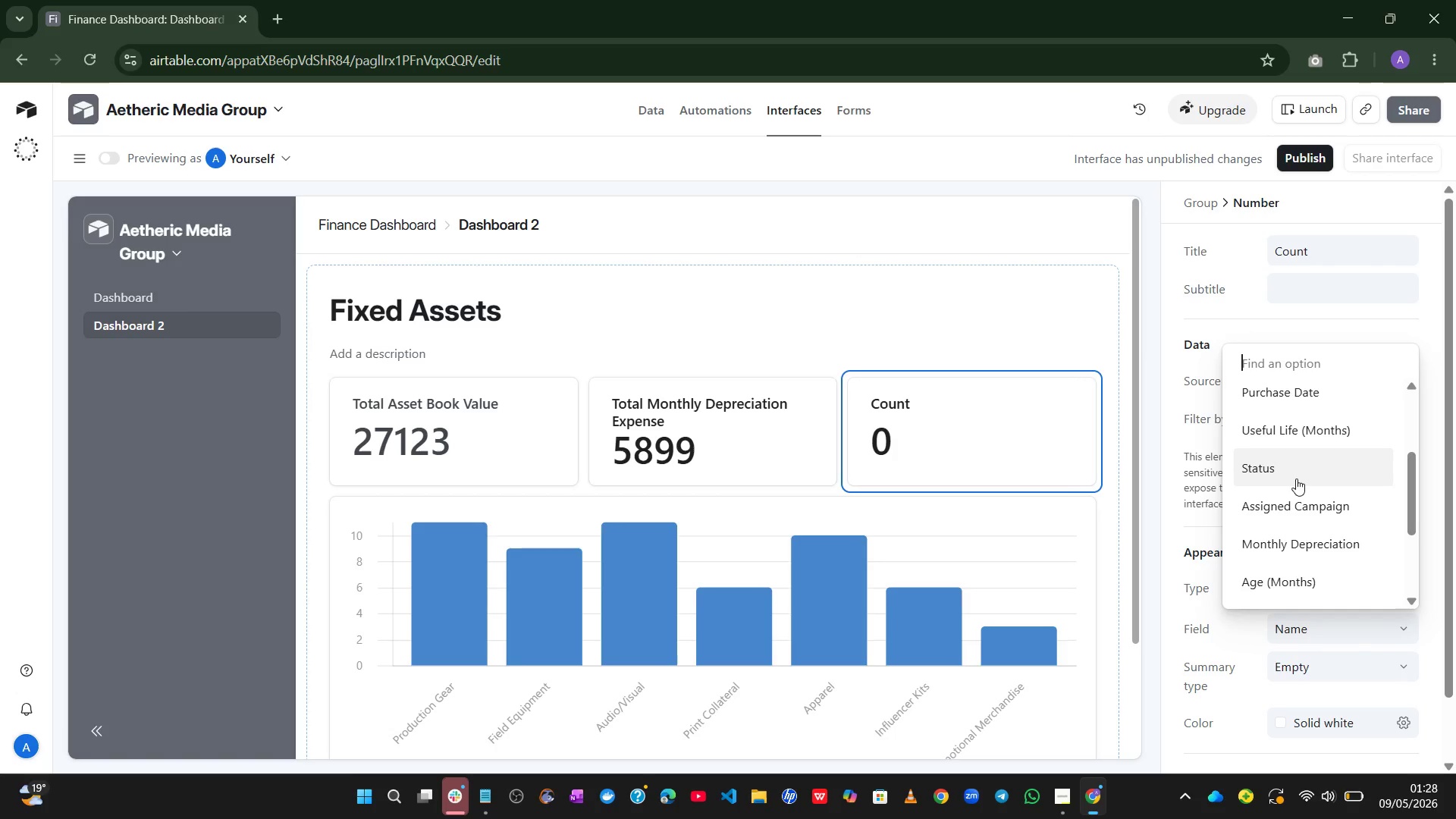 
left_click([1291, 475])
 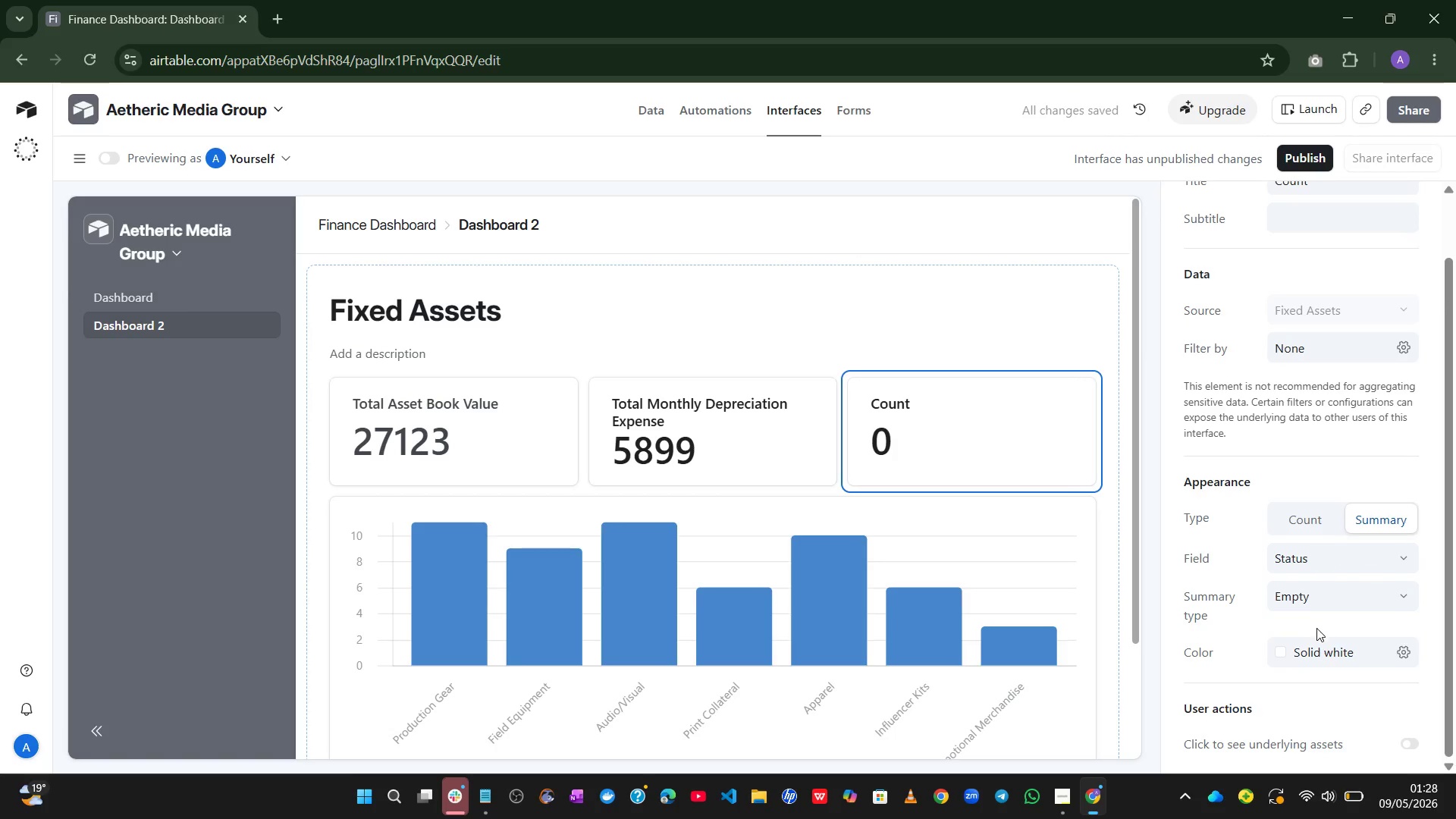 
scroll: coordinate [1311, 480], scroll_direction: none, amount: 0.0
 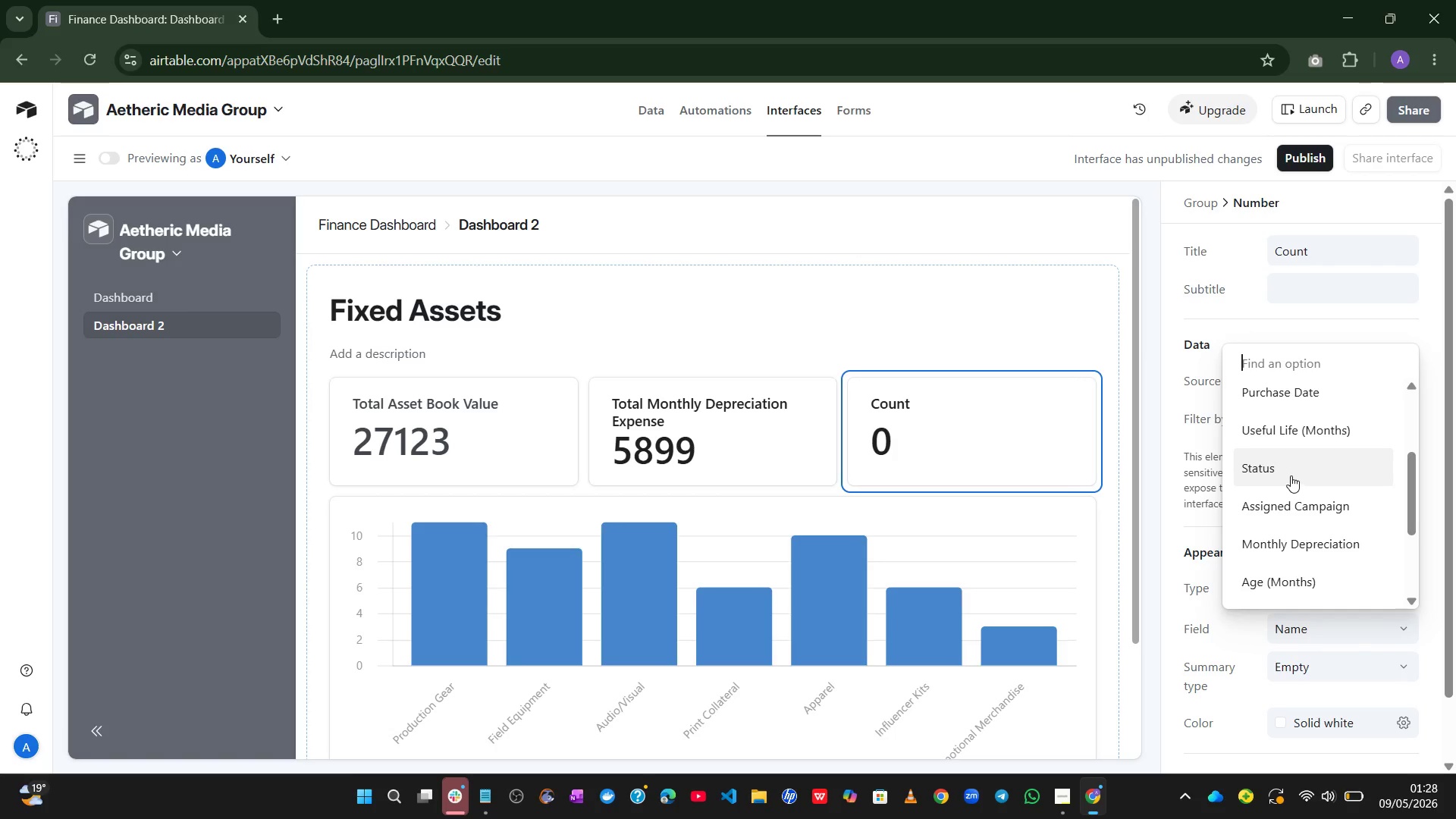 
wait(6.4)
 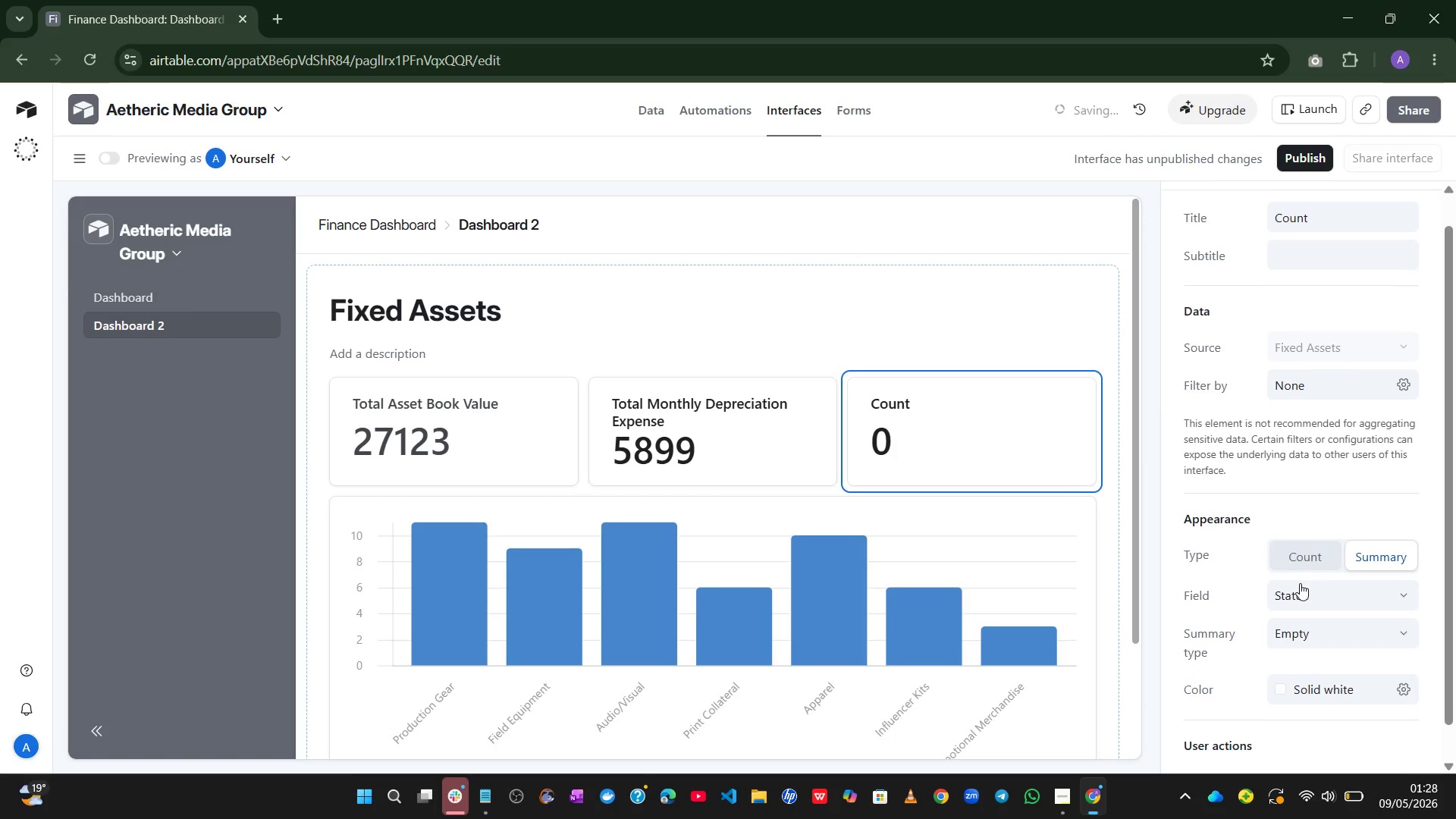 
left_click([1345, 598])
 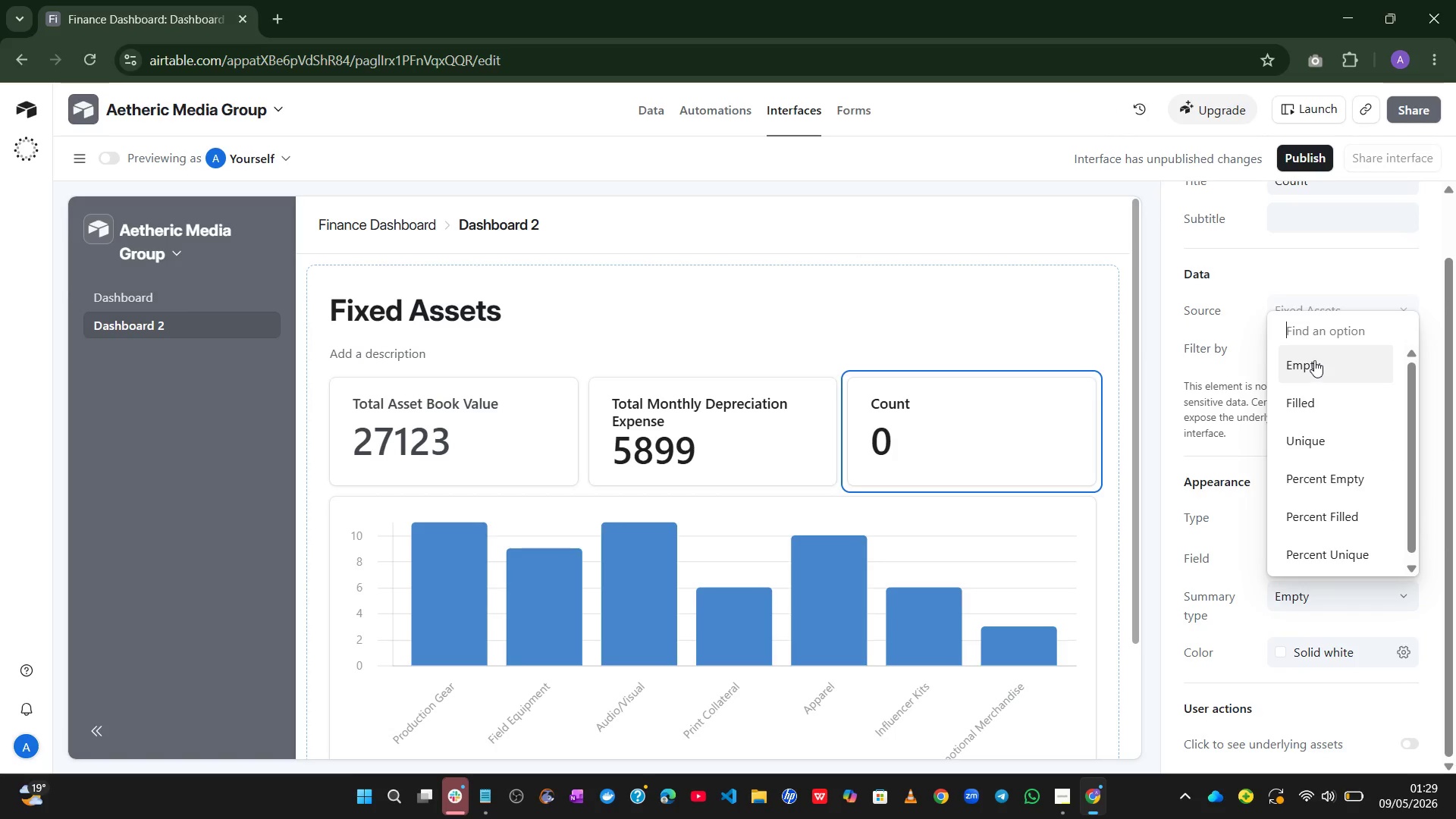 
left_click([1304, 395])
 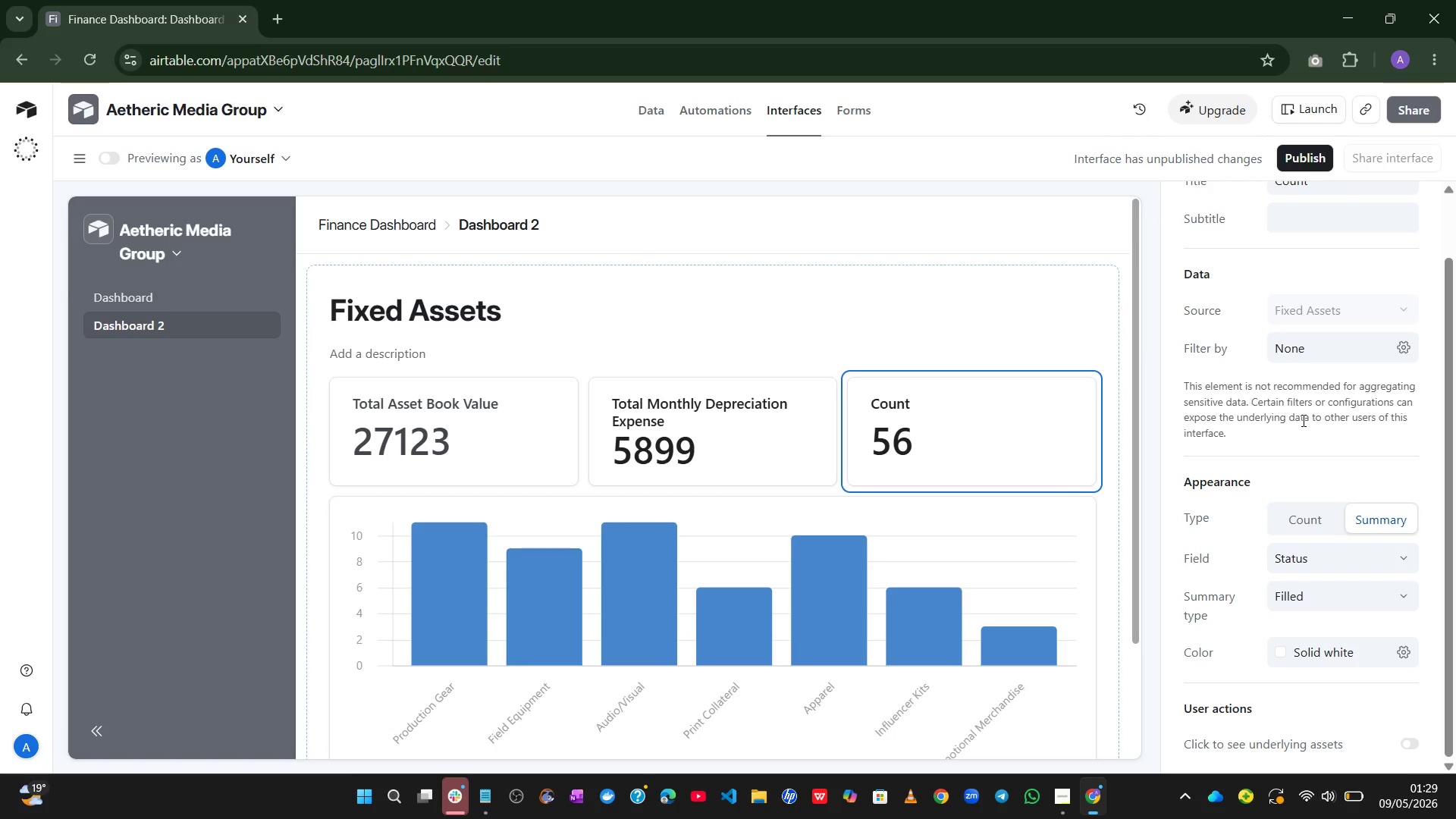 
wait(21.67)
 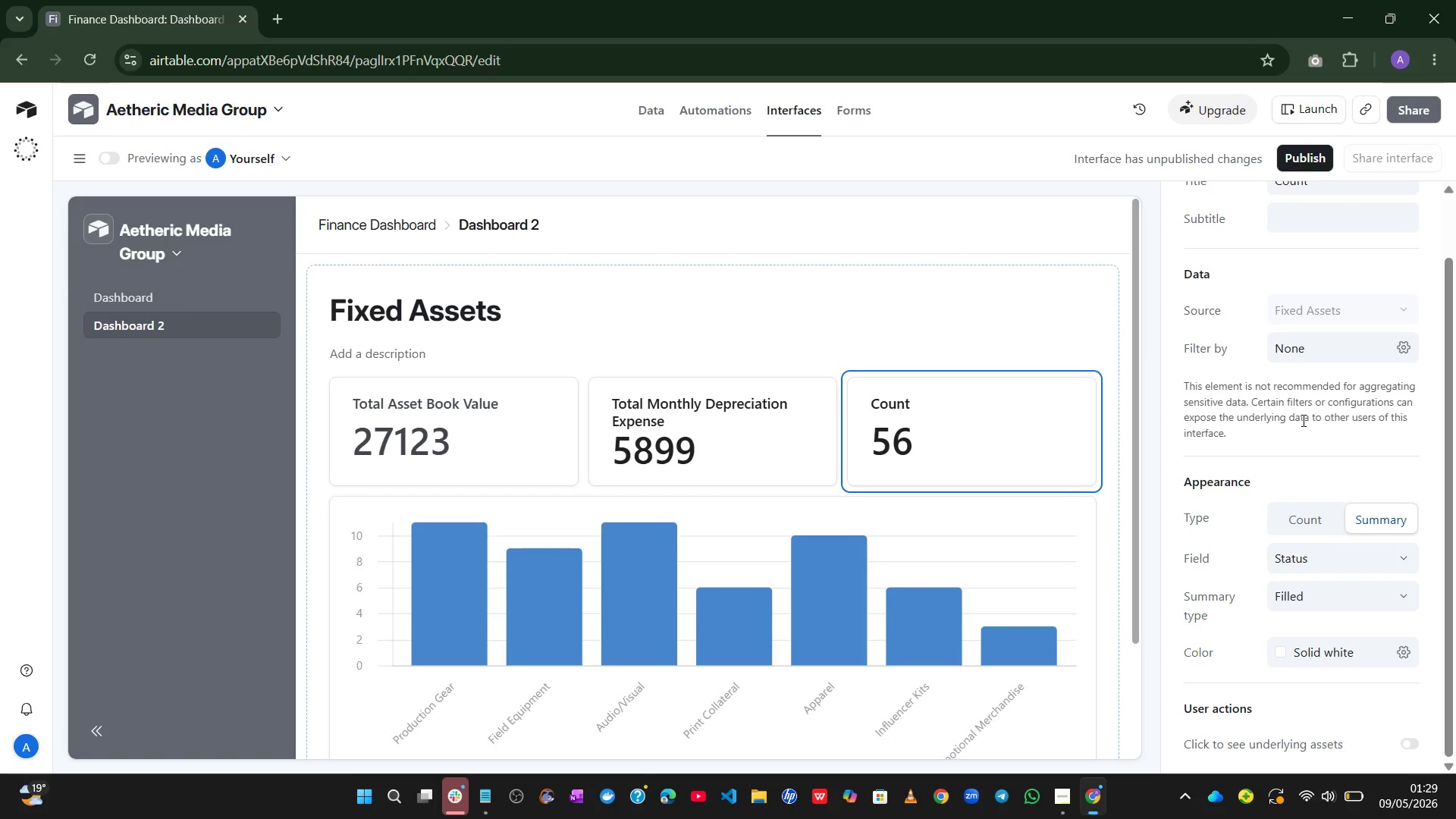 
left_click([1298, 234])
 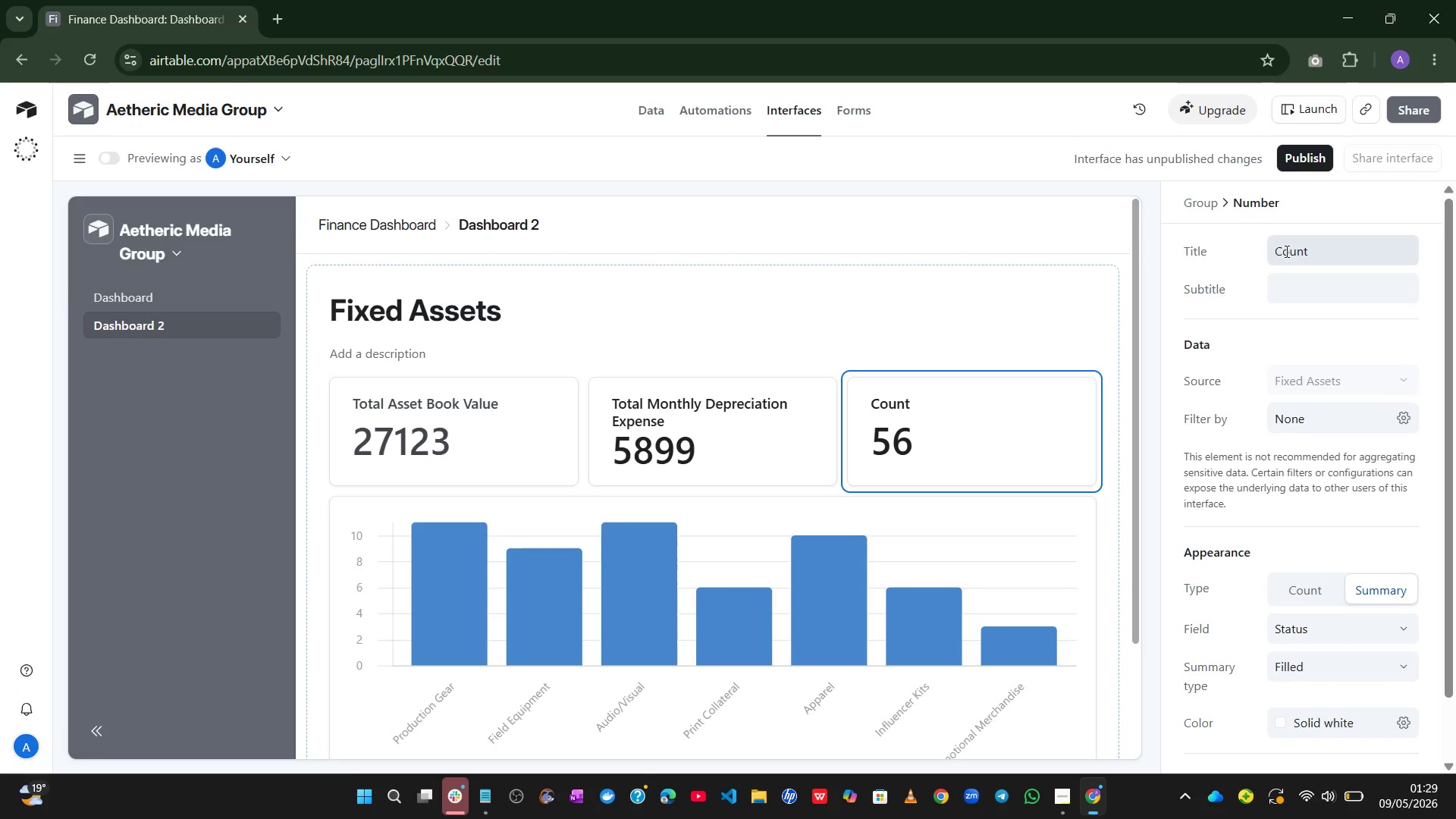 
left_click([1285, 251])
 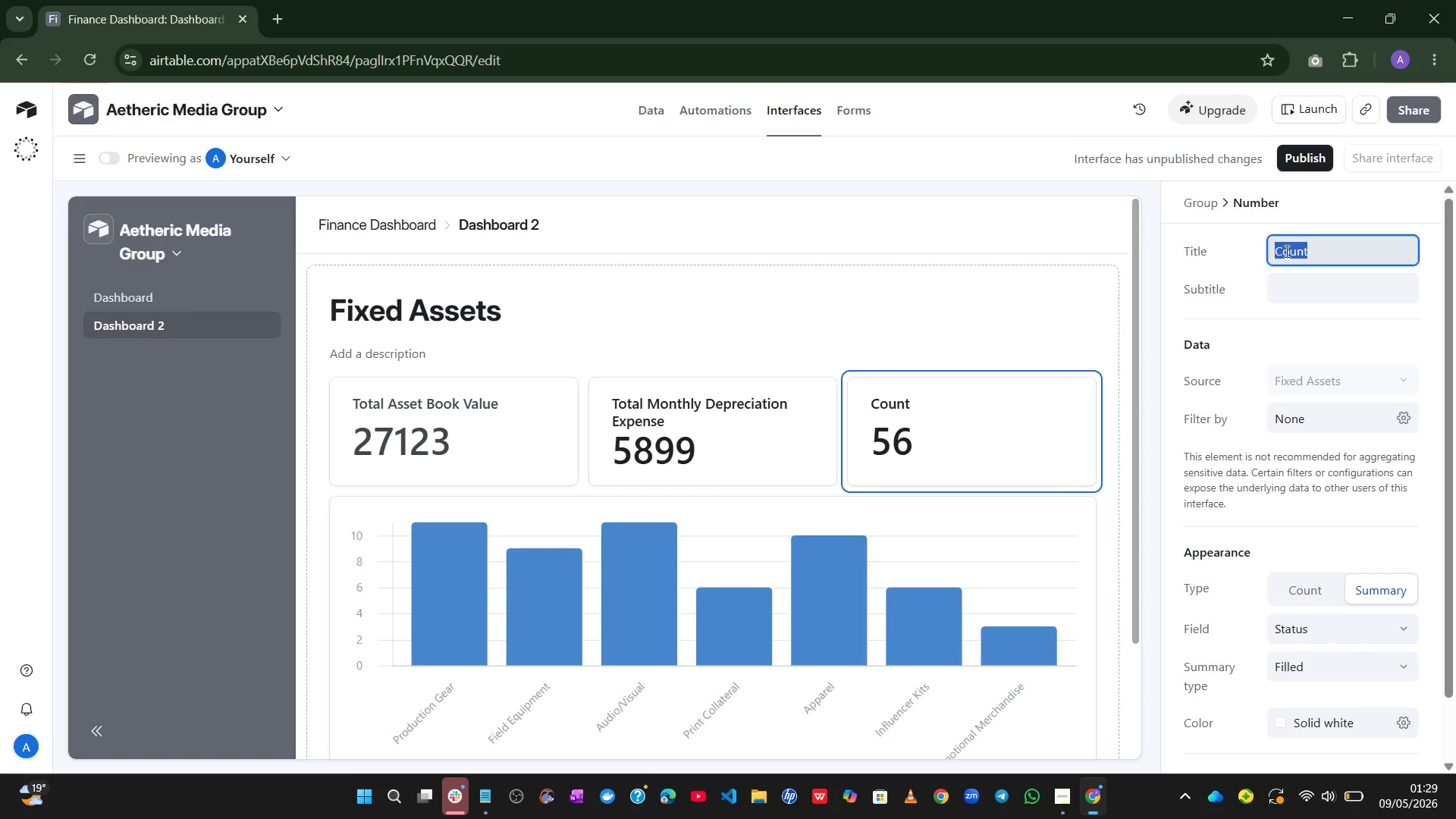 
type(TotalA)
key(Backspace)
key(Backspace)
type( A)
key(Backspace)
key(Backspace)
type(l Active)
 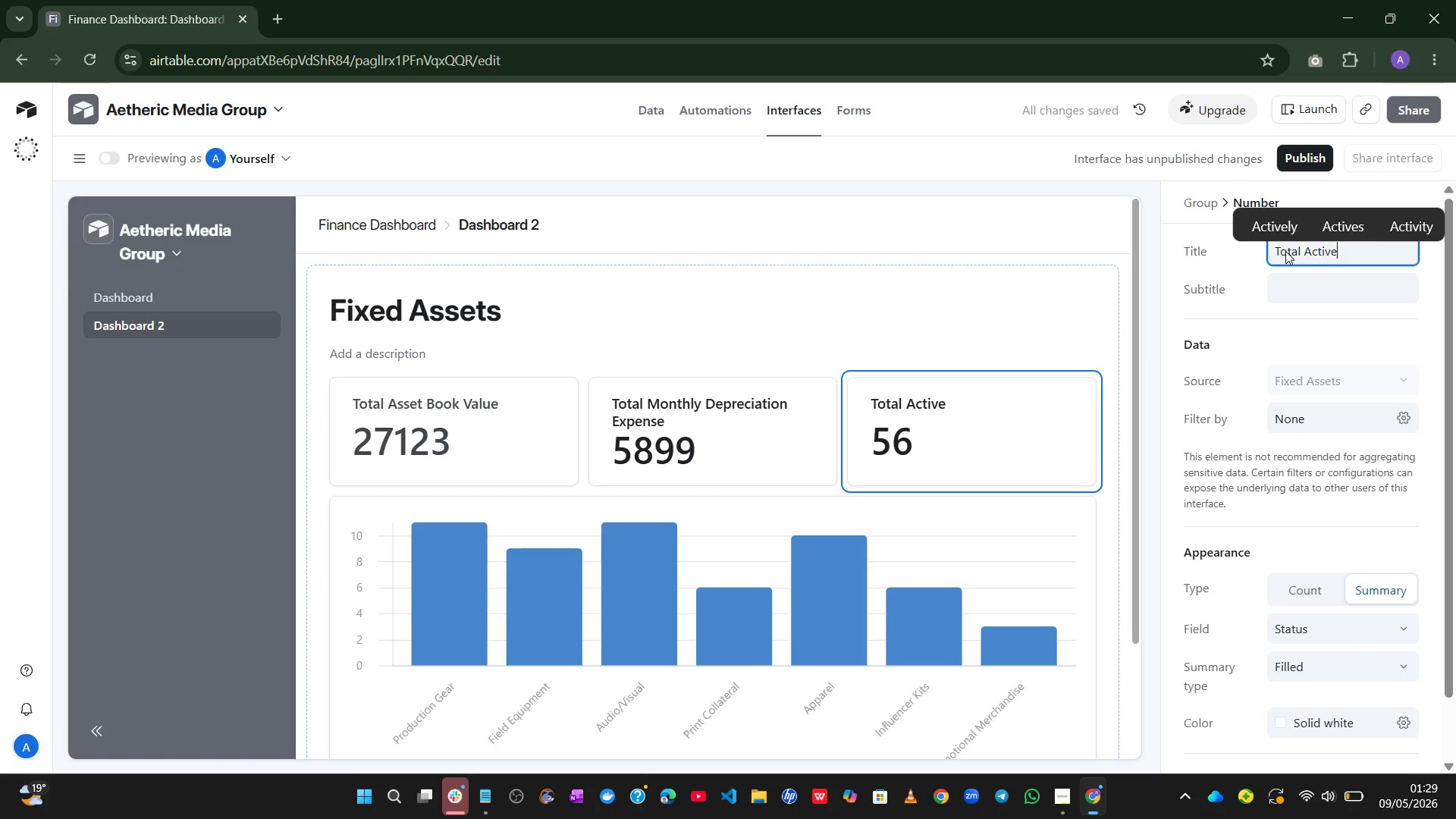 
key(Space)
 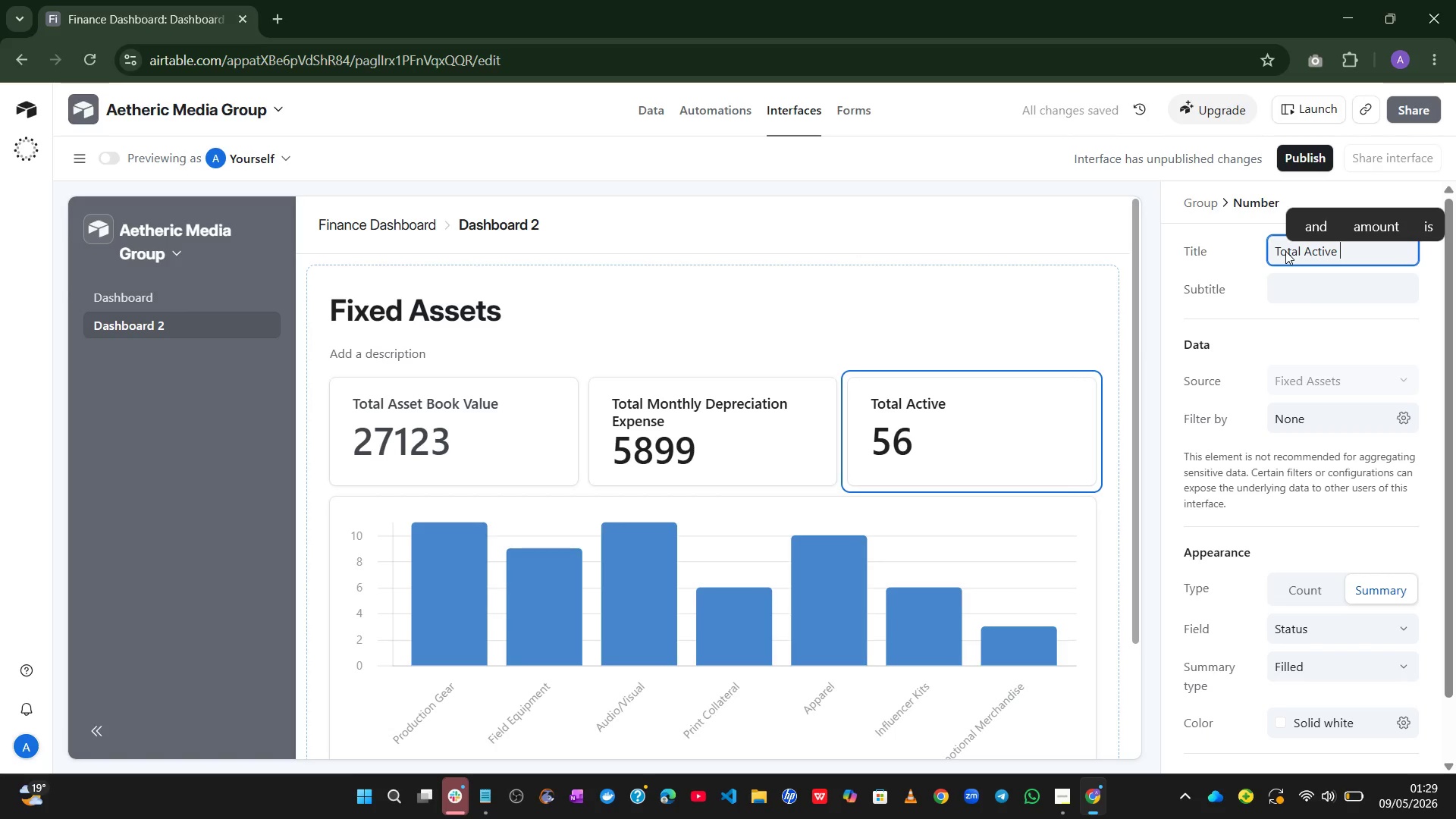 
wait(7.22)
 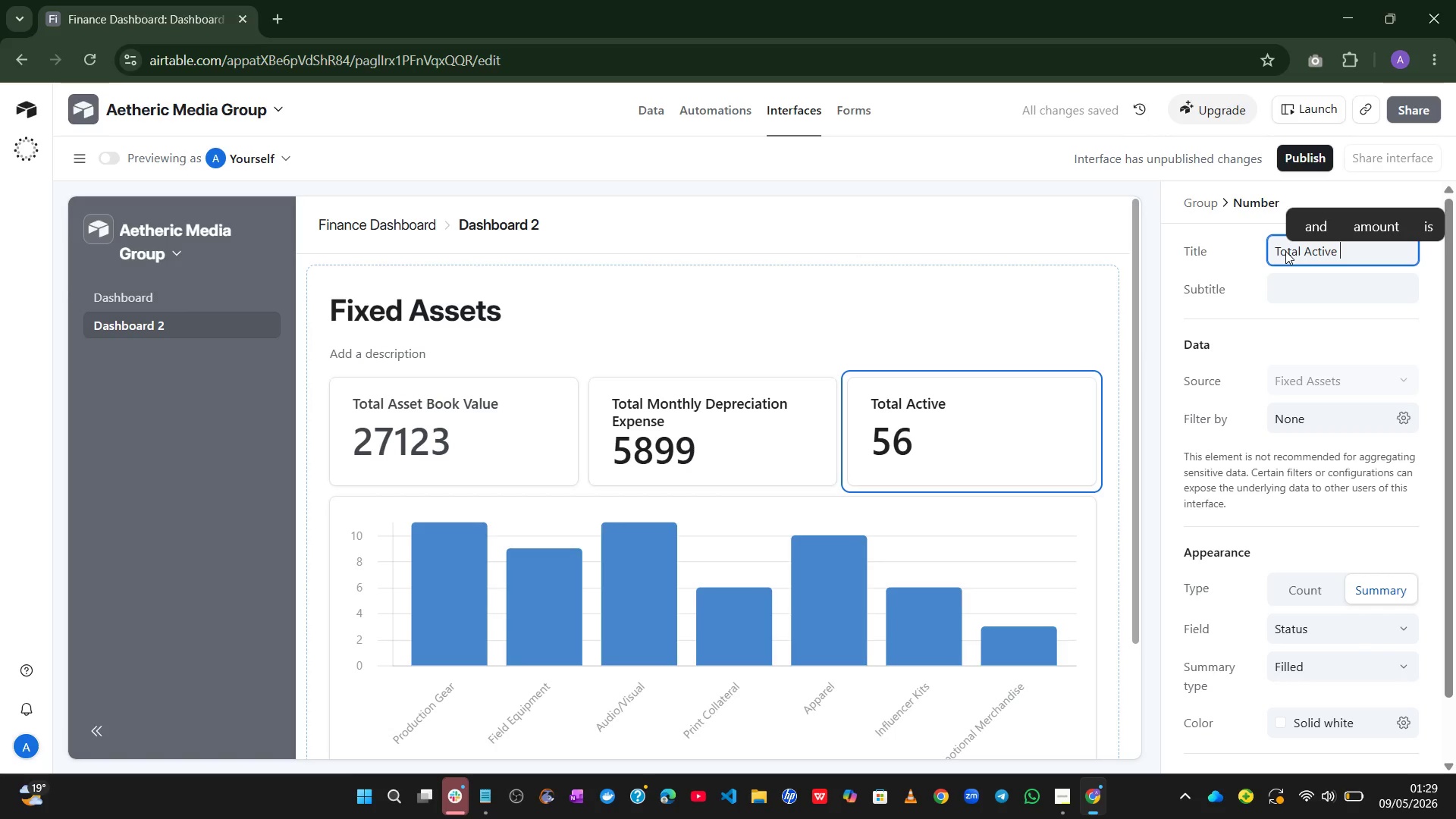 
hold_key(key=ShiftLeft, duration=0.44)
 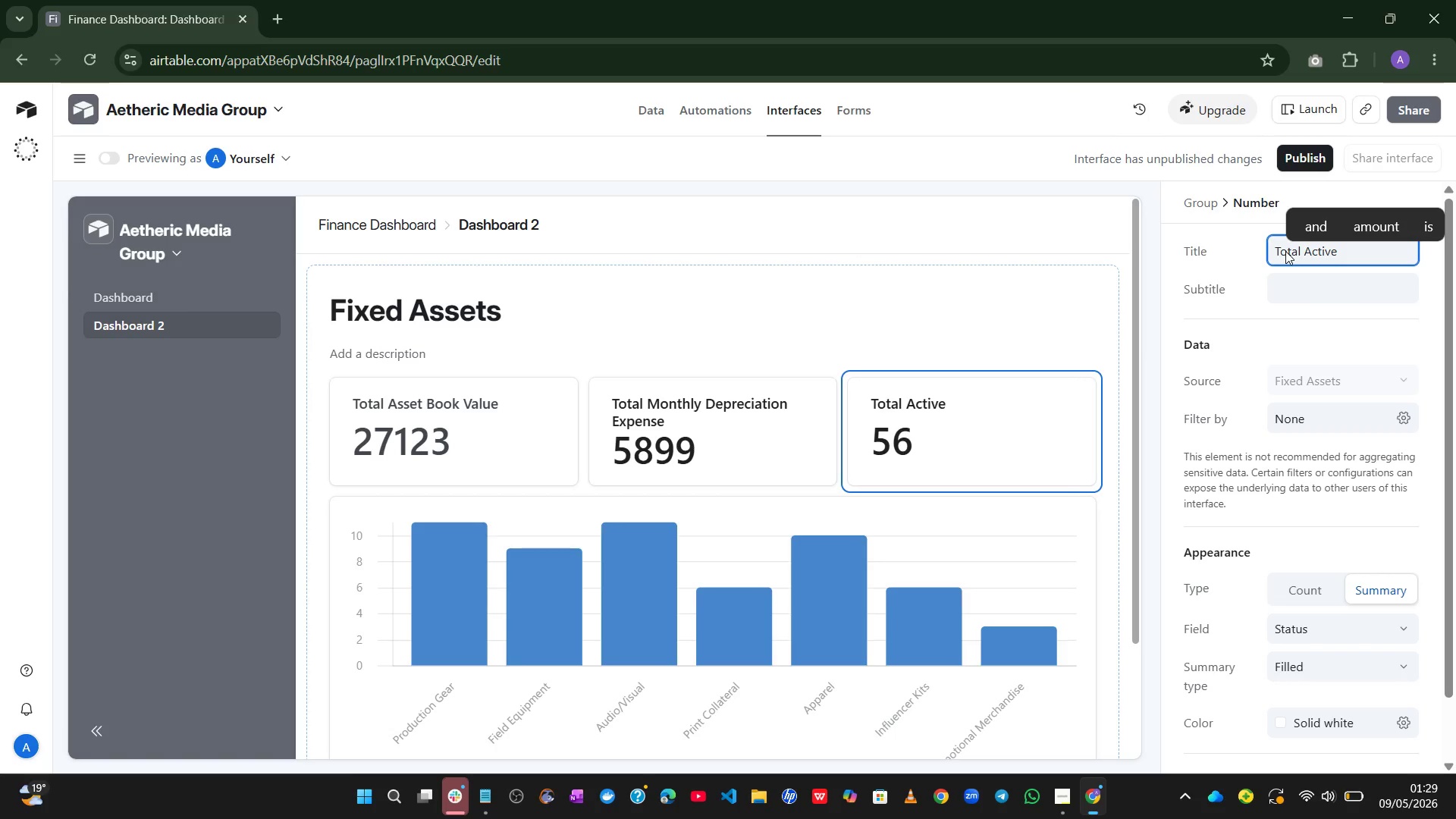 
type(Low )
 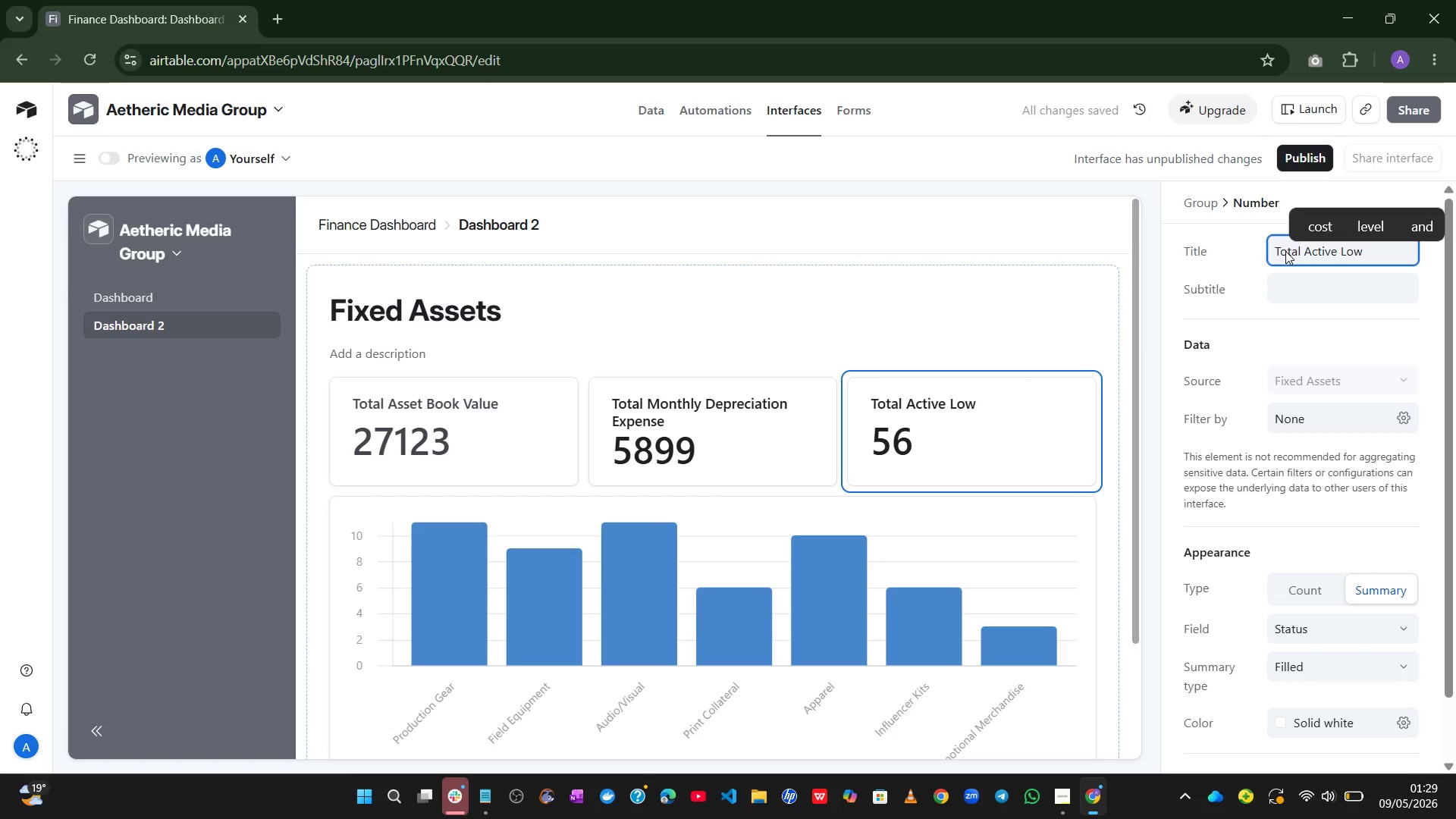 
type(Stock Alerts)
 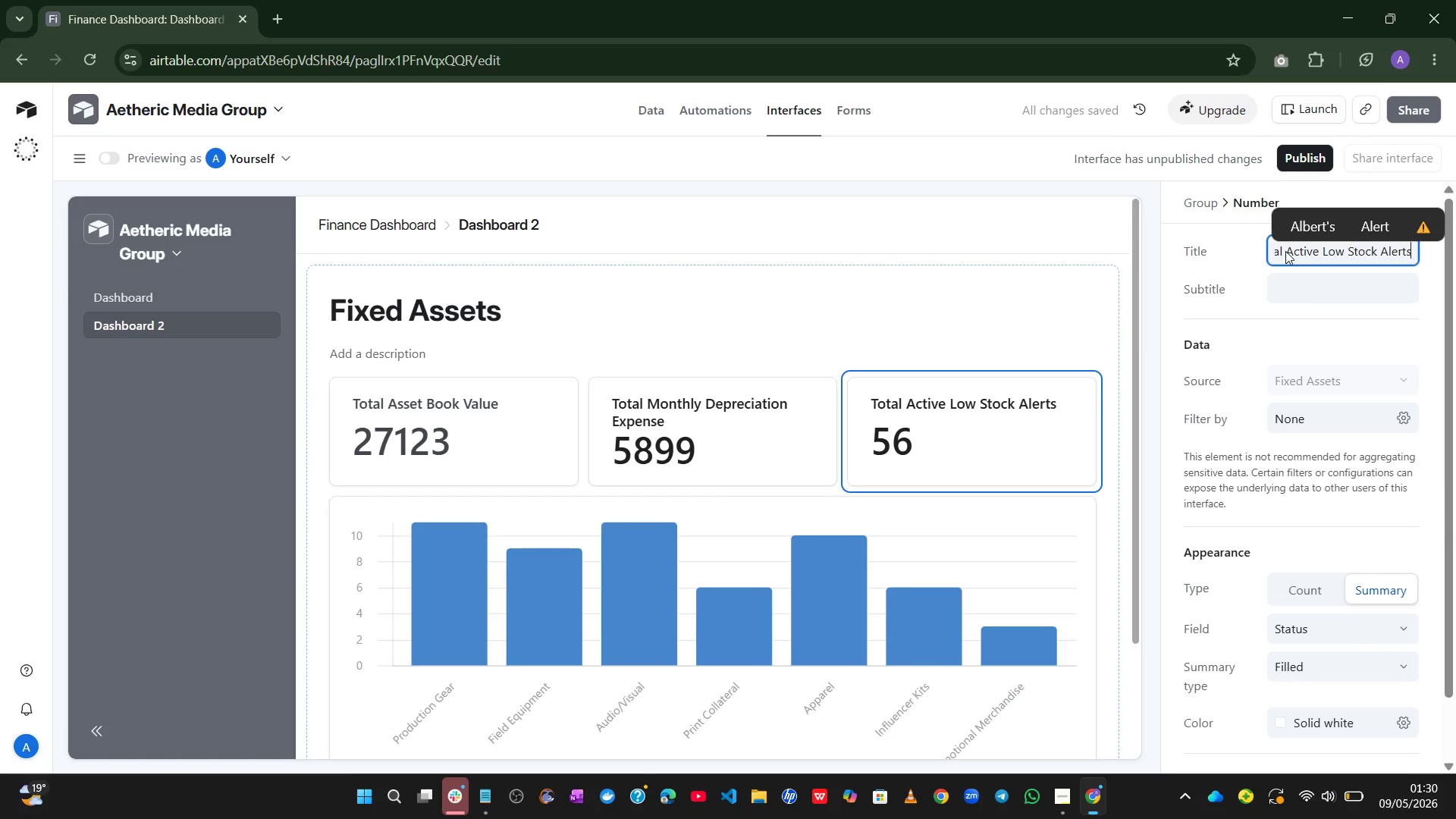 
left_click([1310, 336])
 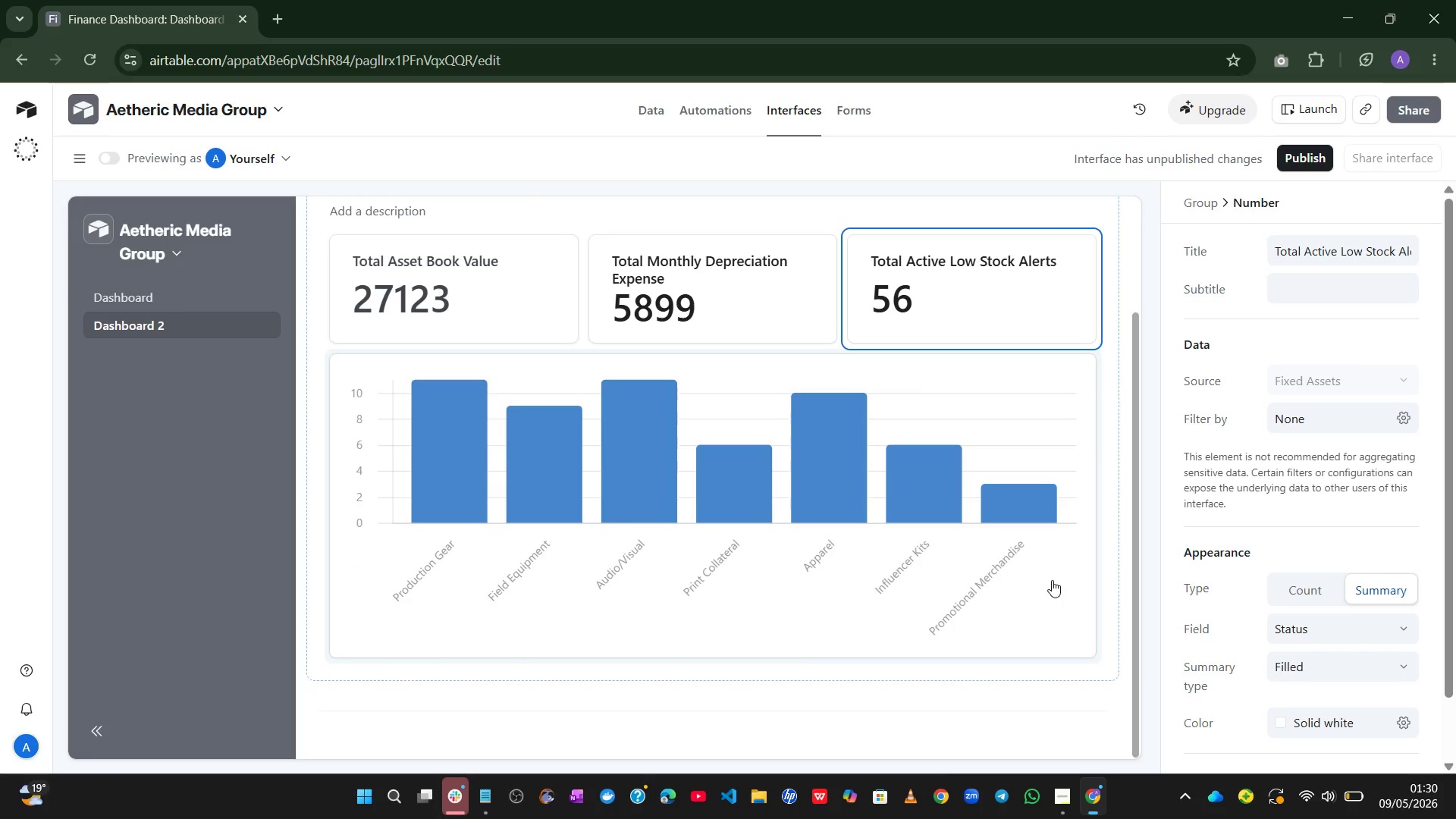 
wait(20.81)
 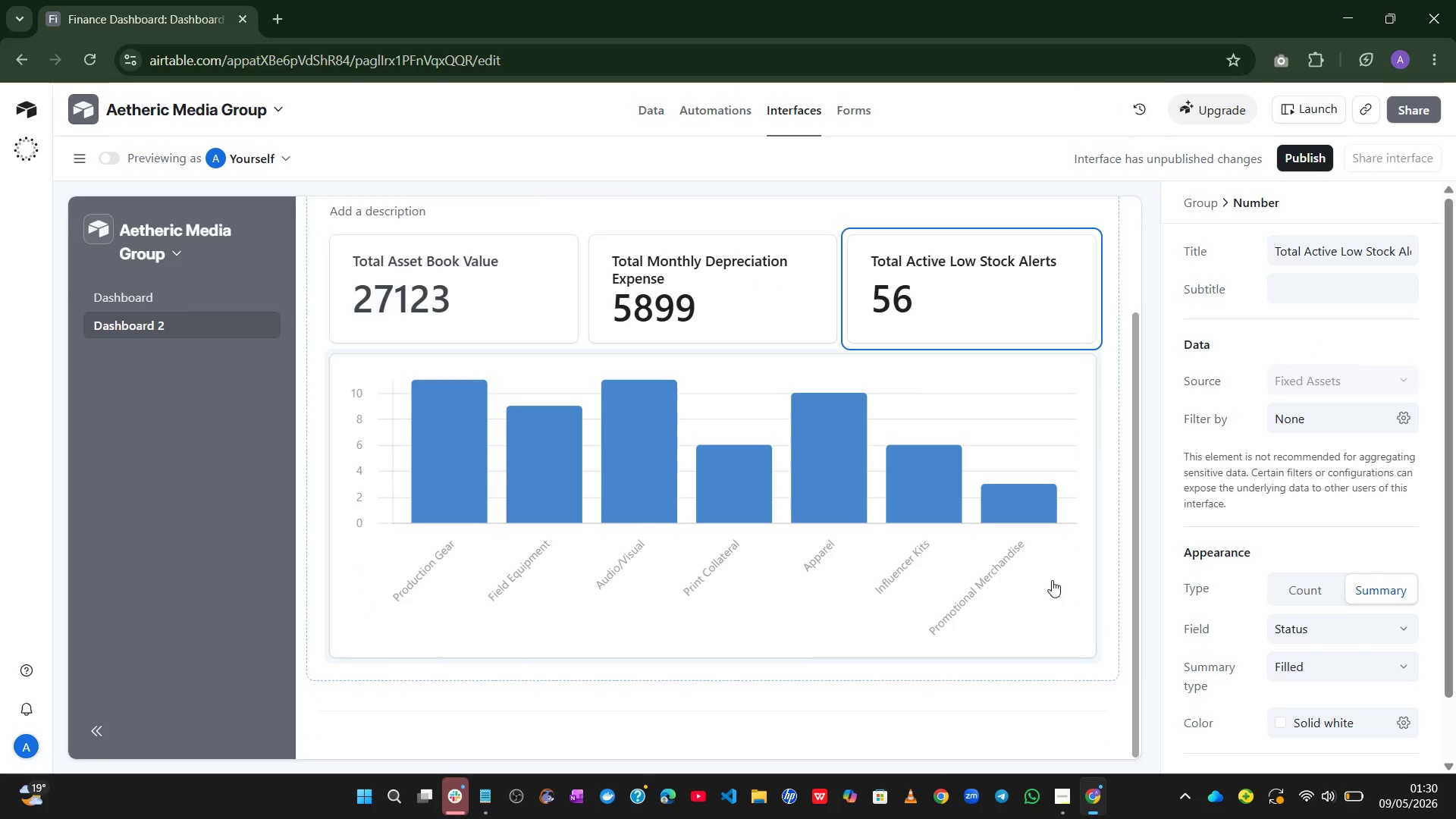 
left_click([891, 529])
 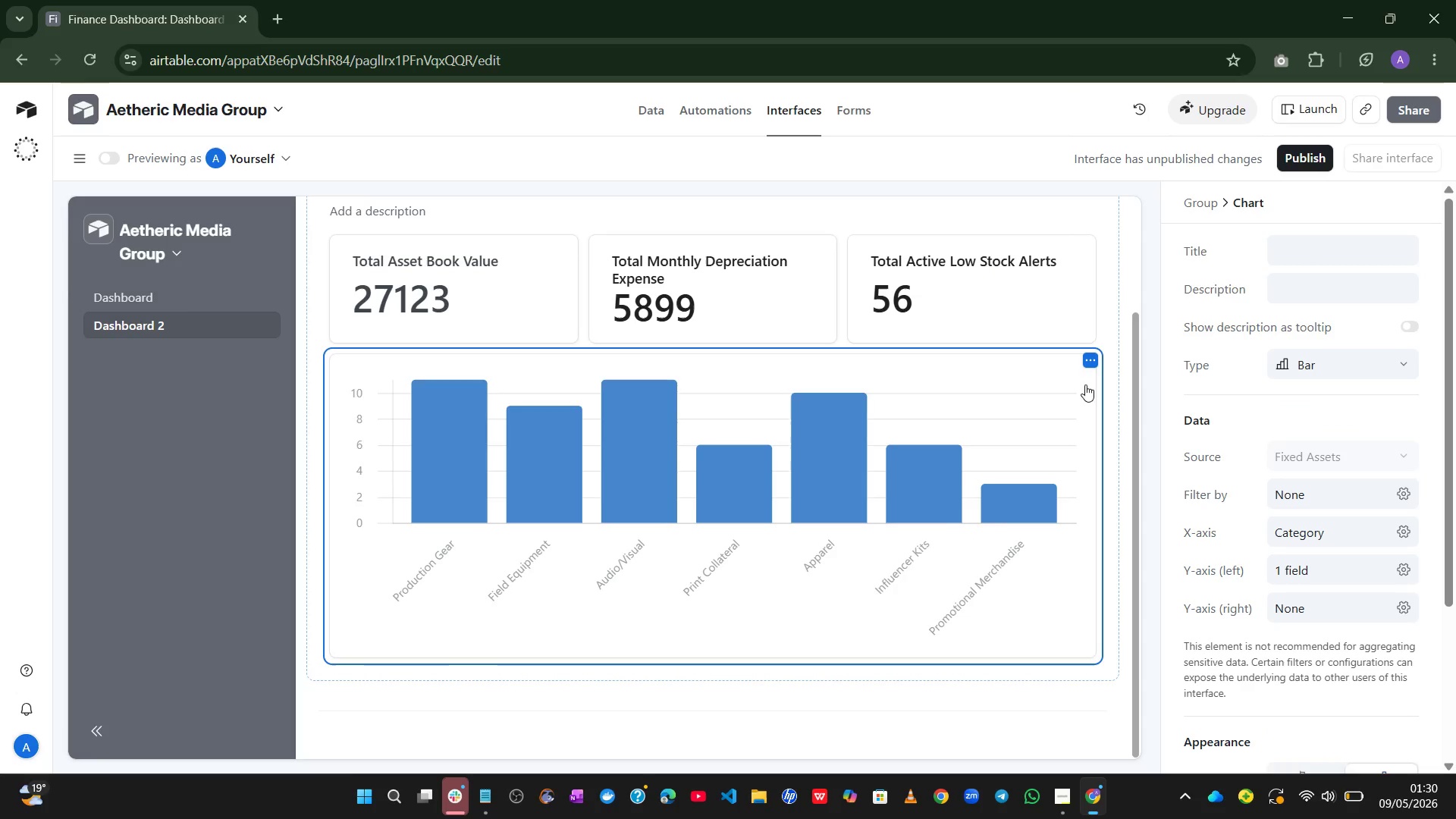 
left_click([1086, 359])
 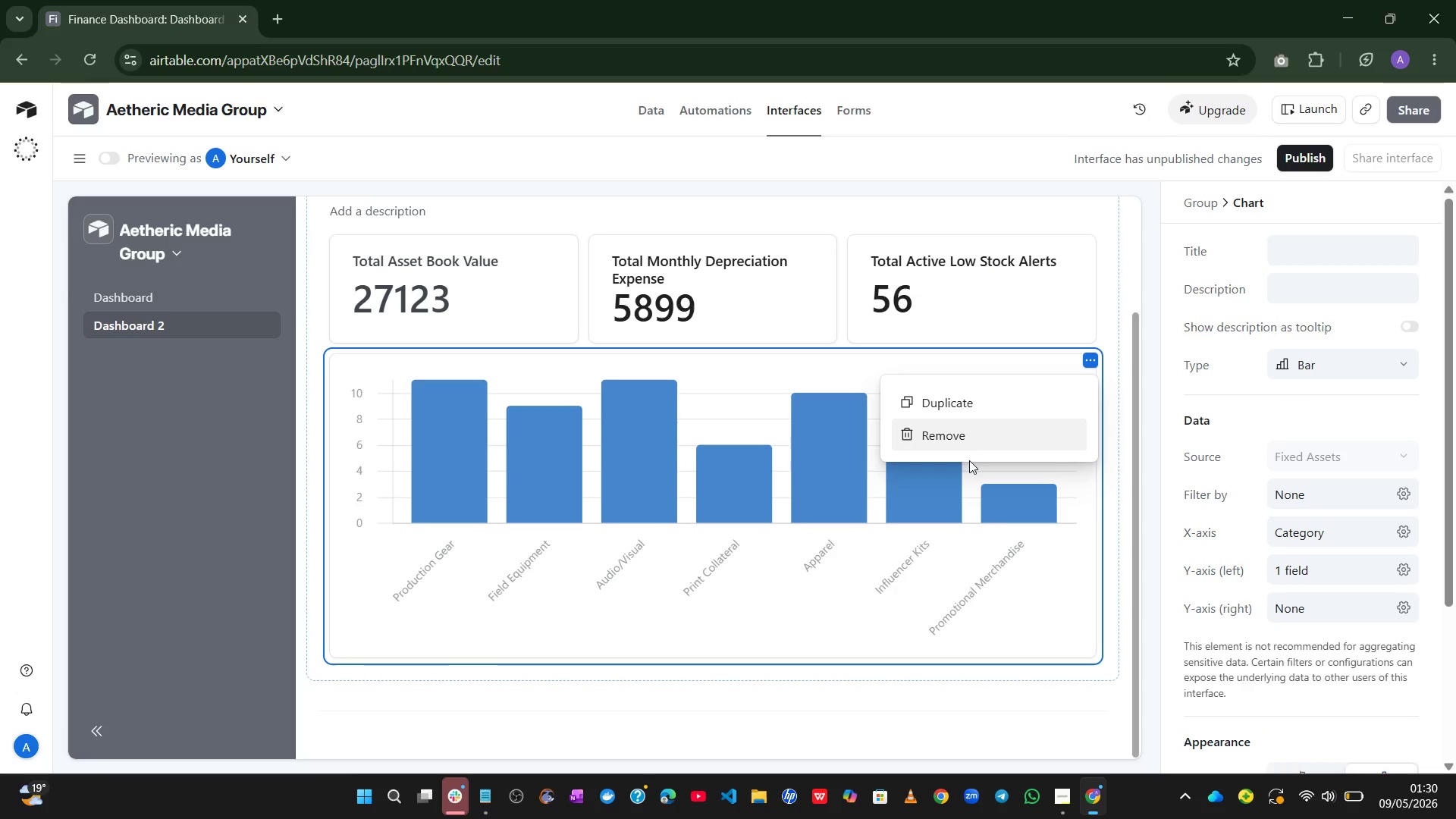 
left_click([968, 459])
 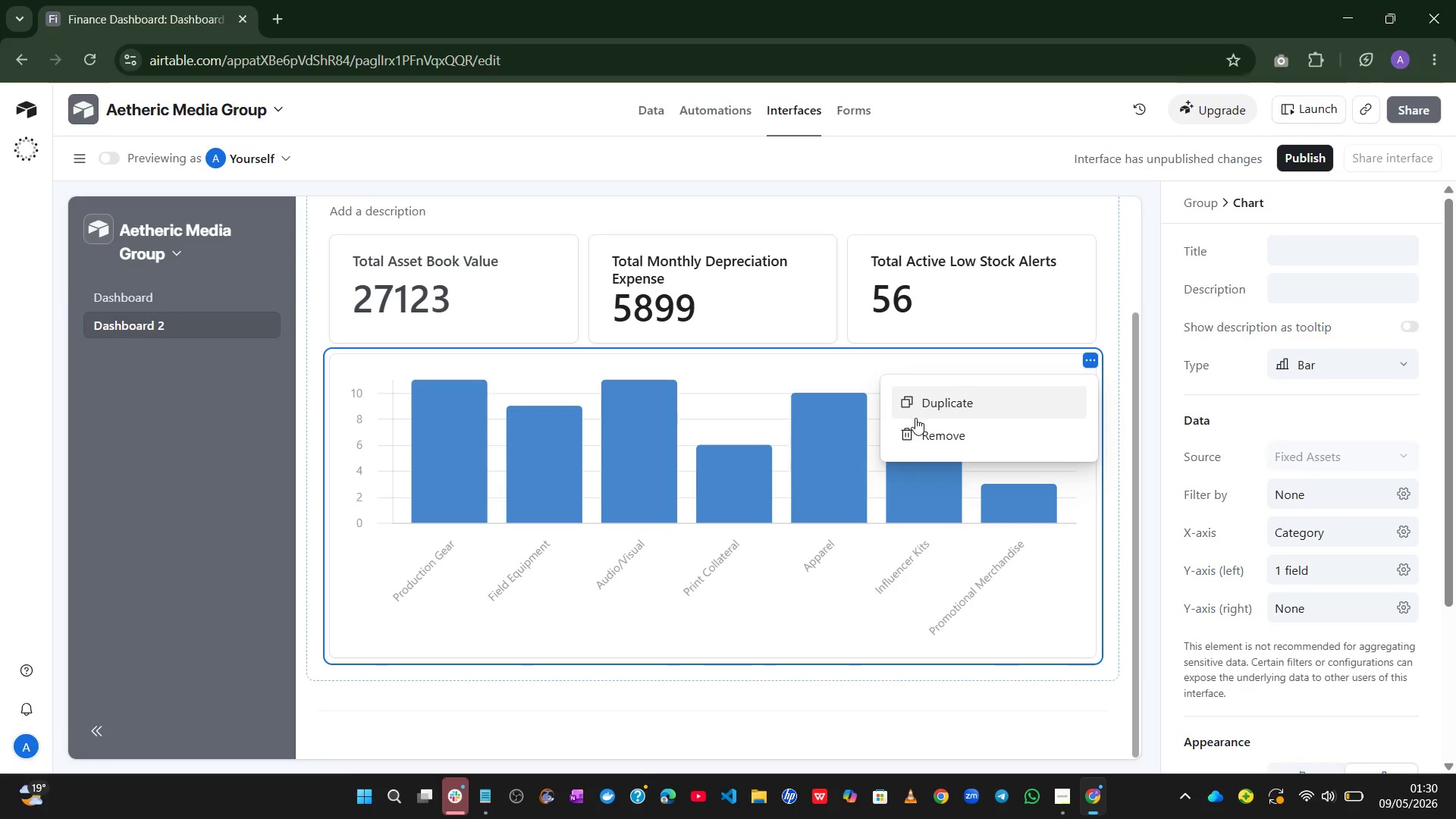 
left_click([910, 440])
 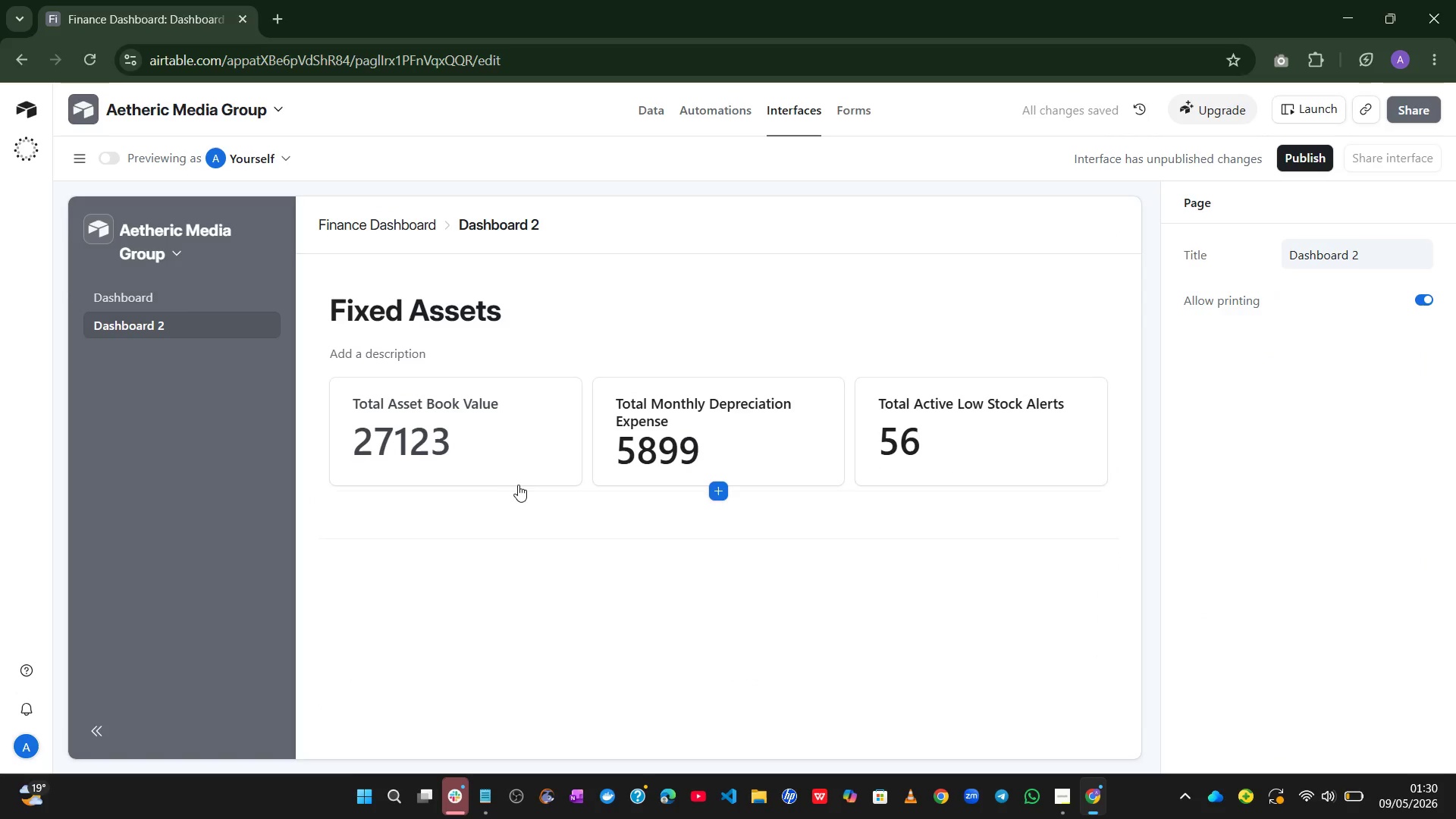 
wait(5.36)
 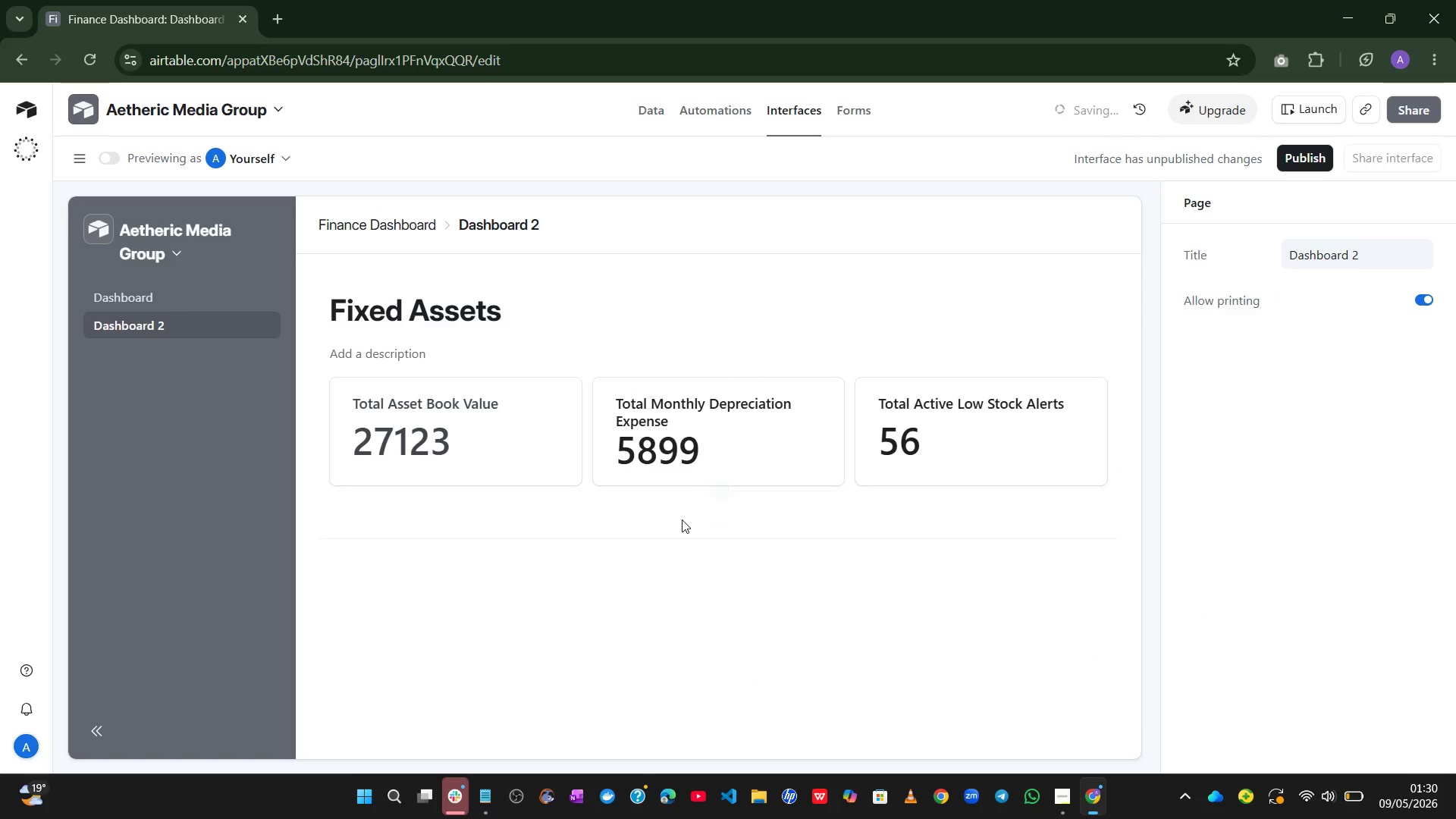 
left_click([719, 491])
 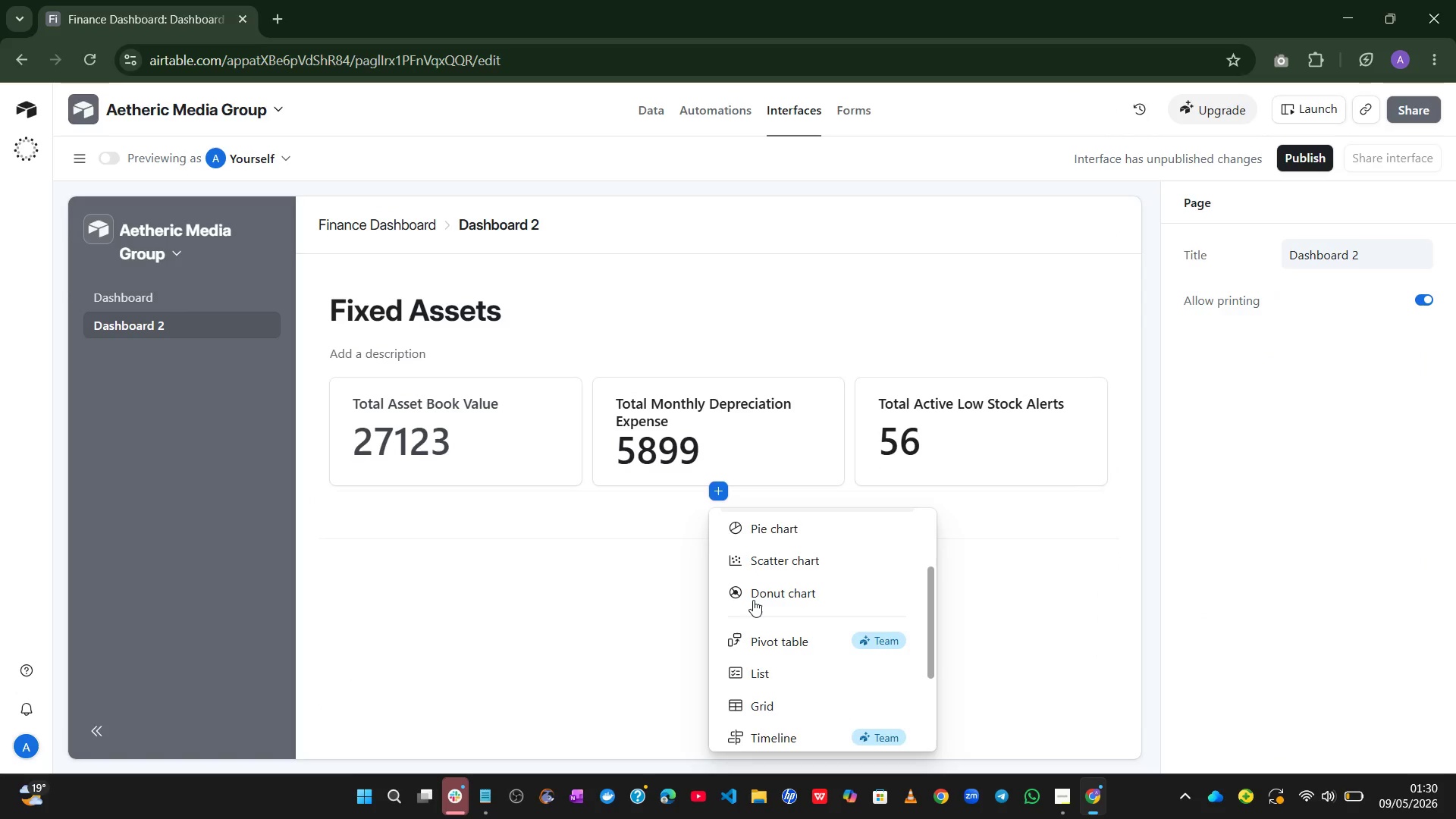 
left_click([752, 670])
 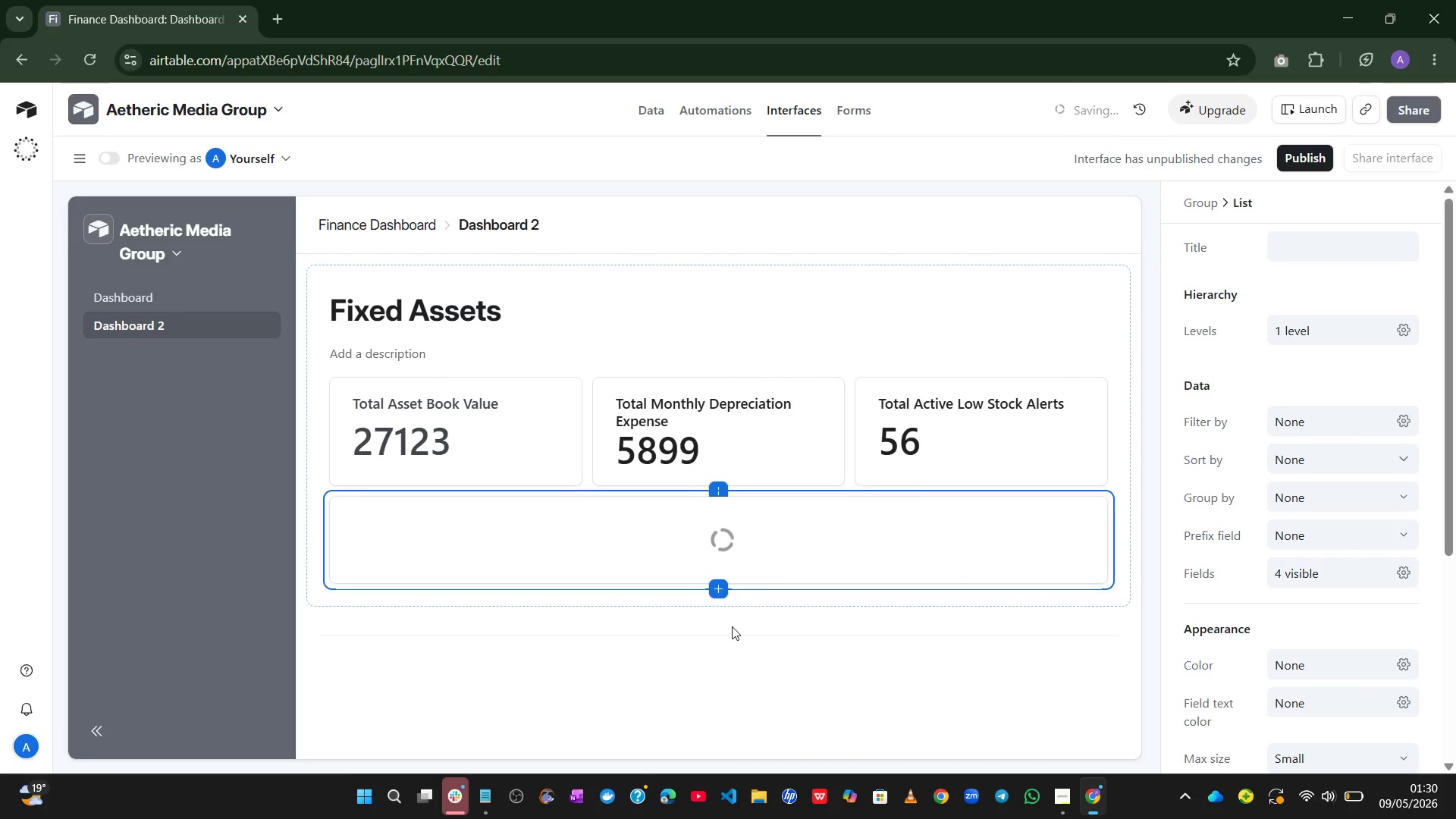 
mouse_move([789, 465])
 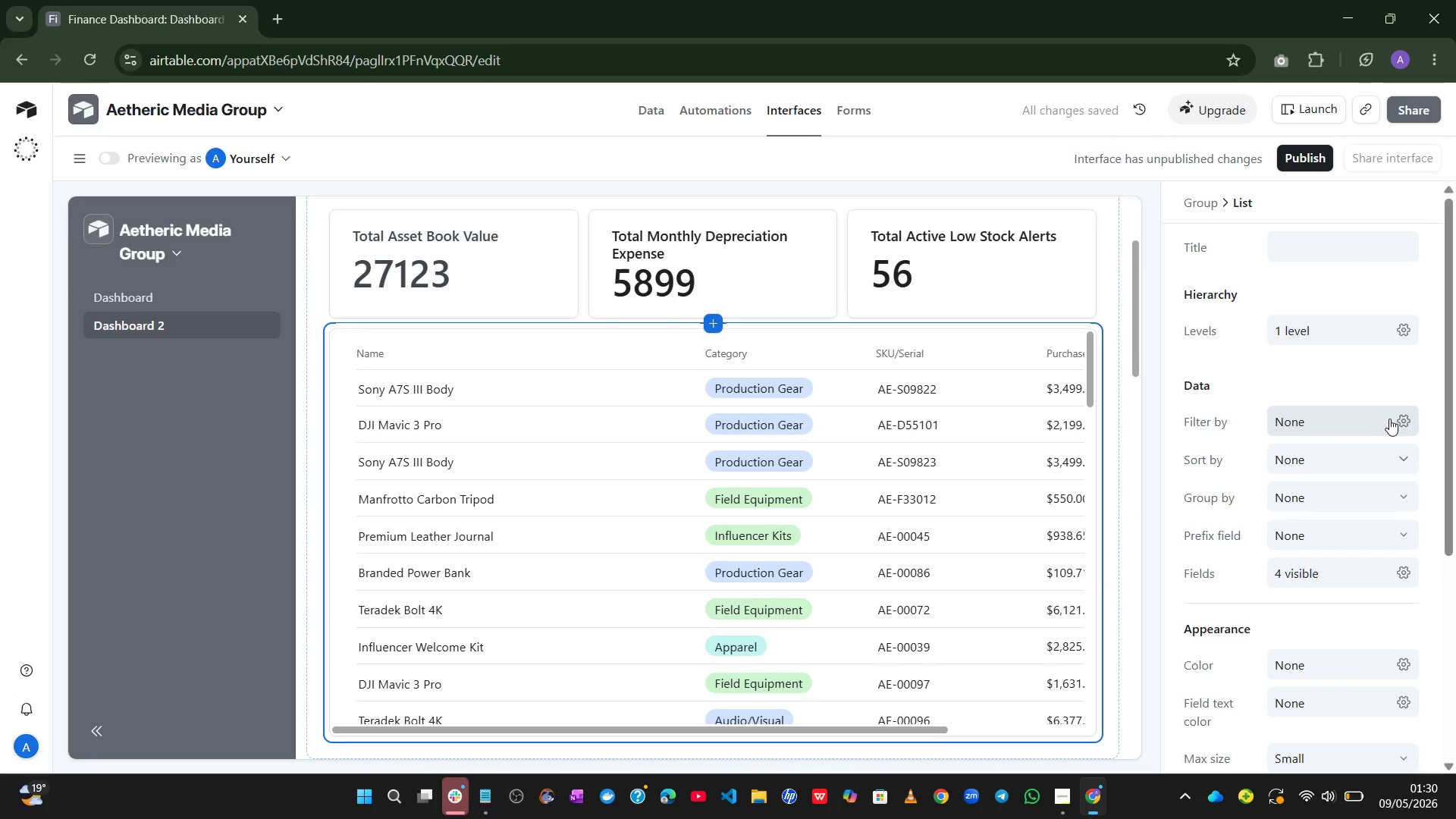 
left_click([1392, 419])
 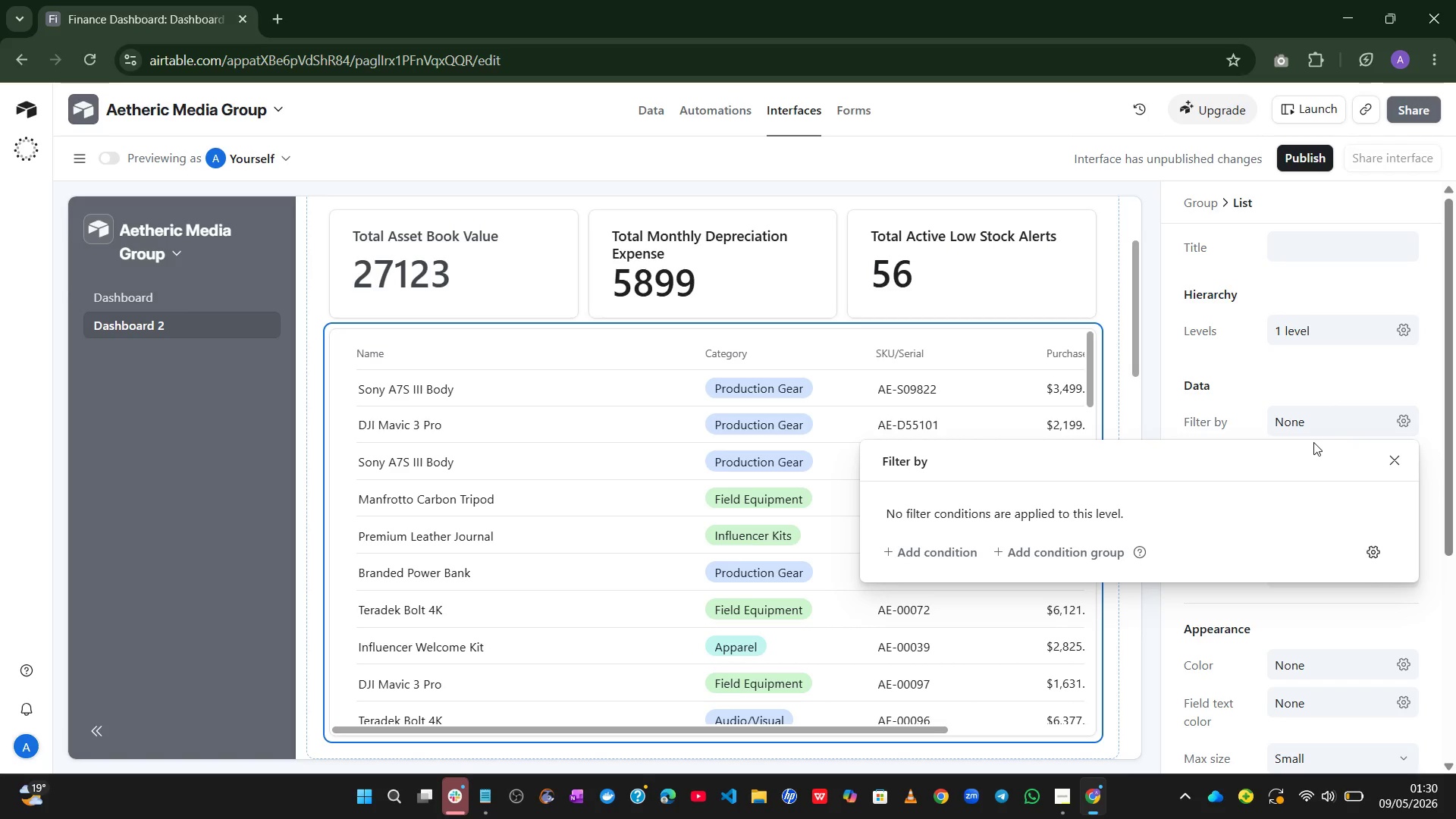 
wait(12.06)
 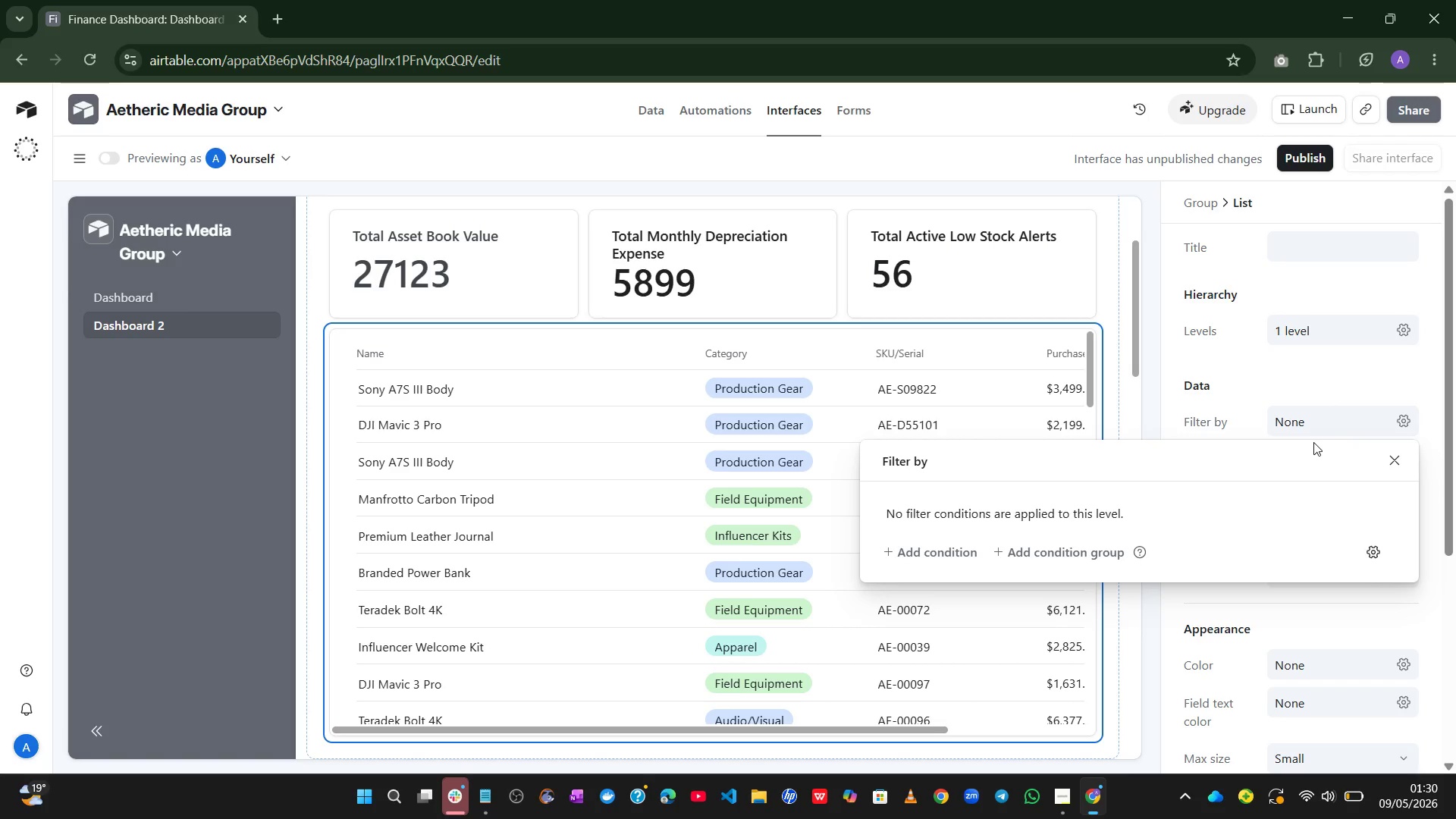 
left_click([924, 554])
 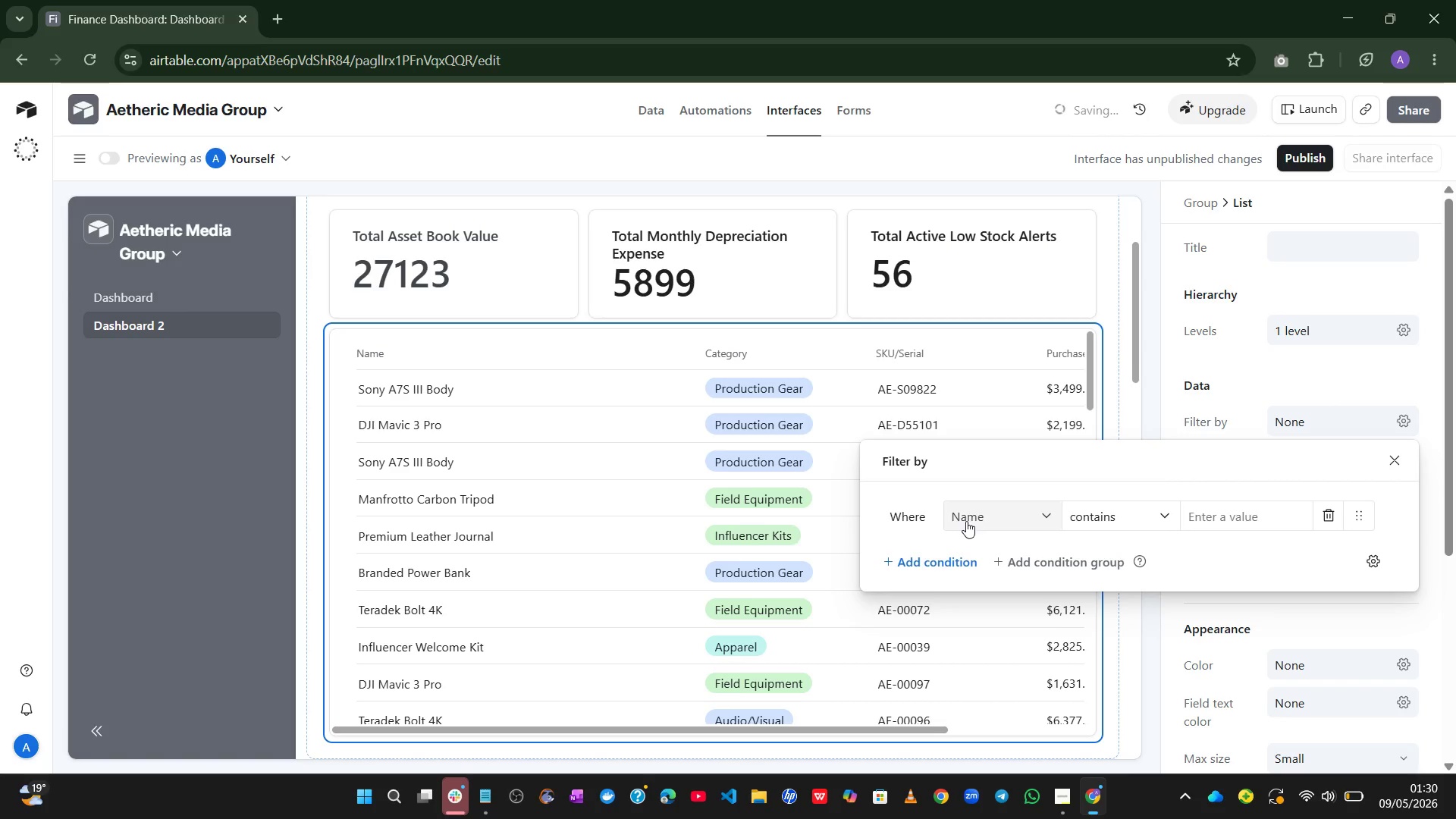 
left_click([987, 516])
 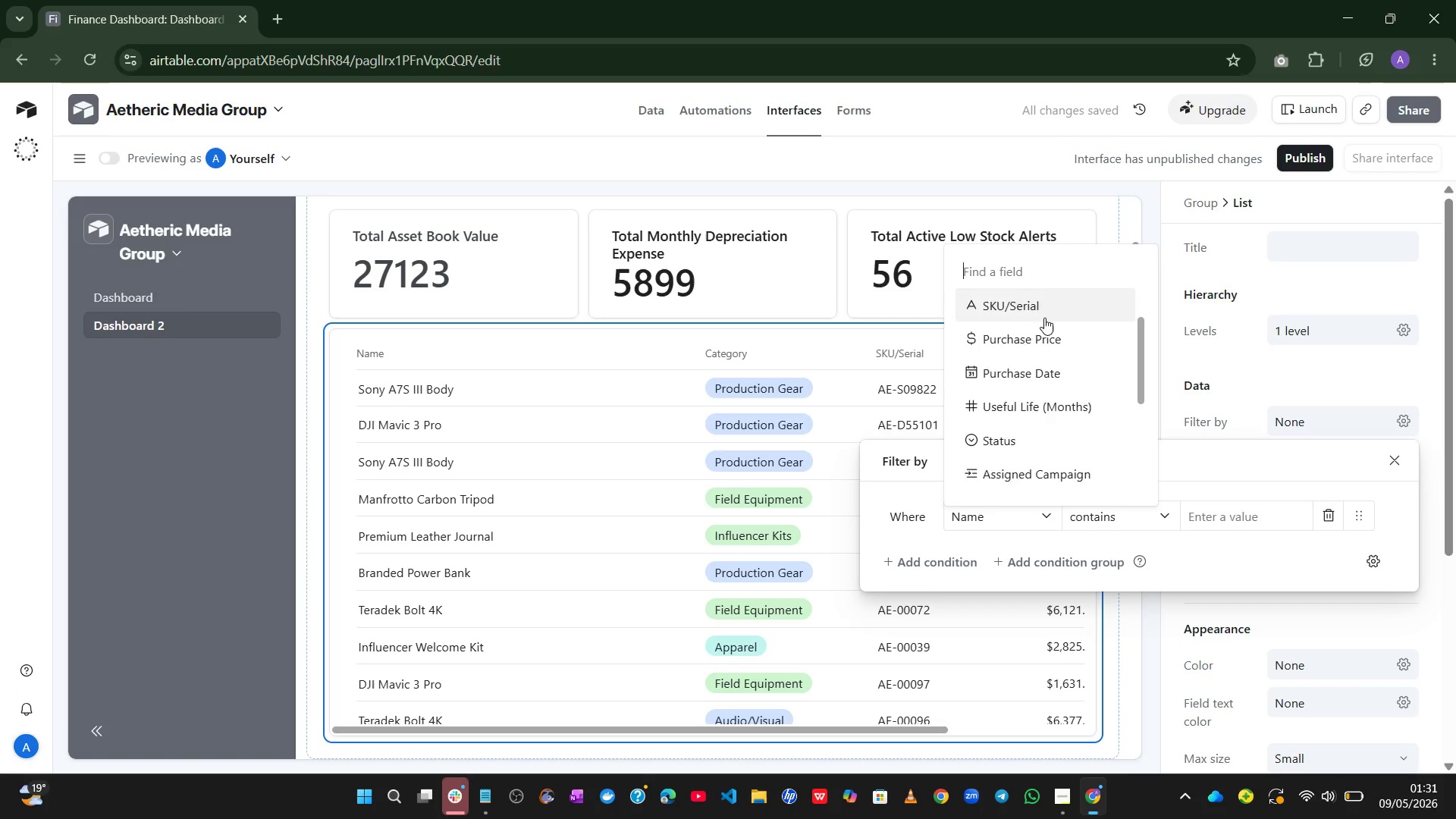 
wait(8.83)
 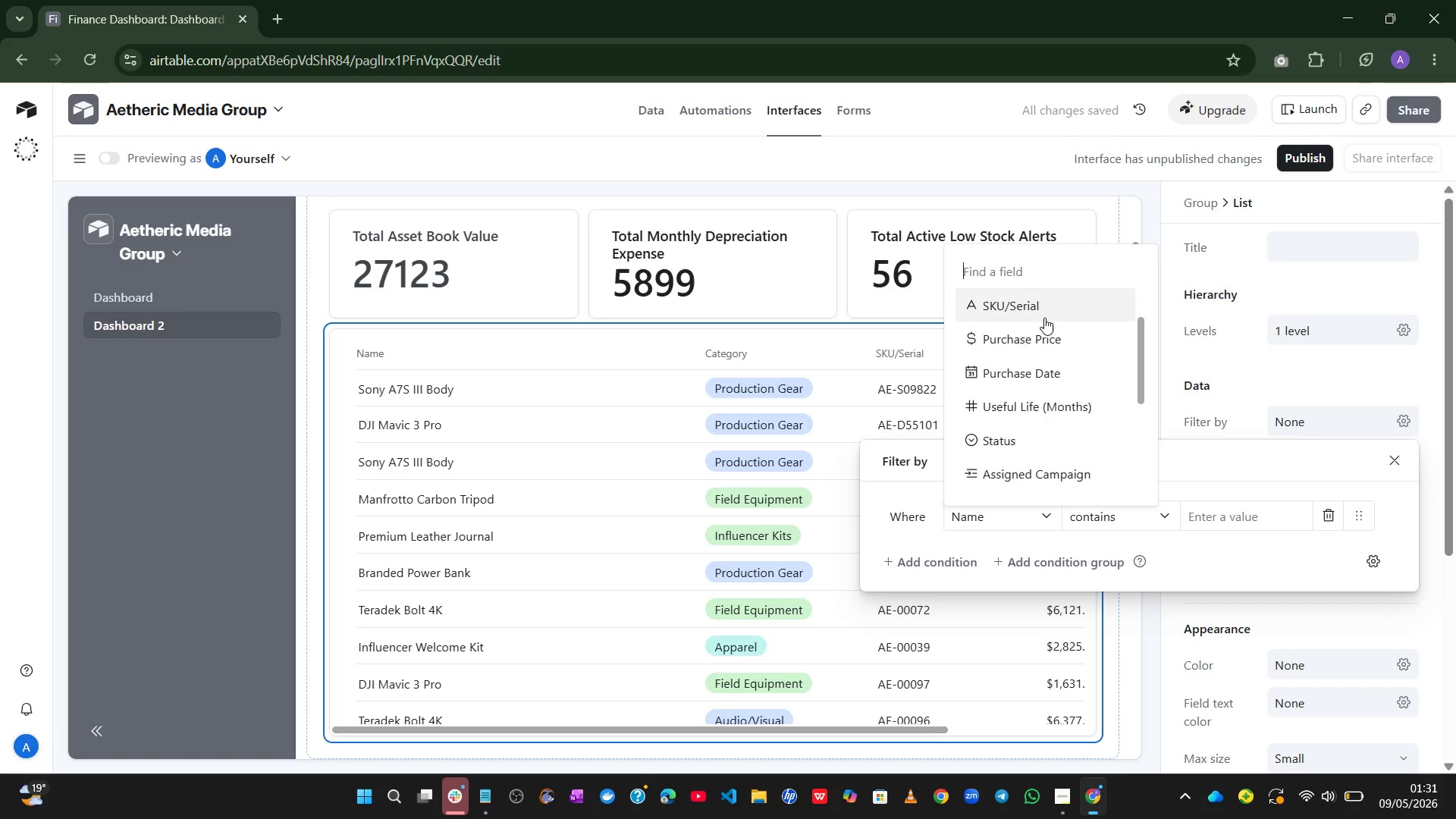 
left_click([1025, 362])
 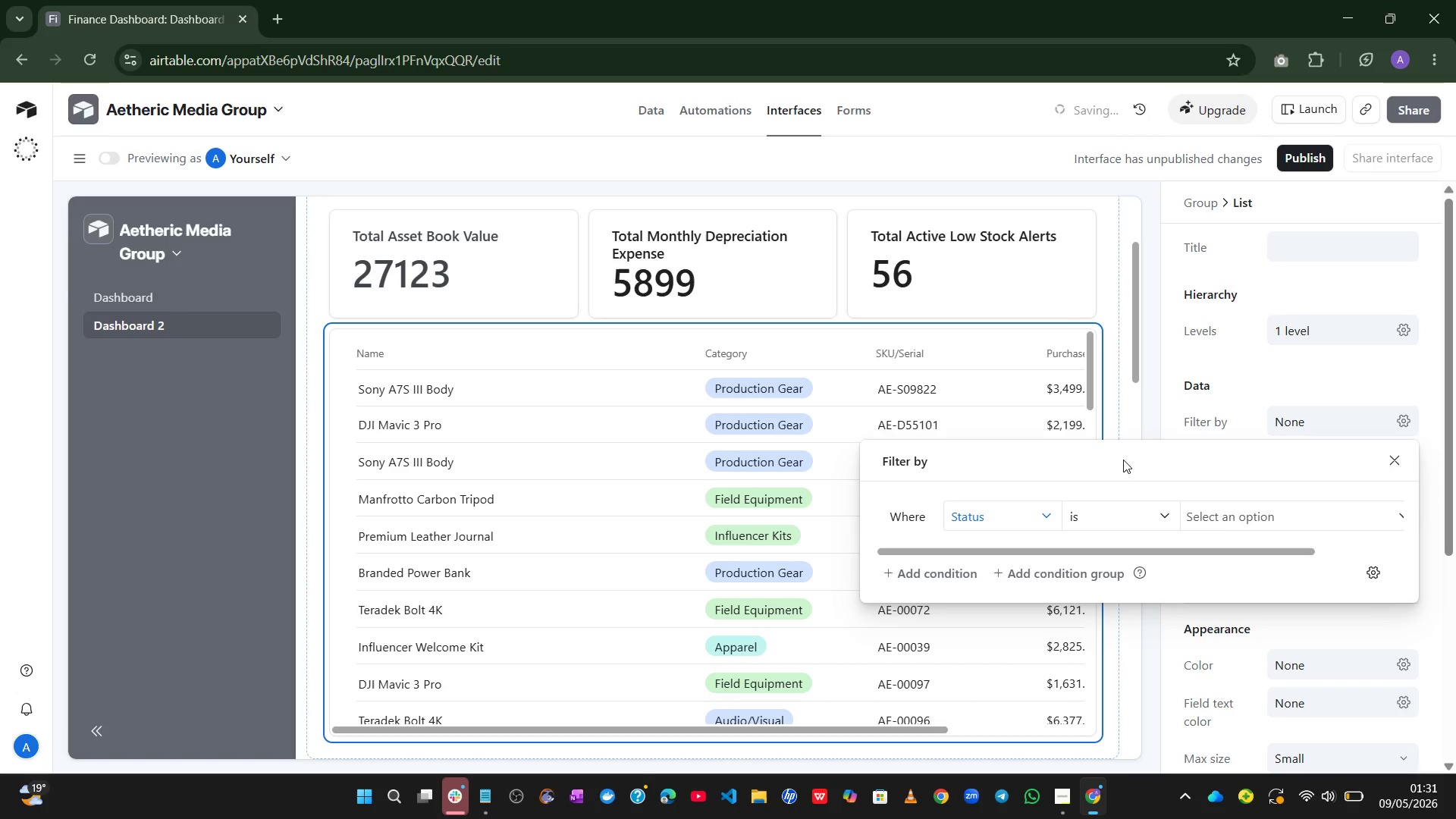 
left_click([1129, 528])
 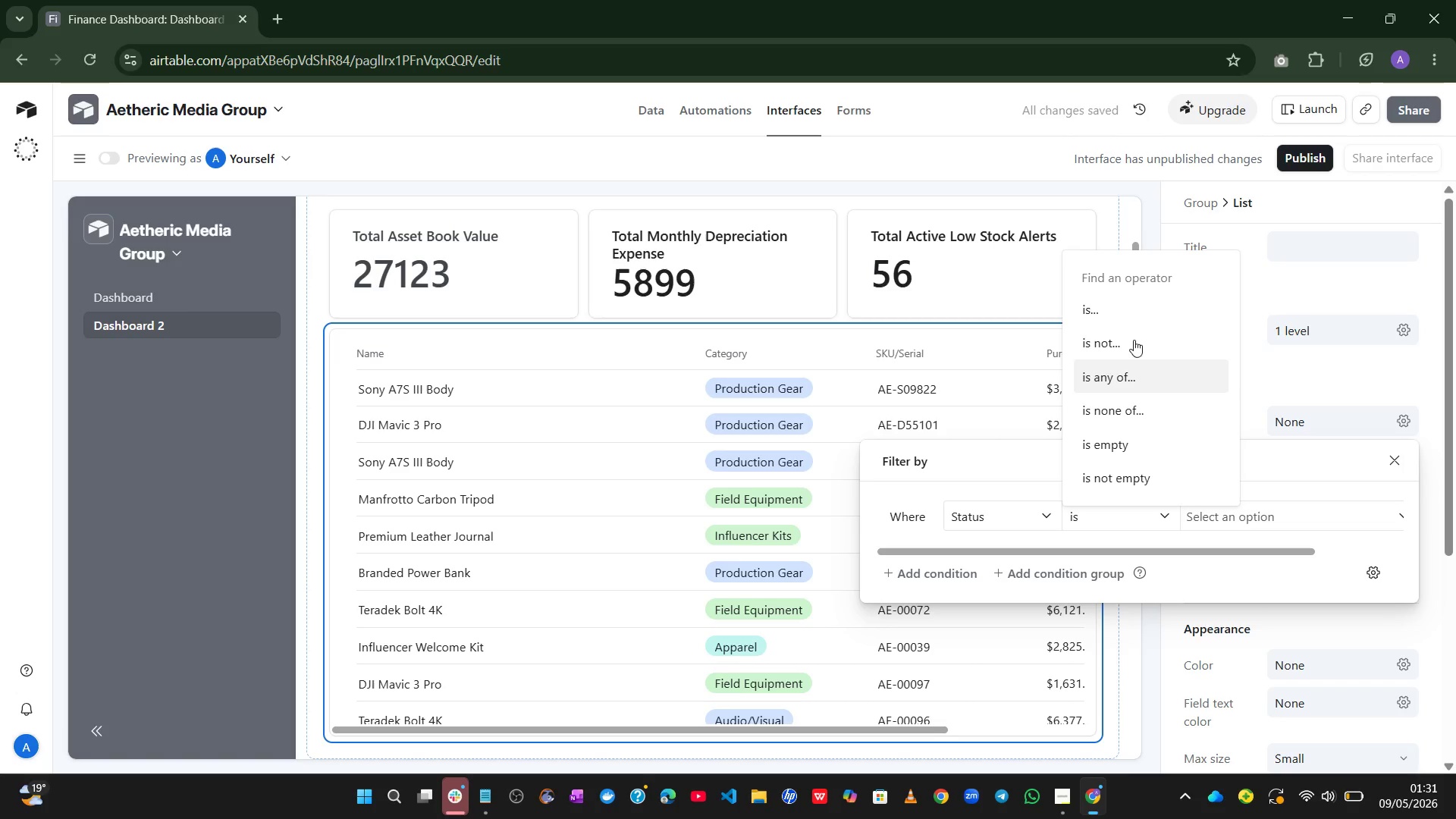 
left_click([1125, 324])
 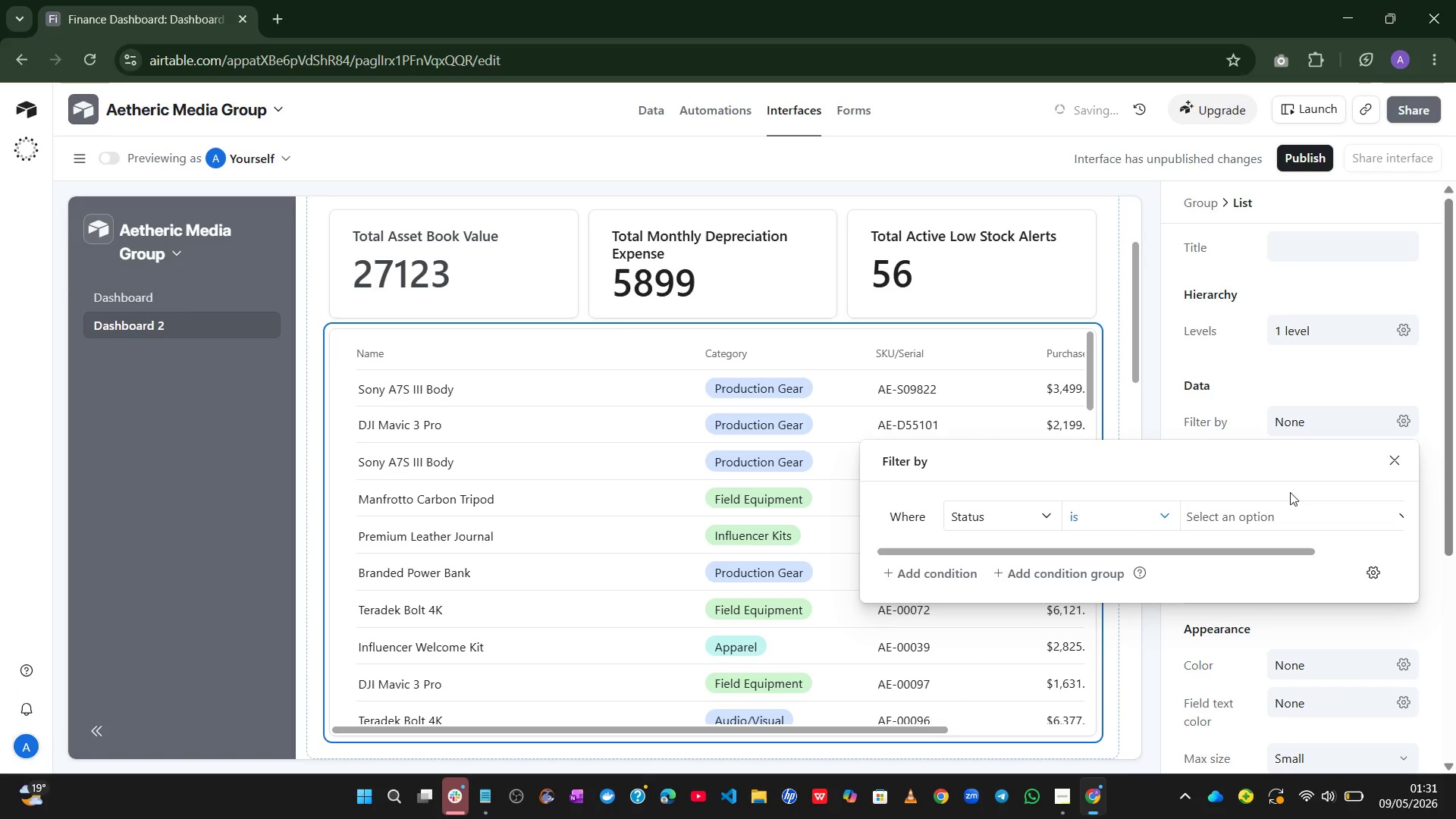 
left_click([1284, 516])
 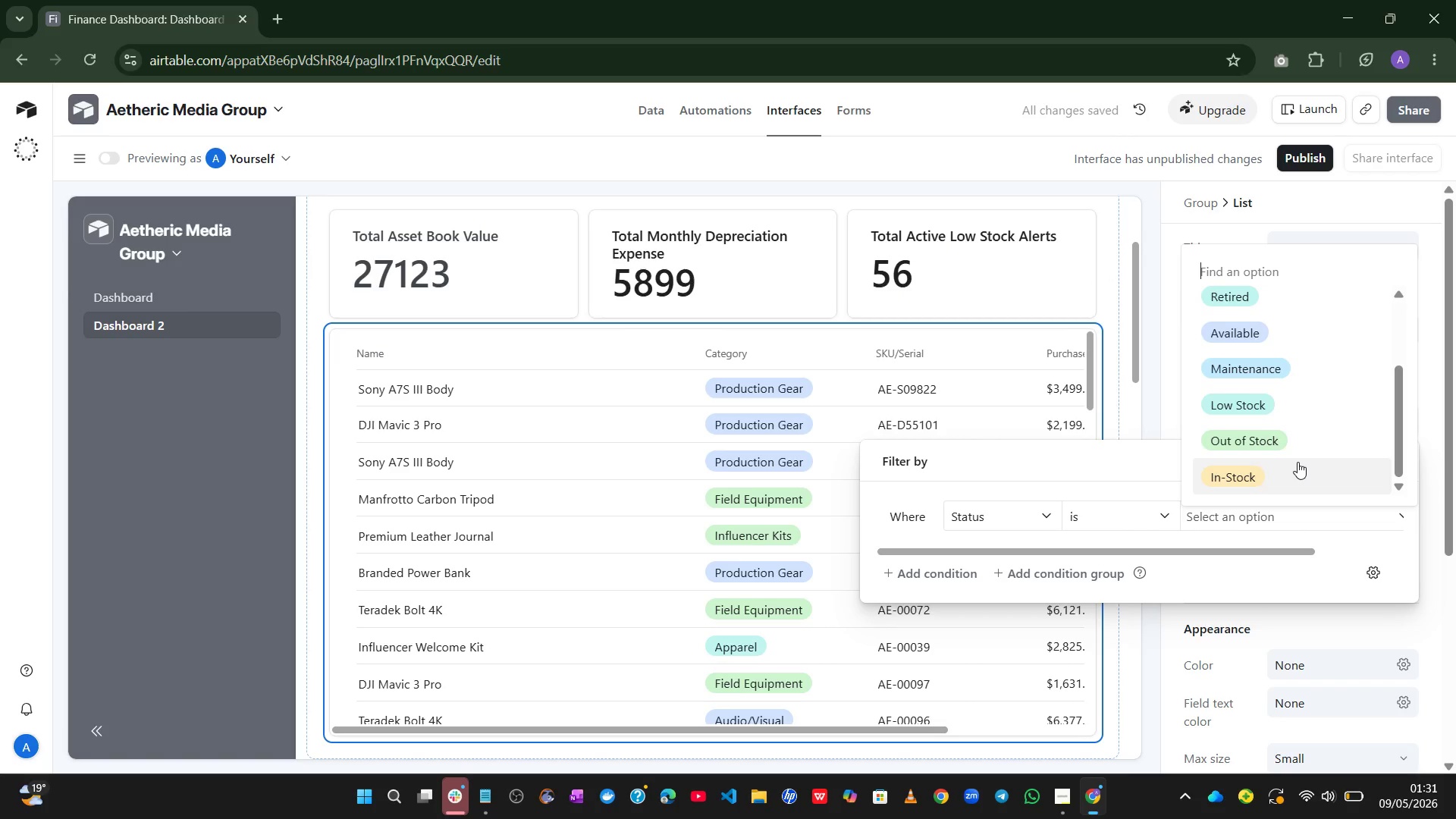 
left_click([1267, 429])
 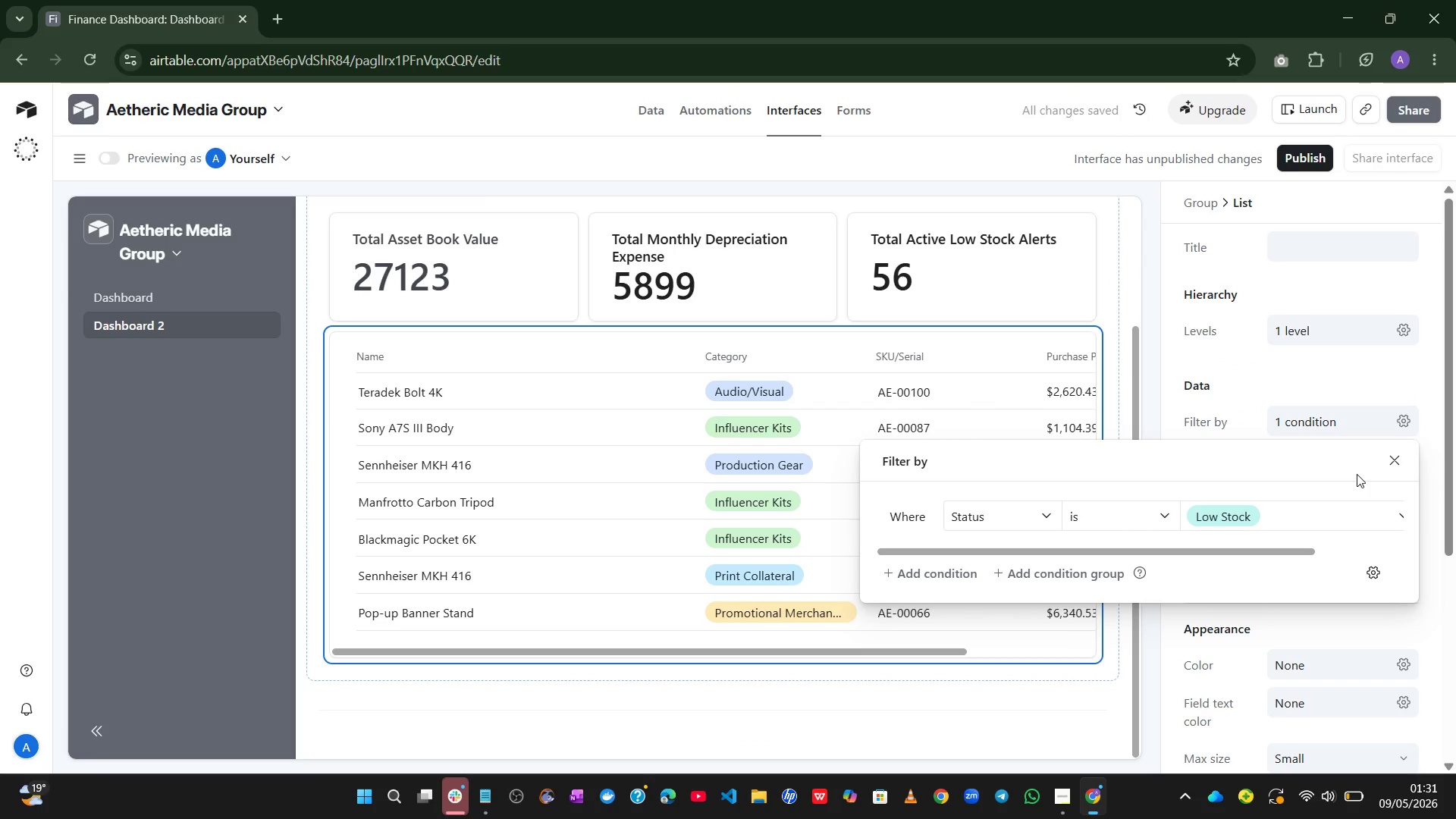 
left_click([1393, 460])
 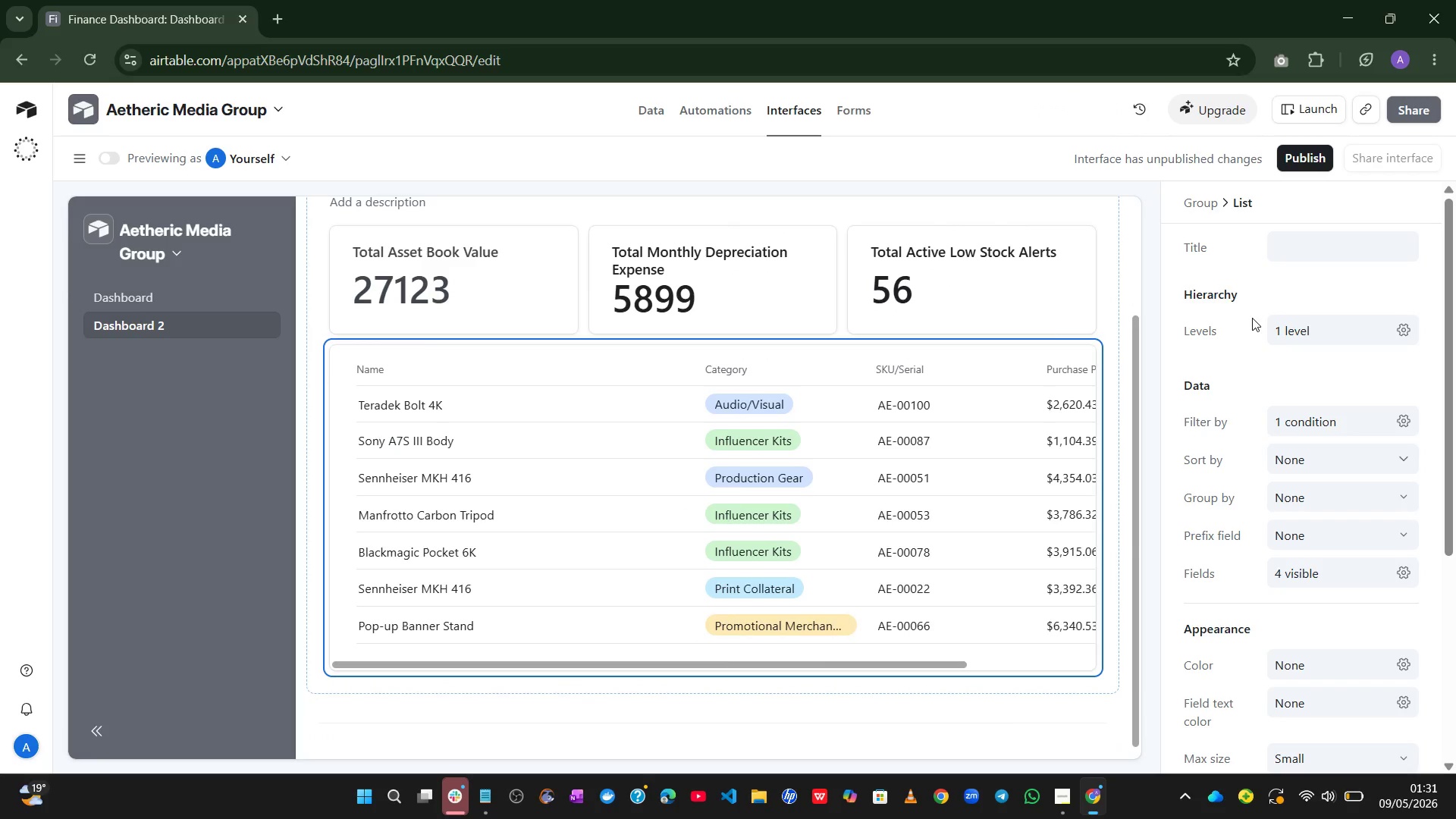 
wait(5.17)
 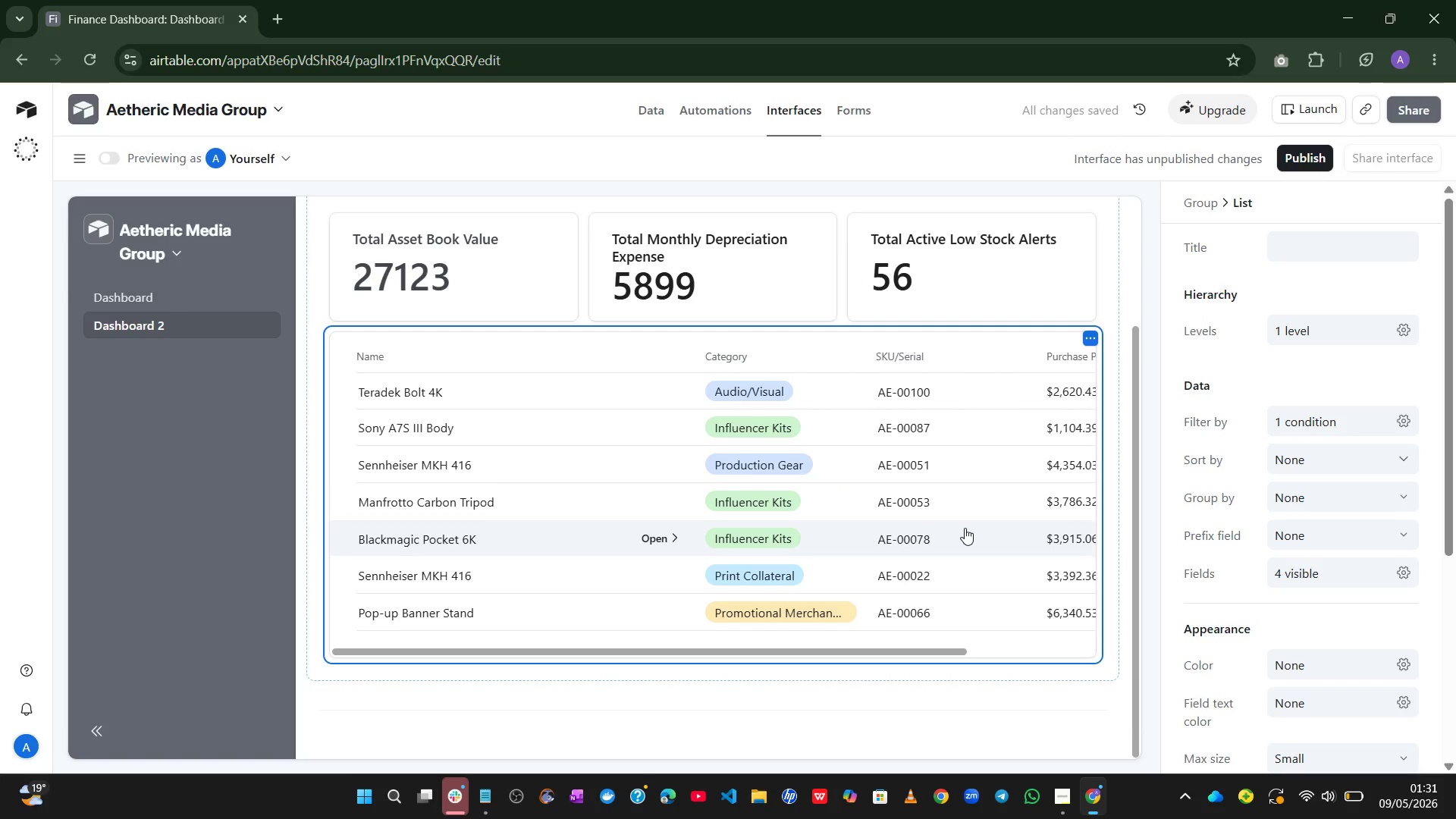 
left_click([1303, 256])
 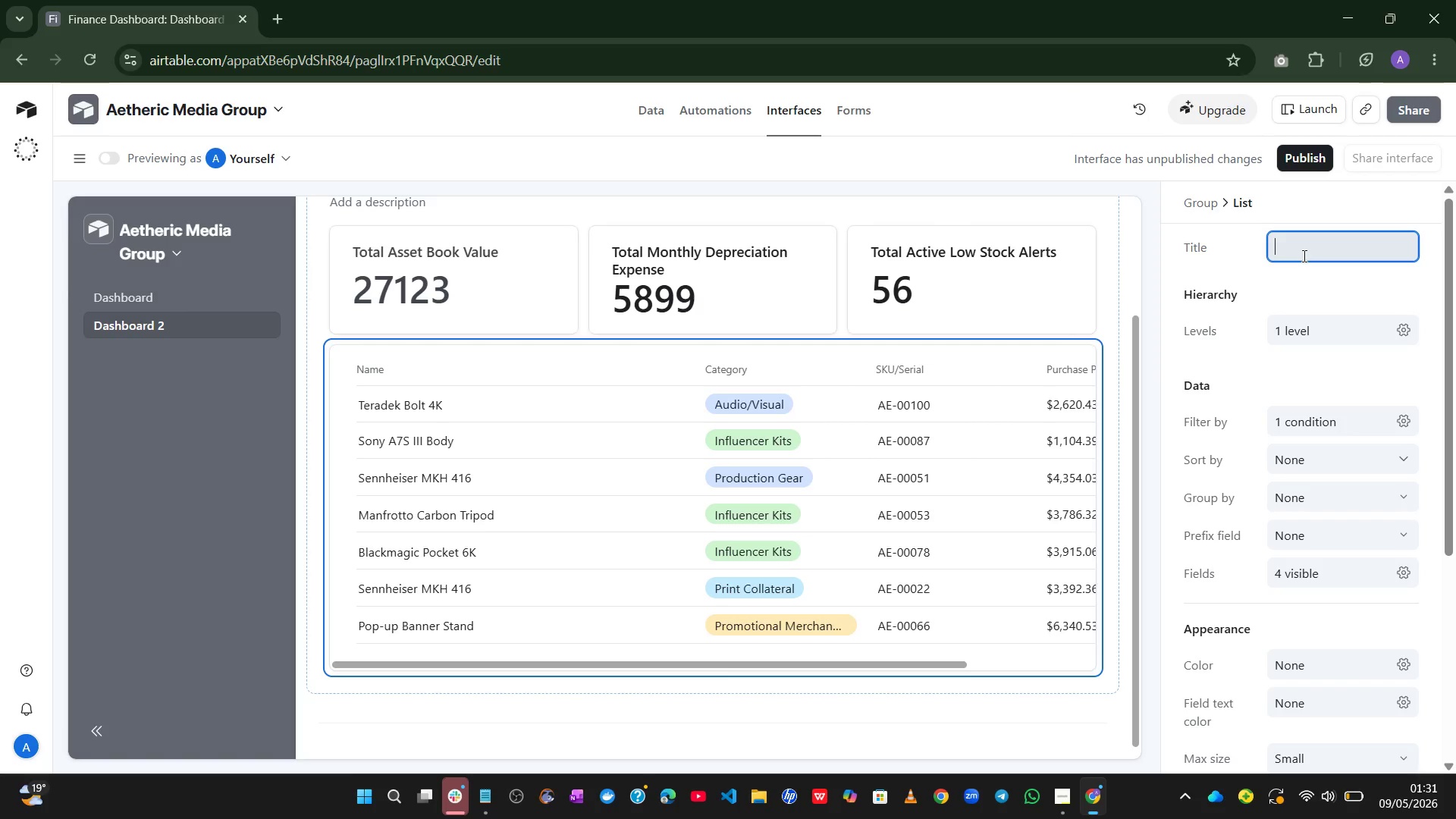 
wait(16.0)
 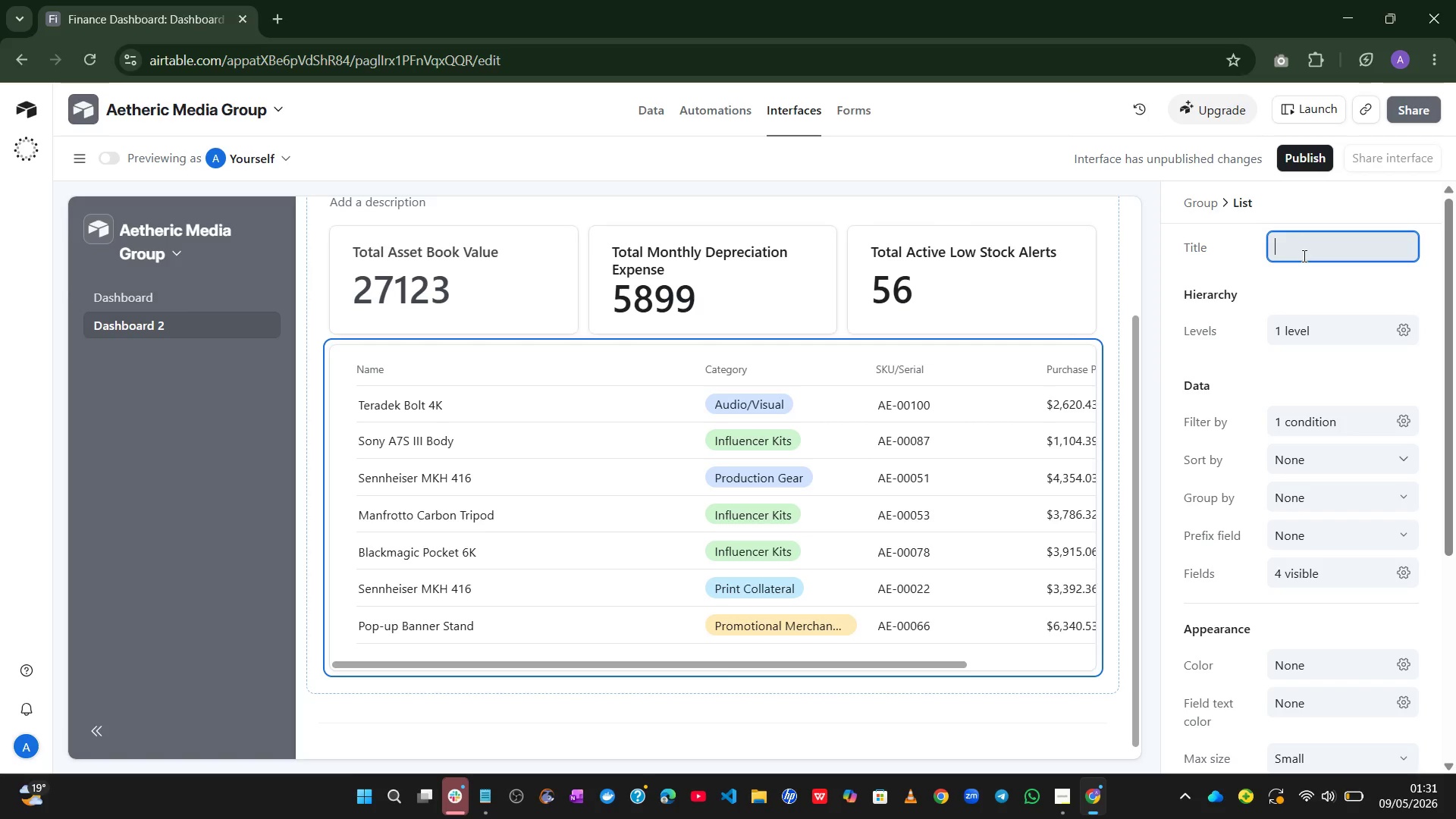 
type(Stock Short)
 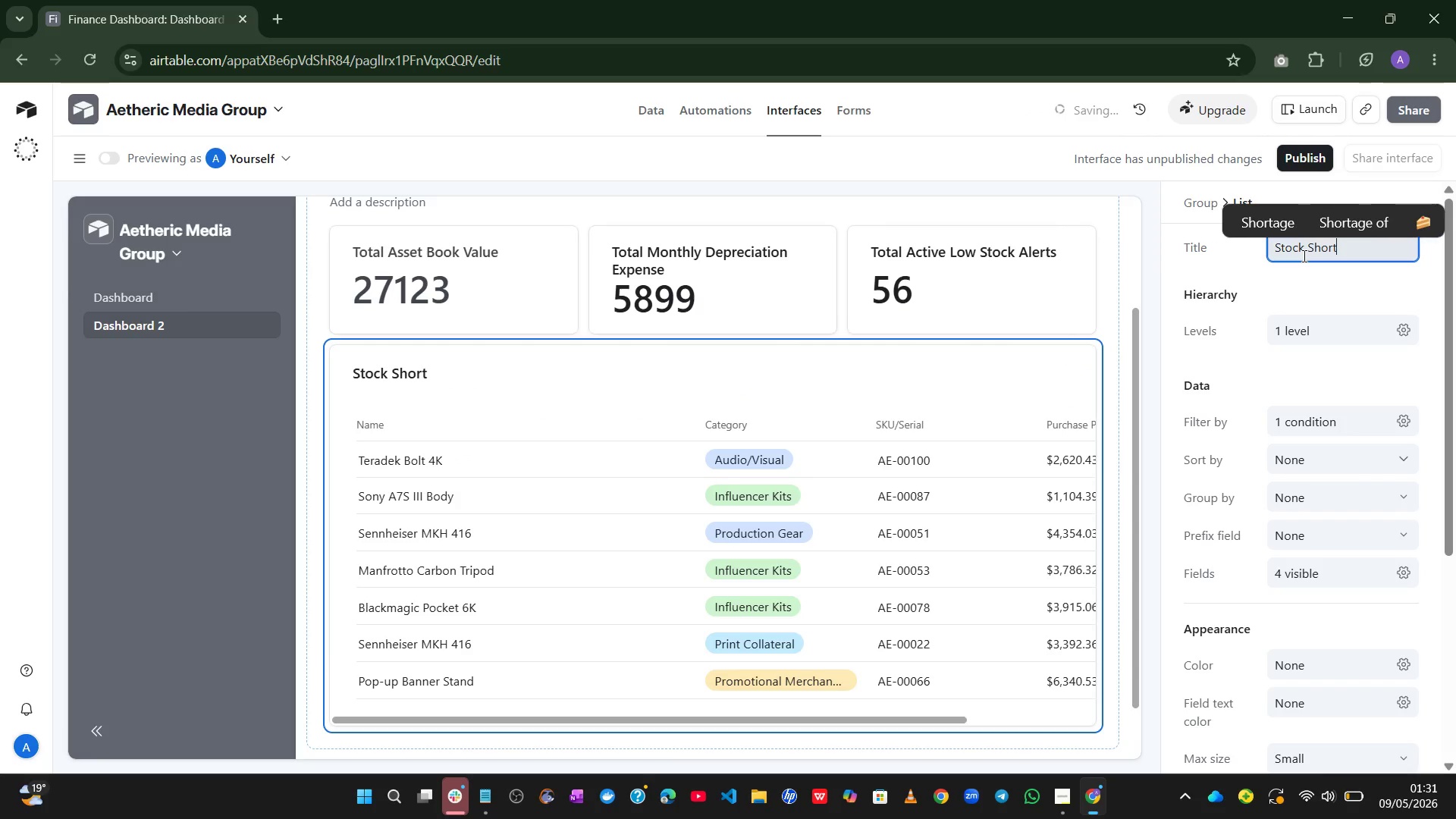 
wait(7.06)
 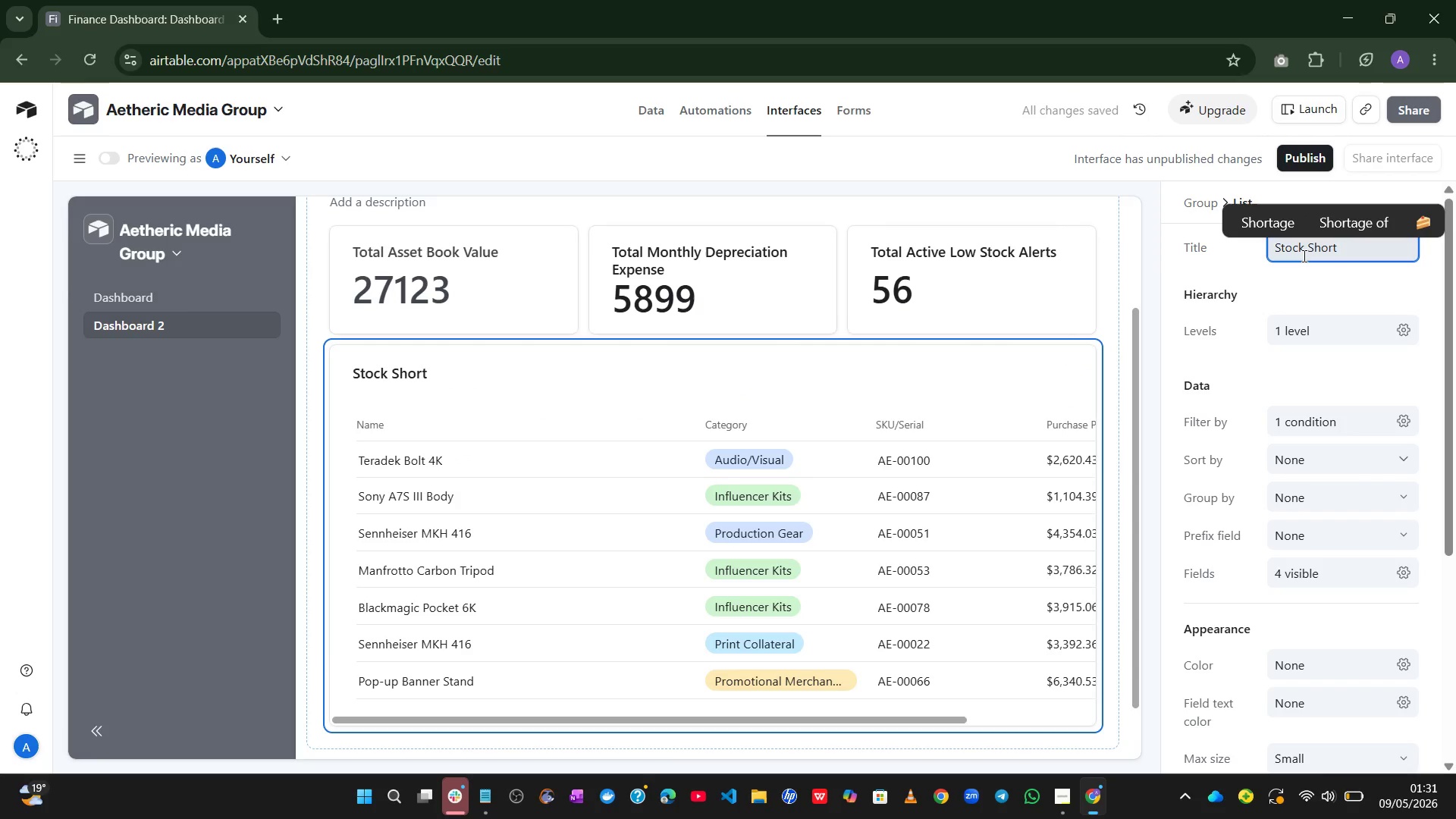 
type(fall Alerts)
 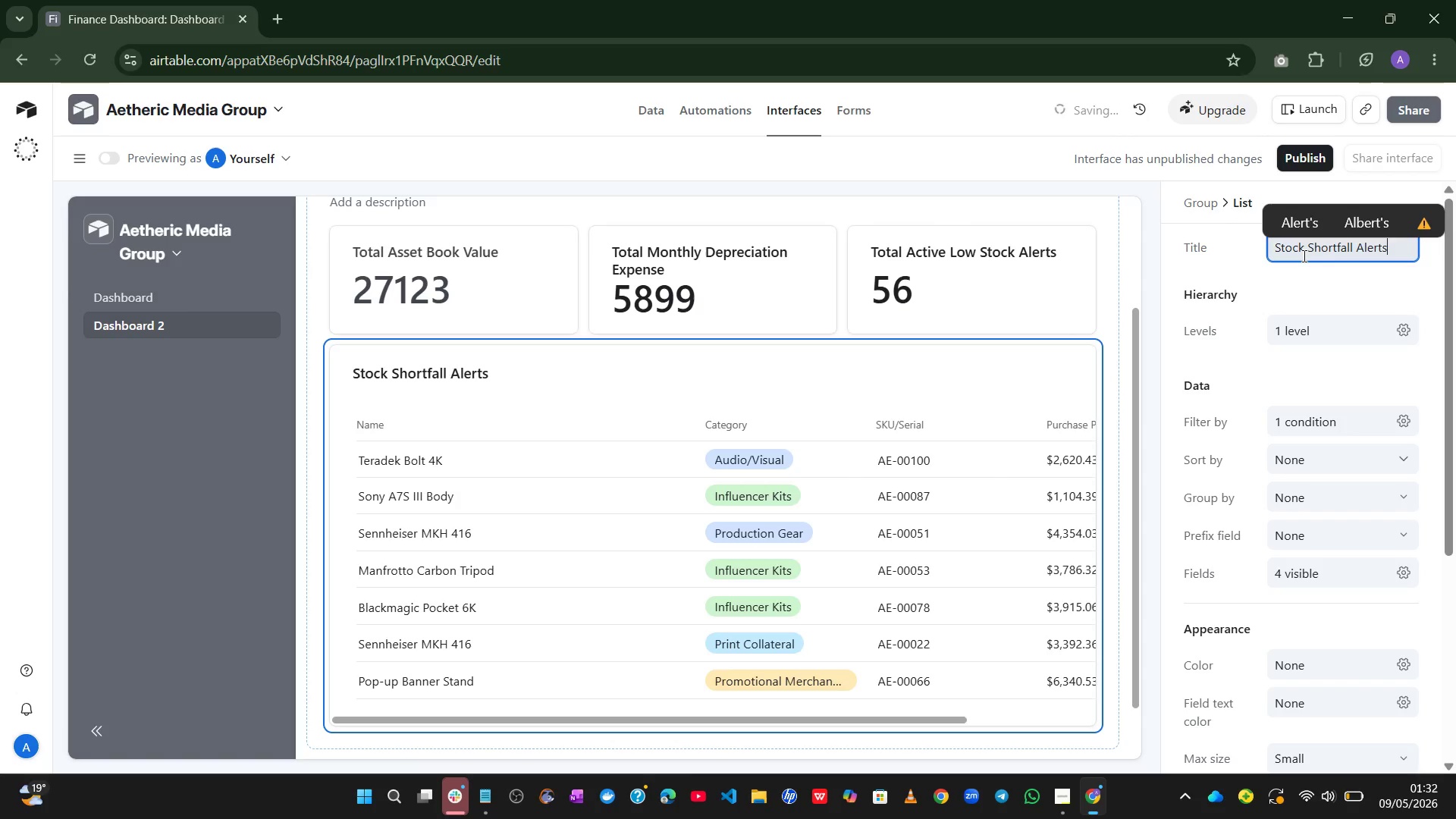 
wait(14.3)
 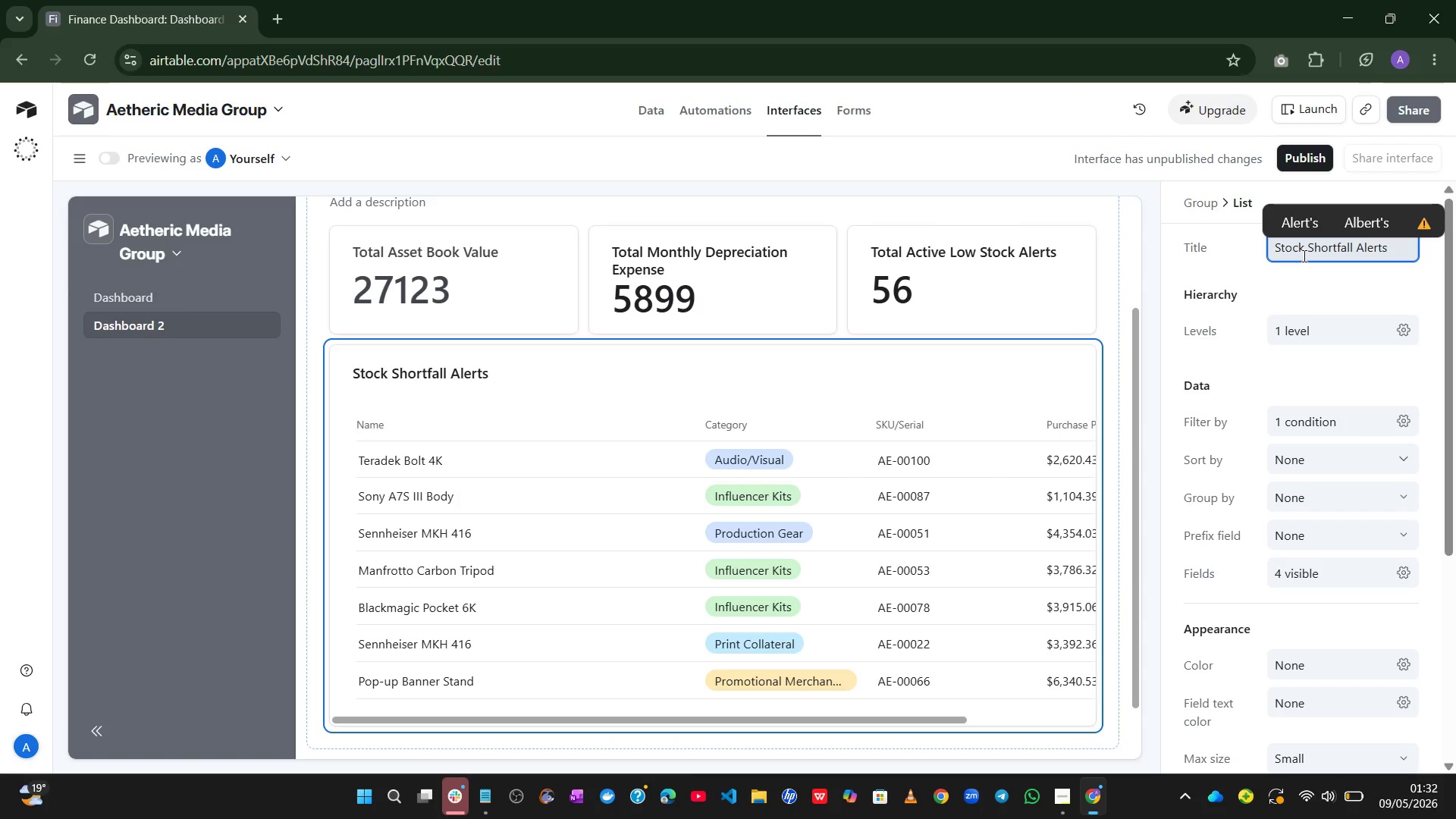 
left_click([1286, 290])
 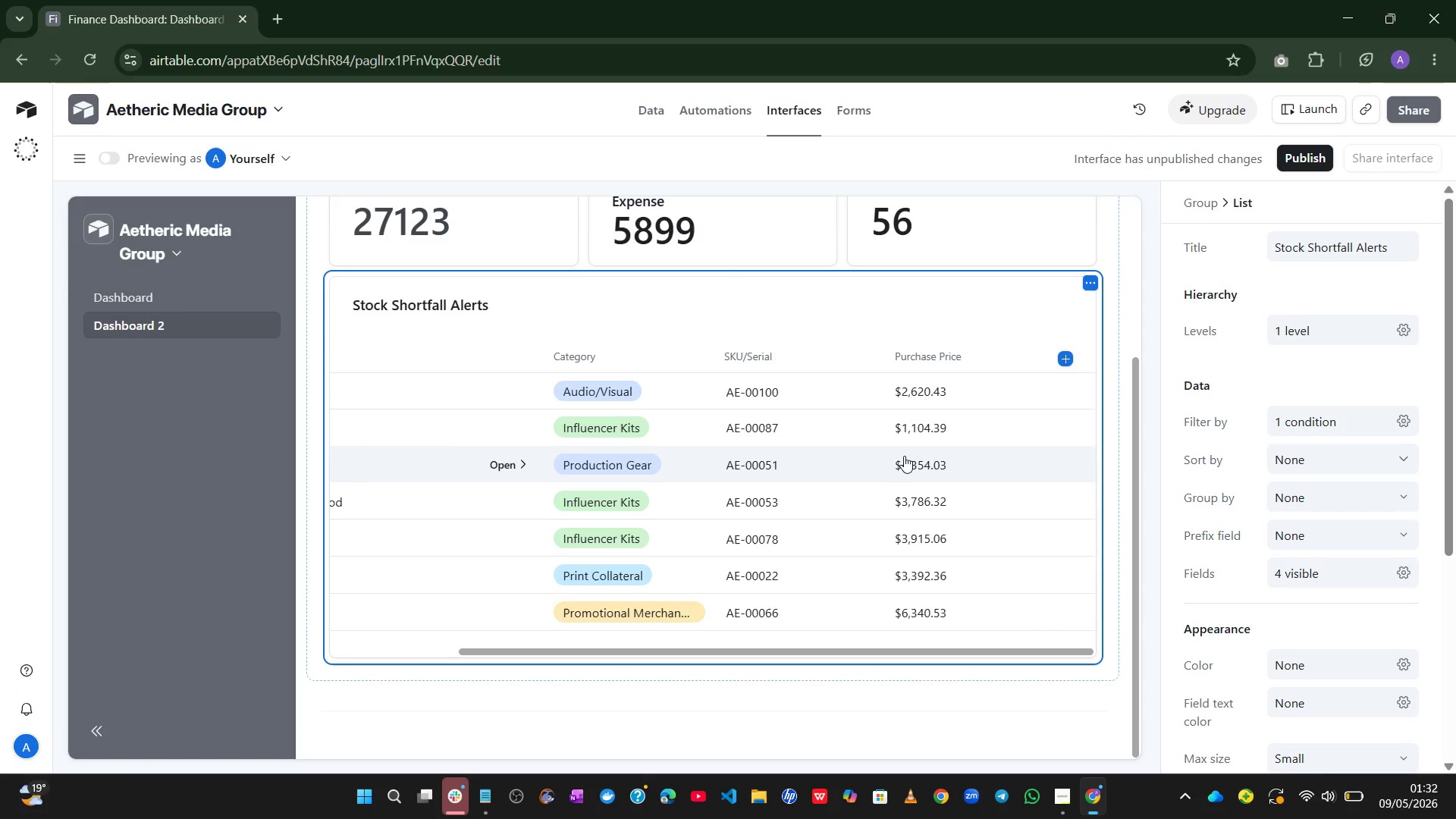 
wait(30.05)
 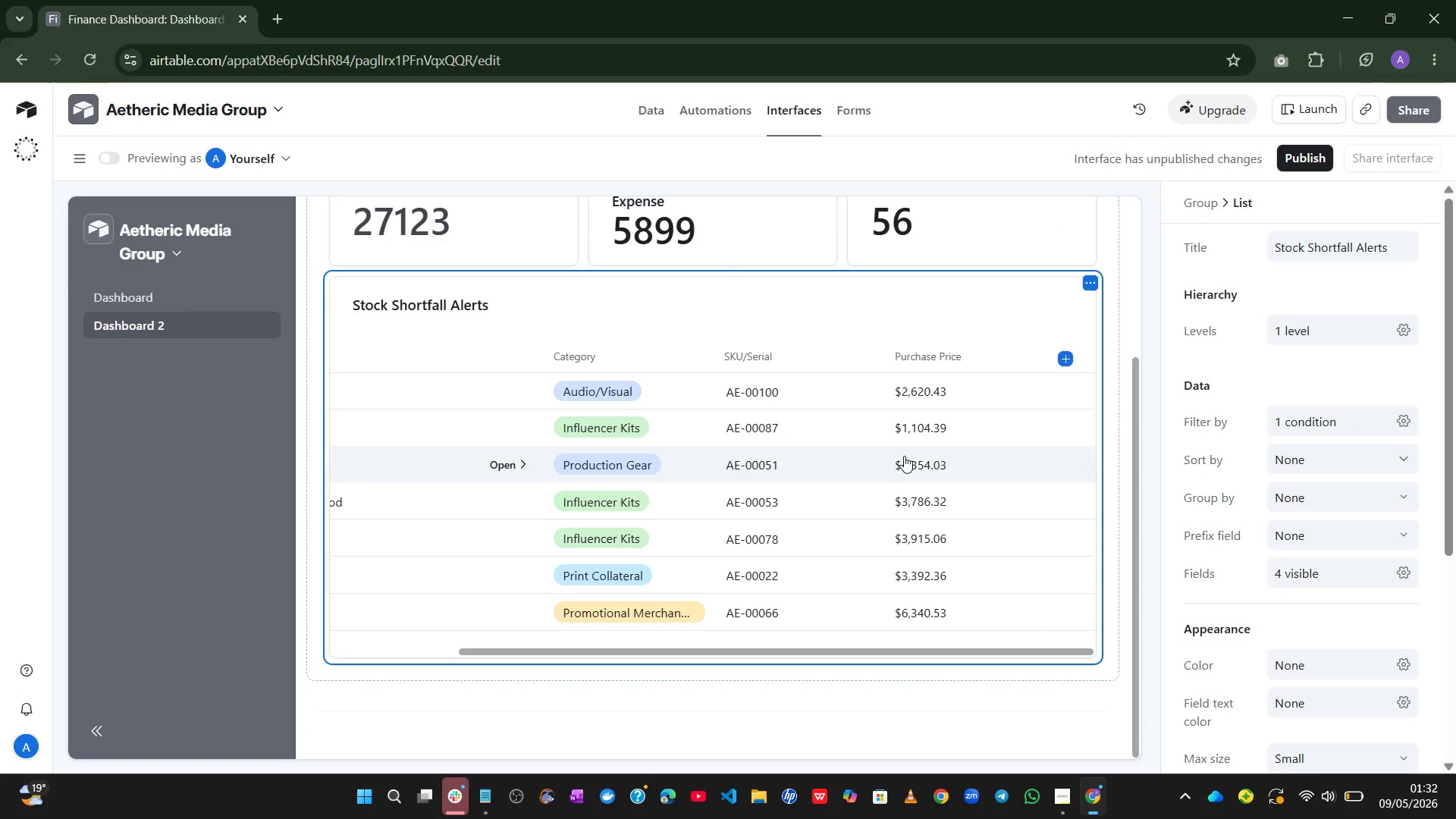 
left_click([1070, 233])
 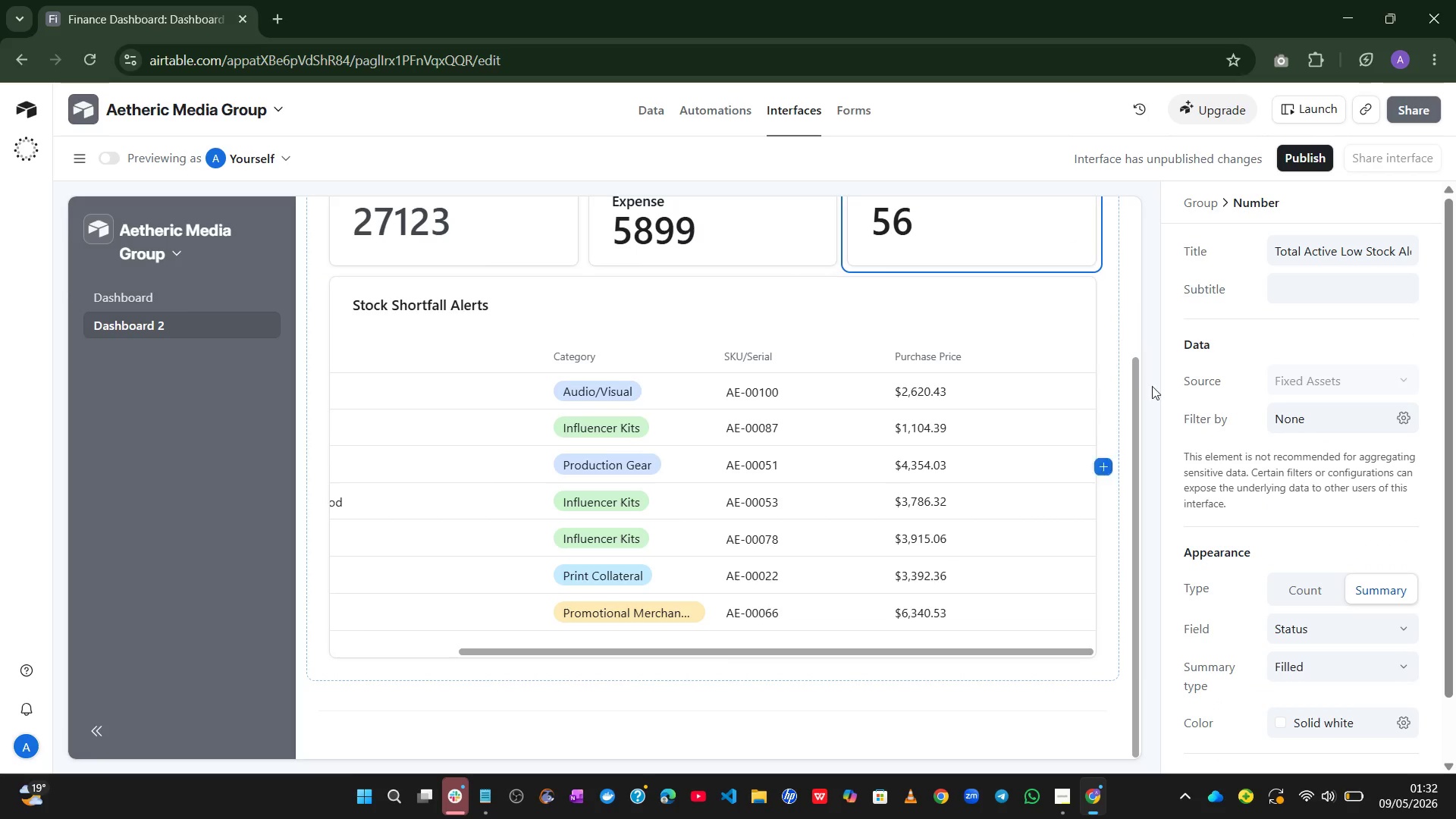 
mouse_move([1228, 535])
 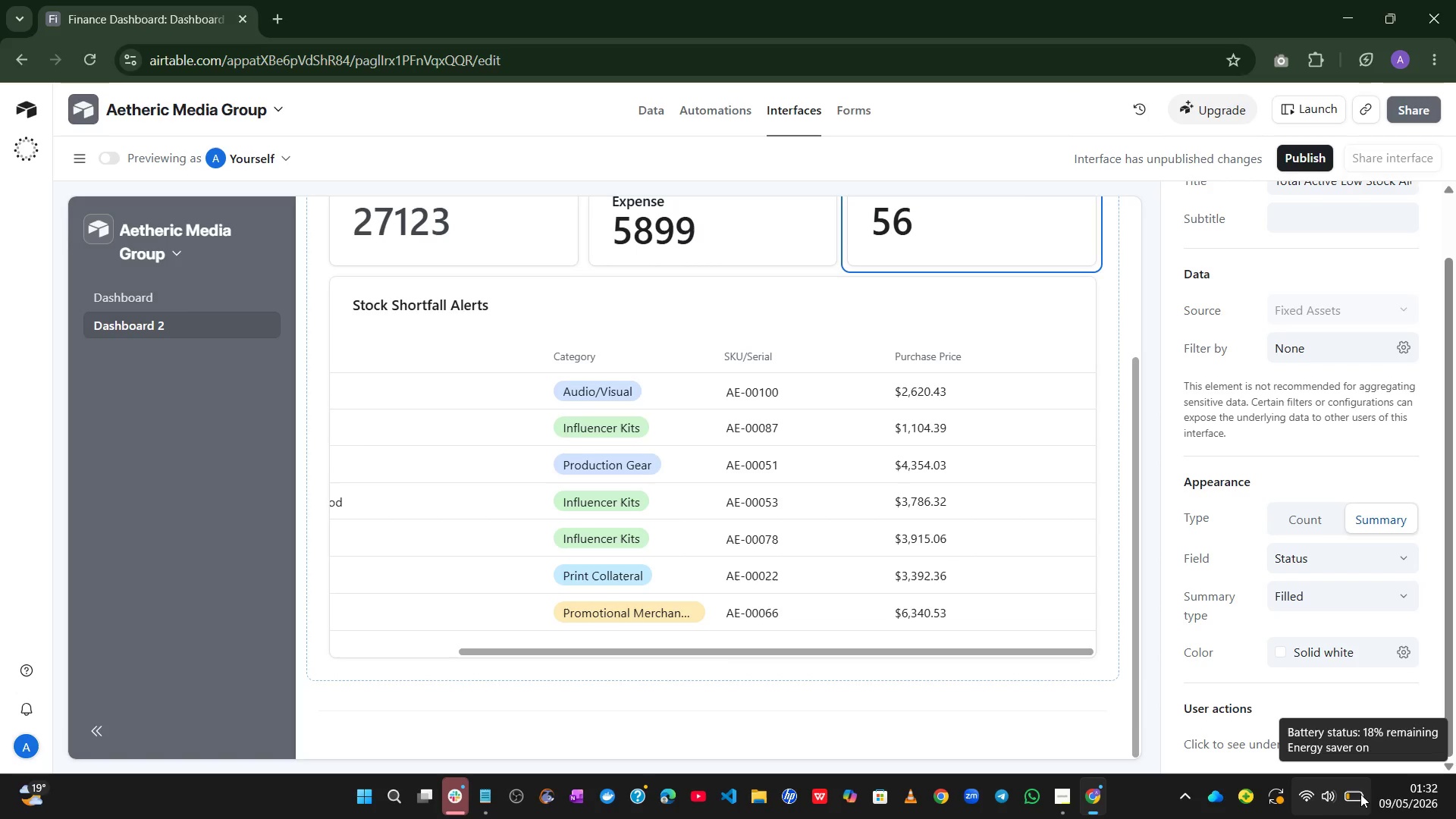 
hold_key(key=Q, duration=0.36)
 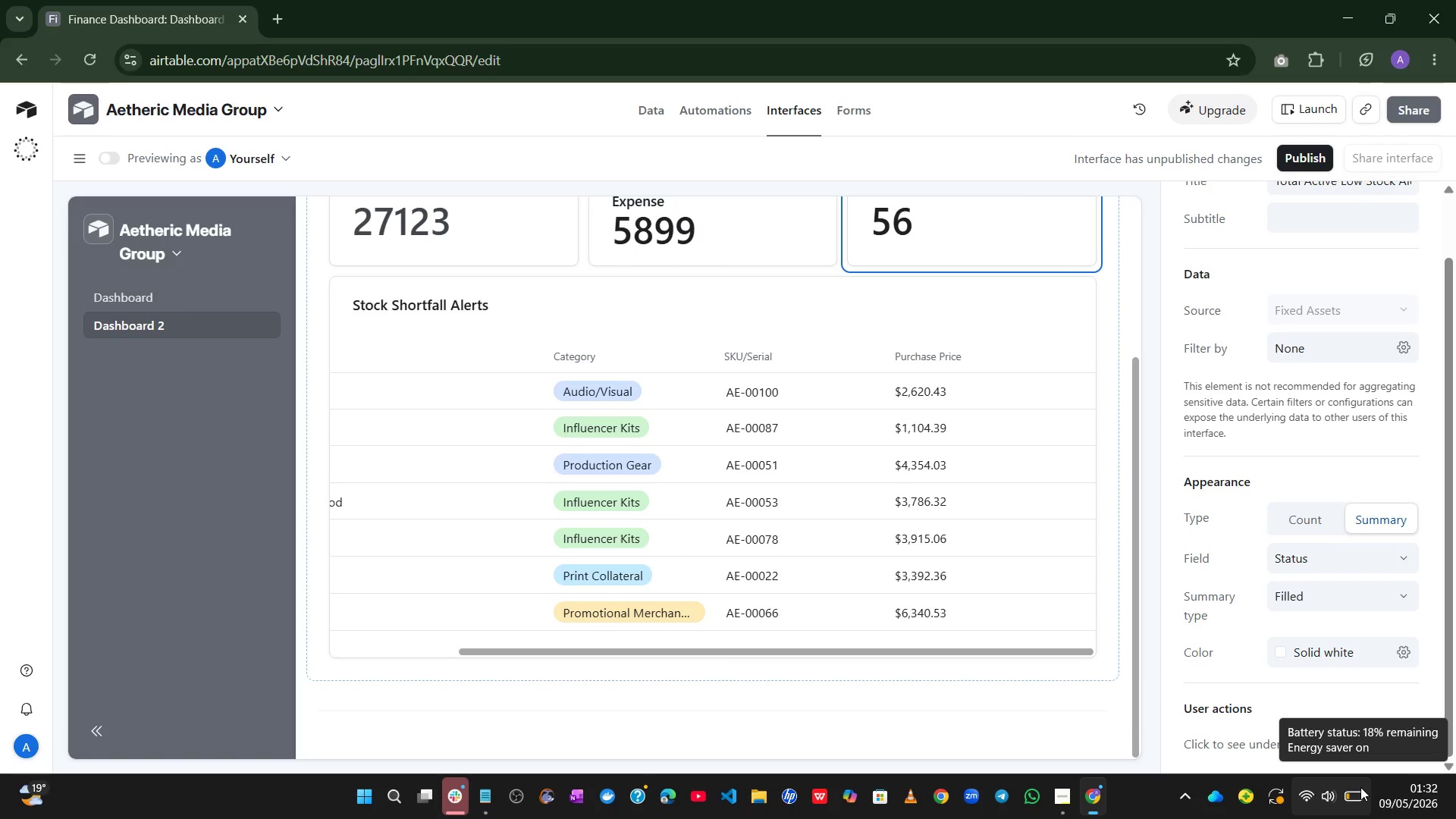 
hold_key(key=1, duration=0.73)
 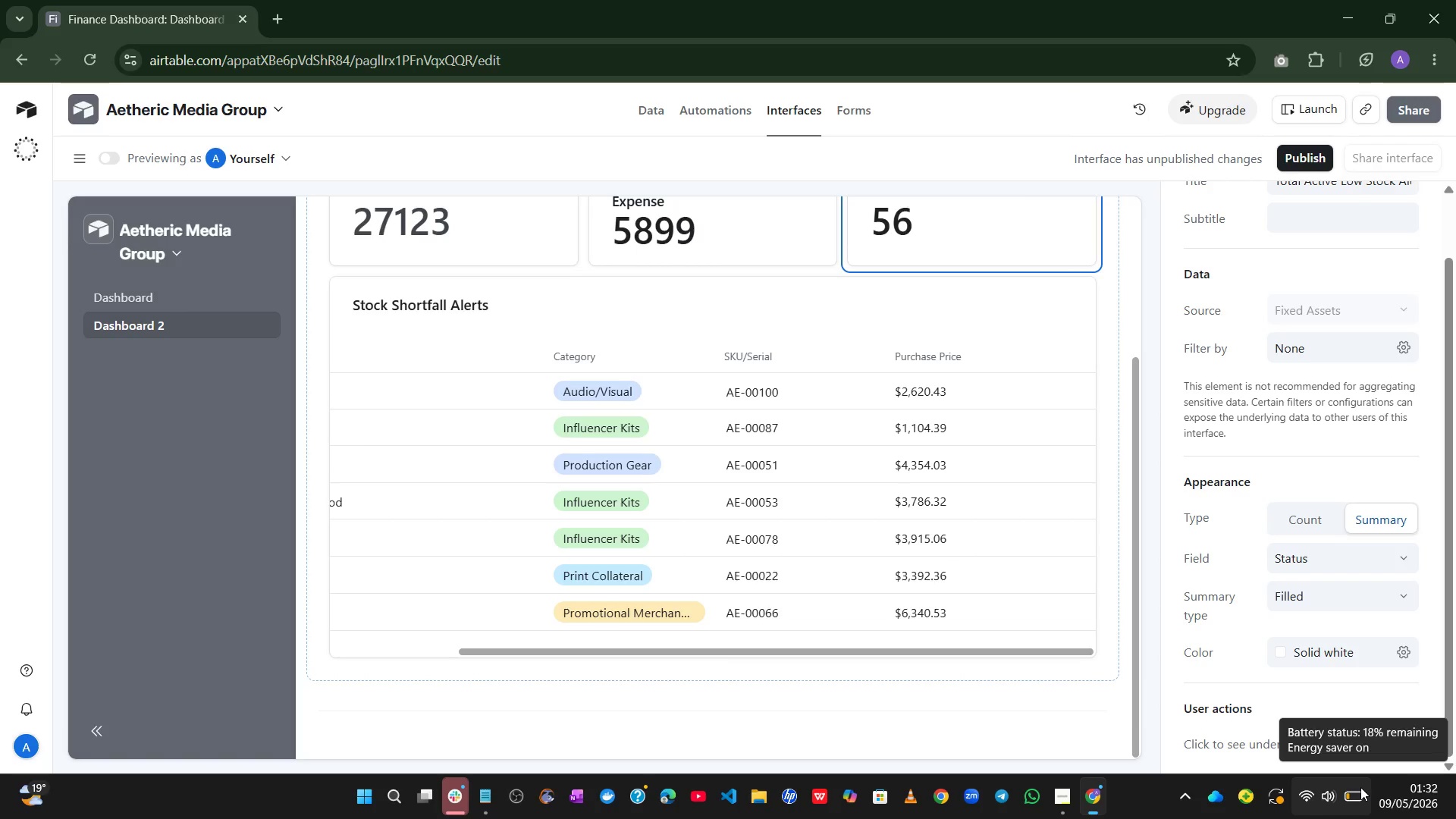 
key(1)
 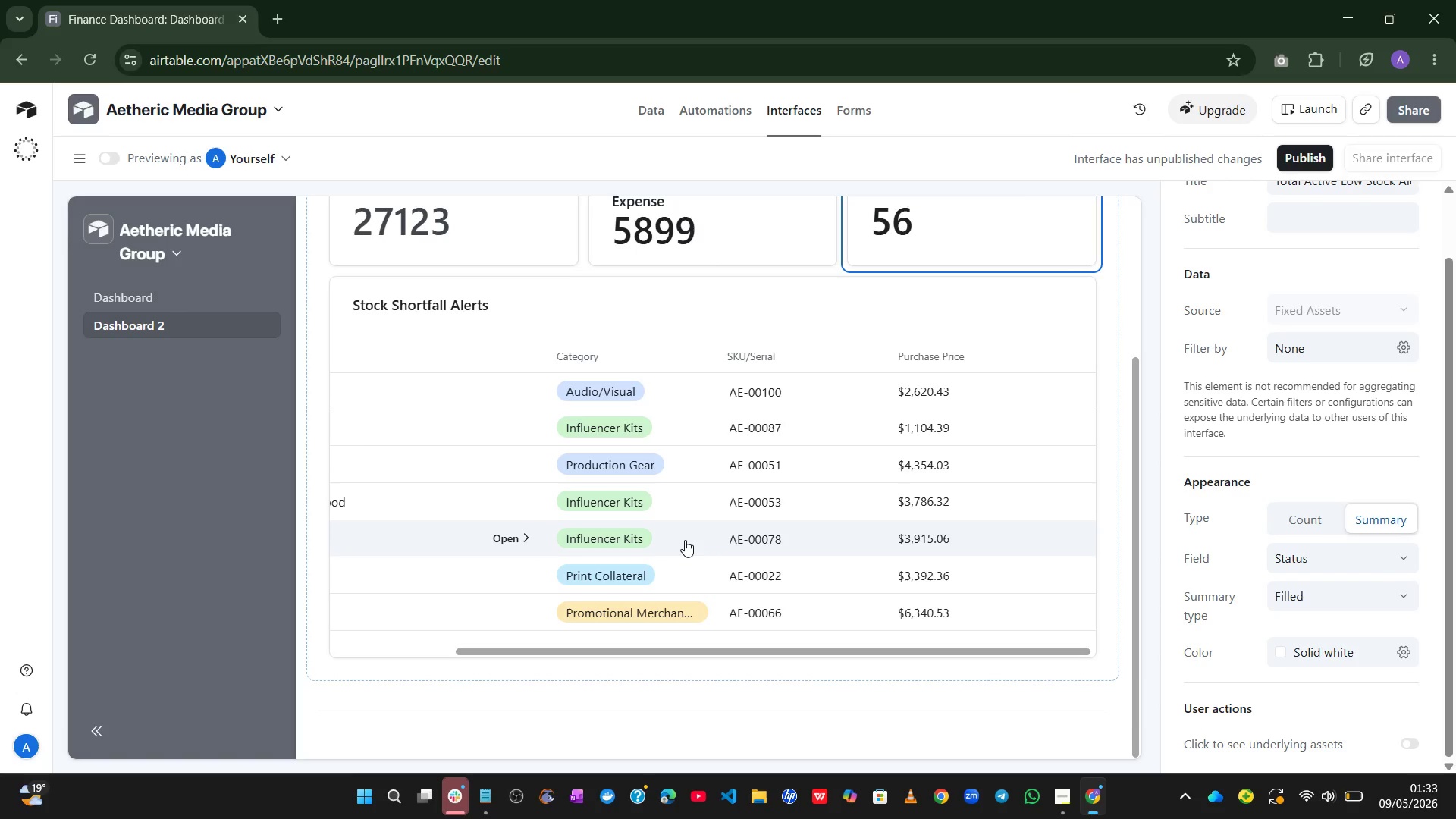 
wait(21.78)
 